 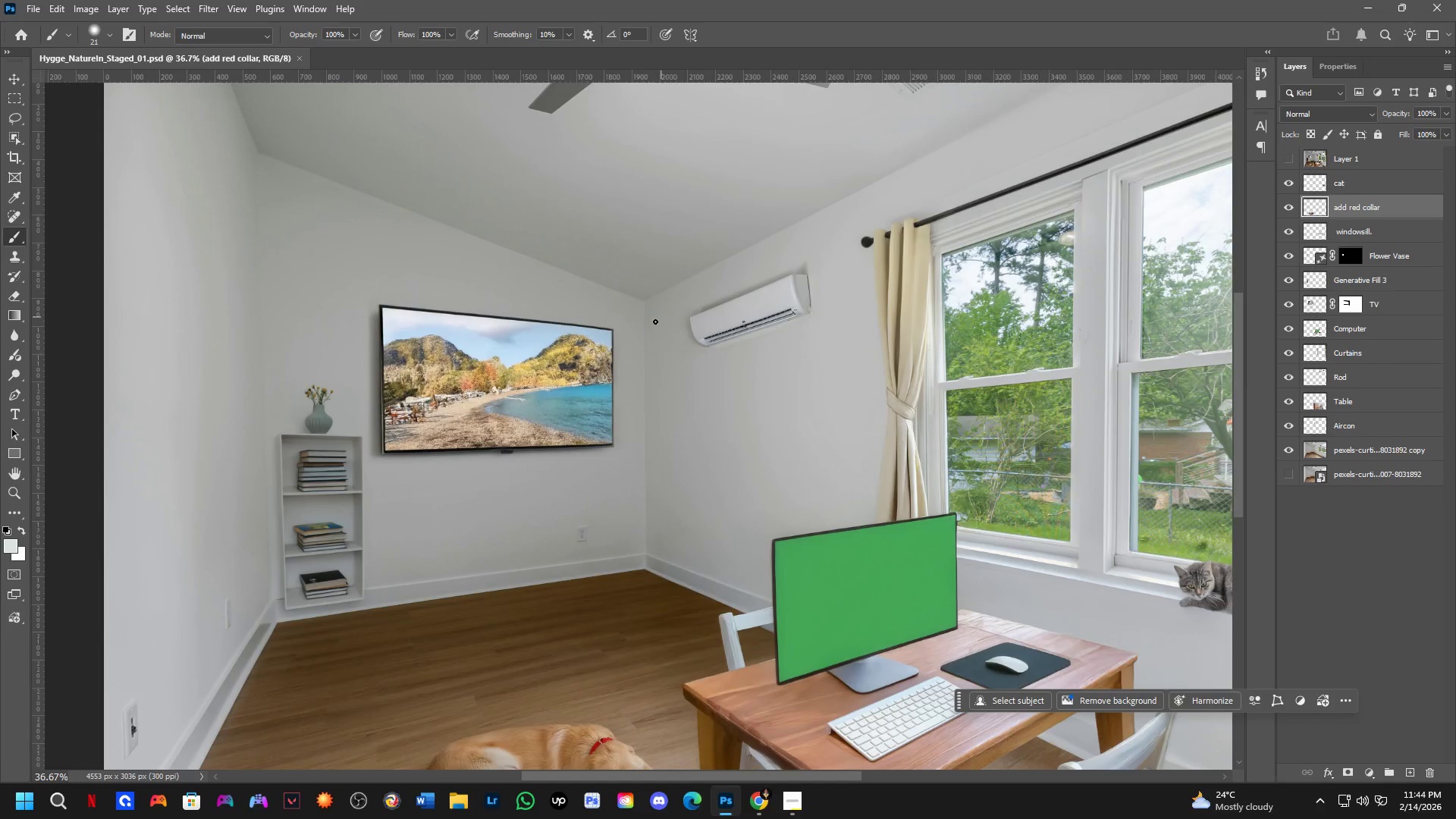 
hold_key(key=Space, duration=0.59)
 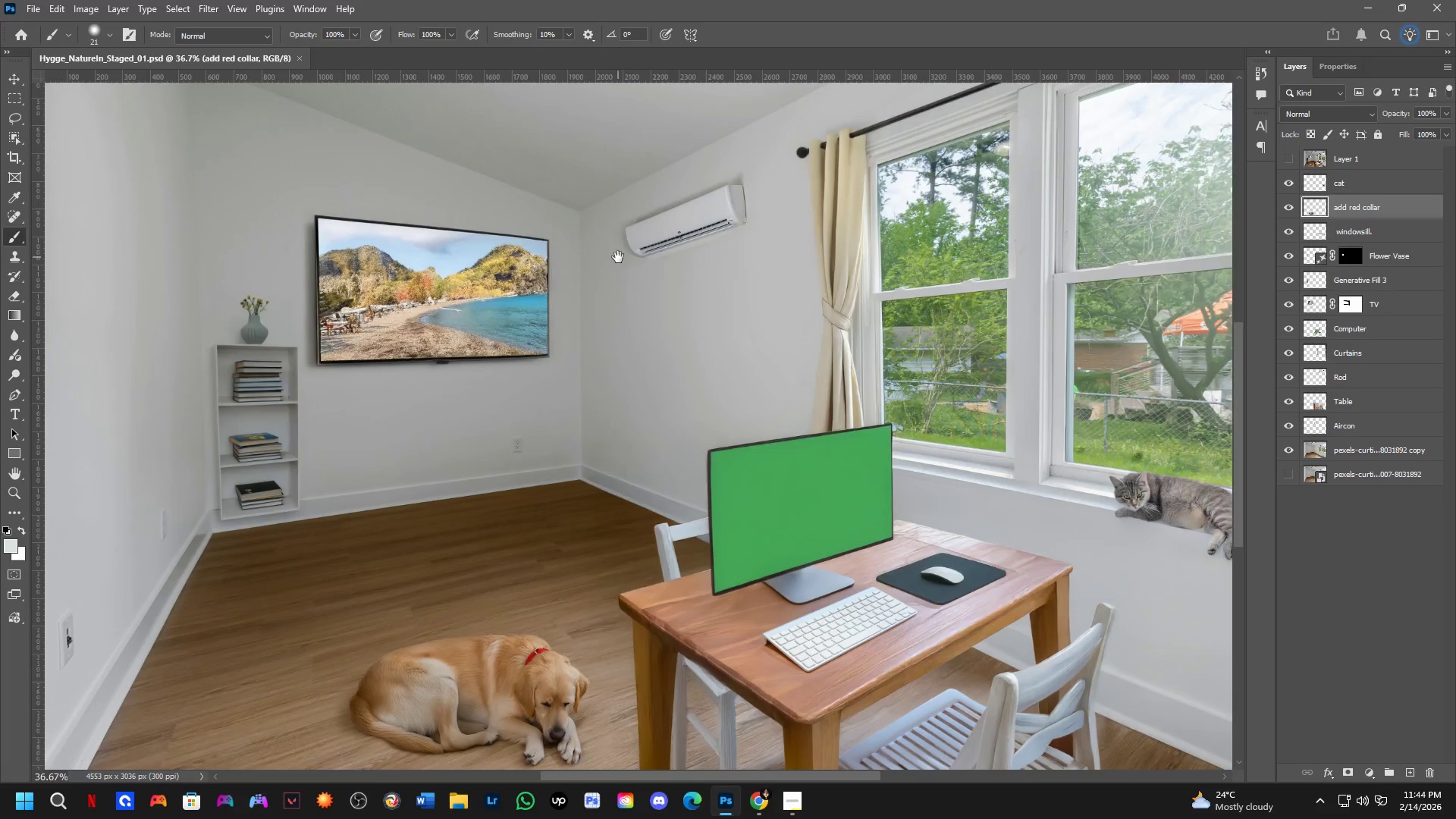 
left_click_drag(start_coordinate=[513, 350], to_coordinate=[629, 162])
 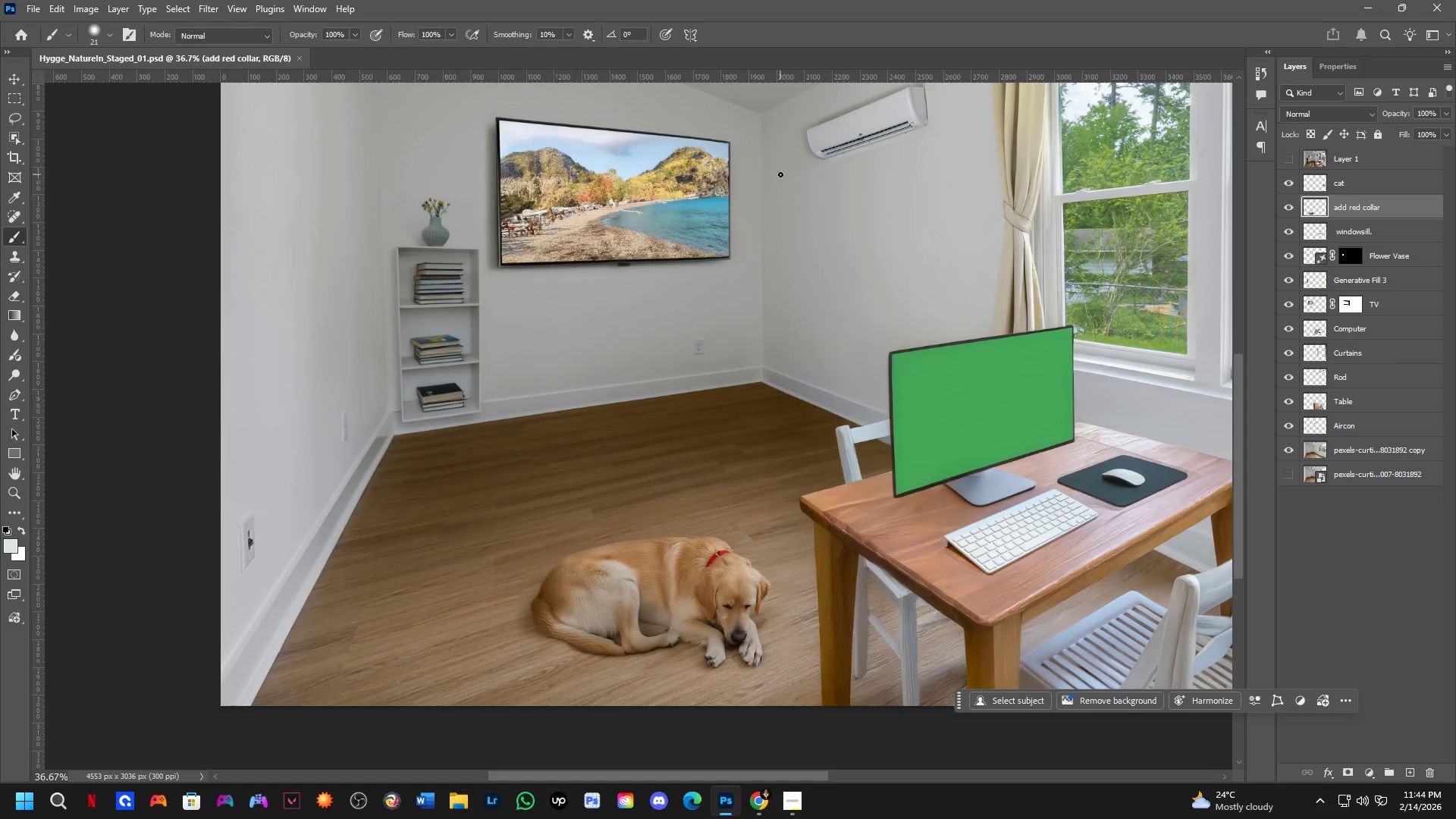 
scroll: coordinate [685, 307], scroll_direction: up, amount: 4.0
 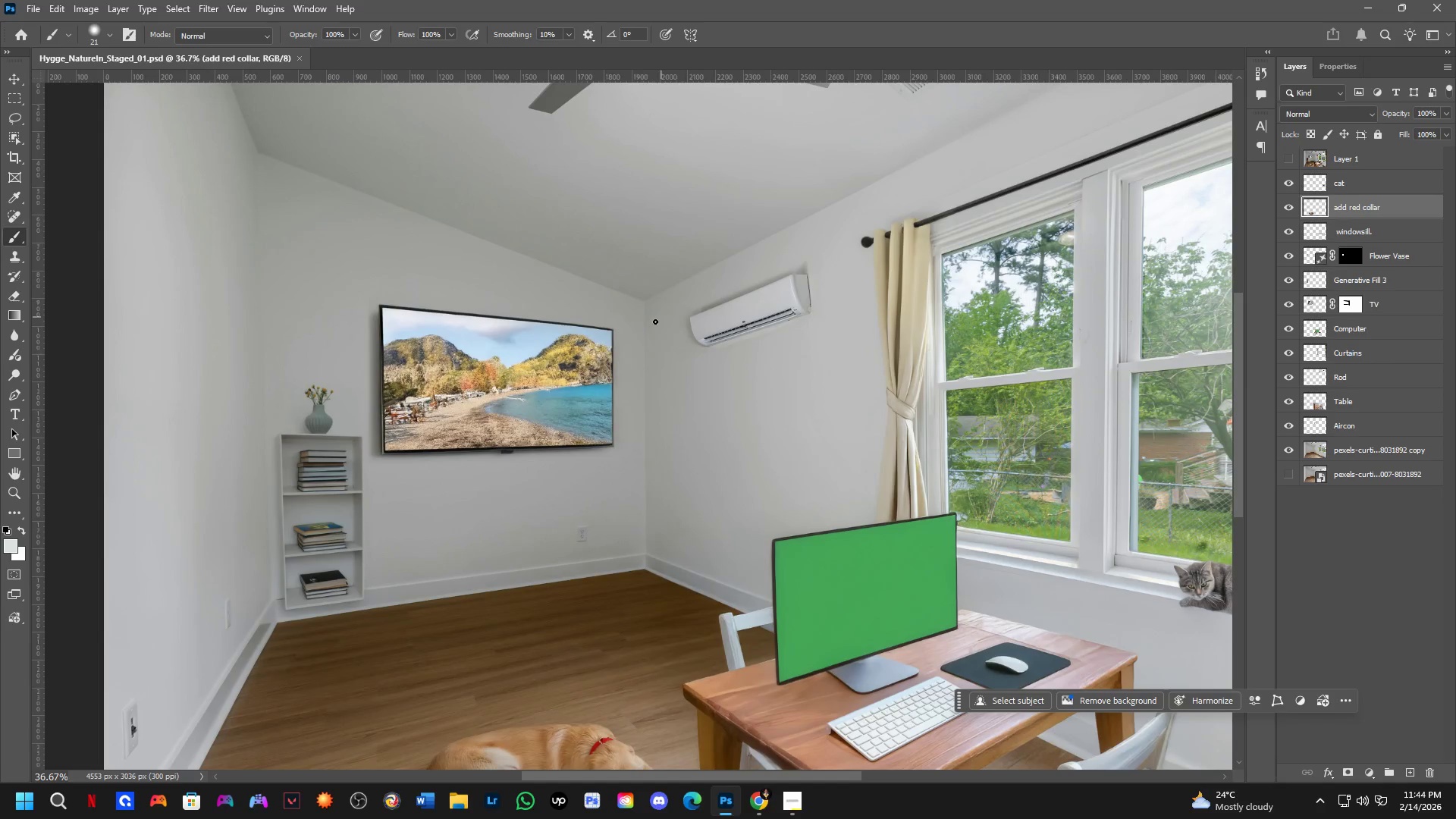 
hold_key(key=Space, duration=0.7)
 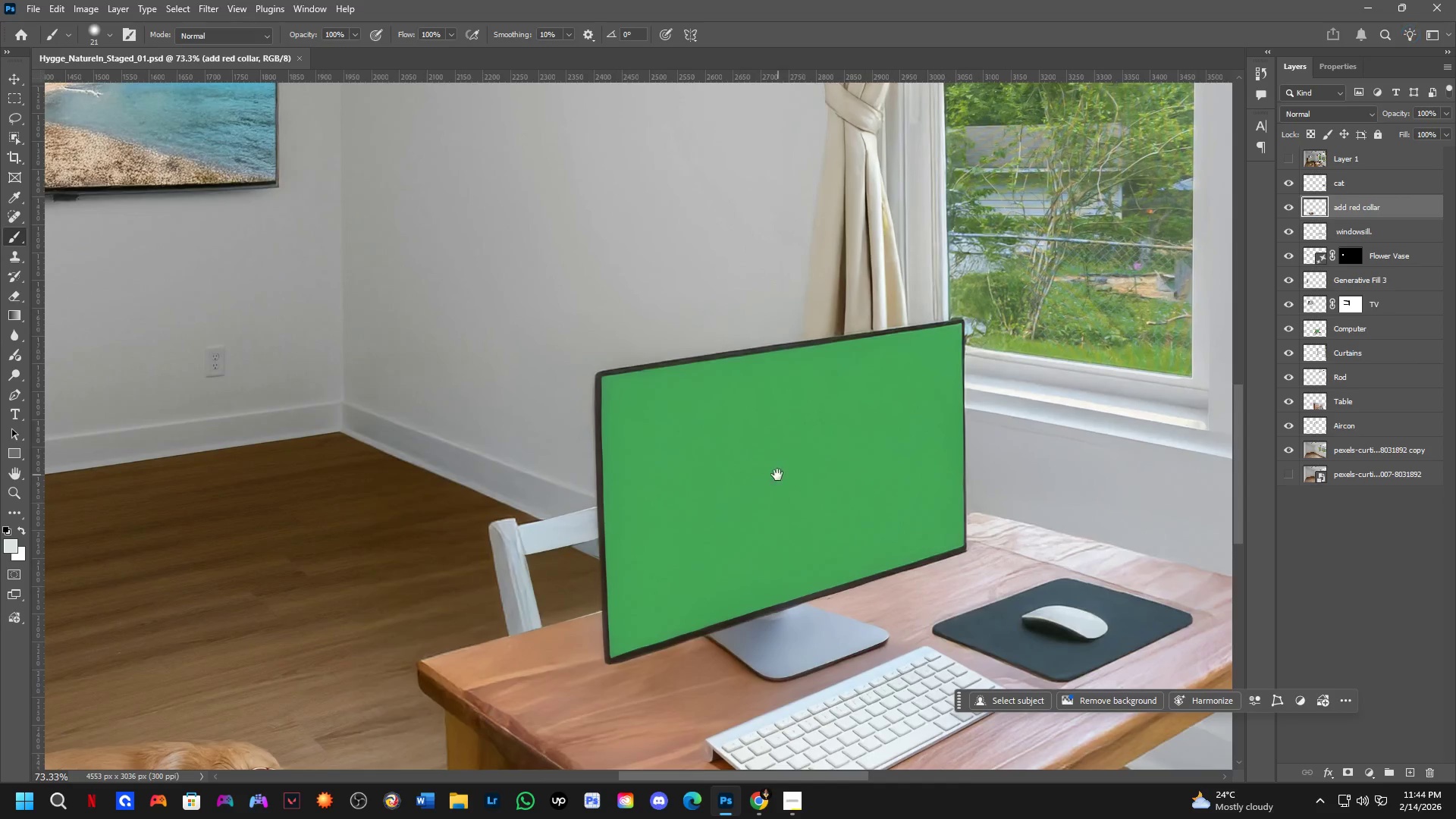 
left_click_drag(start_coordinate=[799, 159], to_coordinate=[615, 151])
 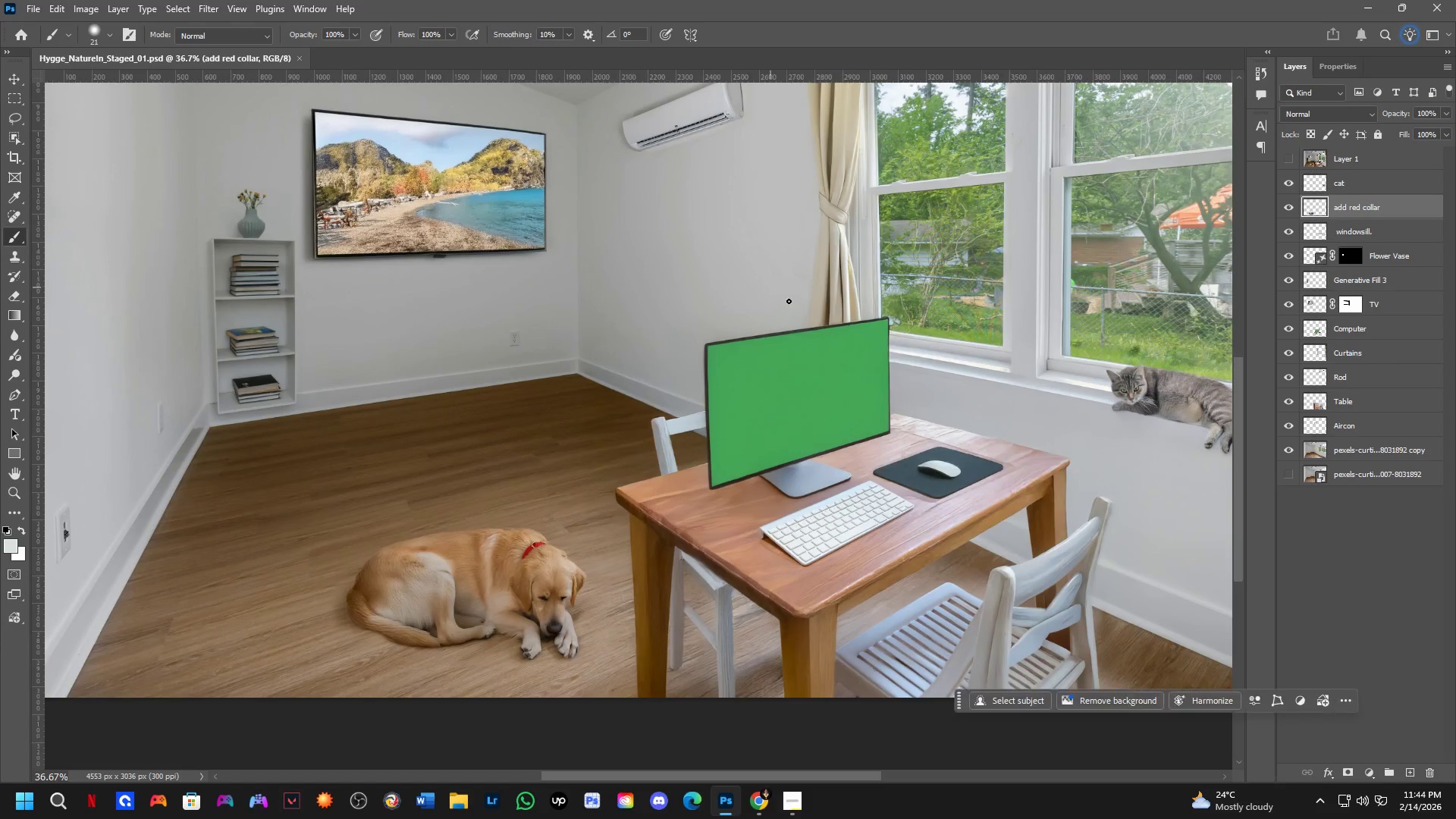 
key(Shift+ShiftLeft)
 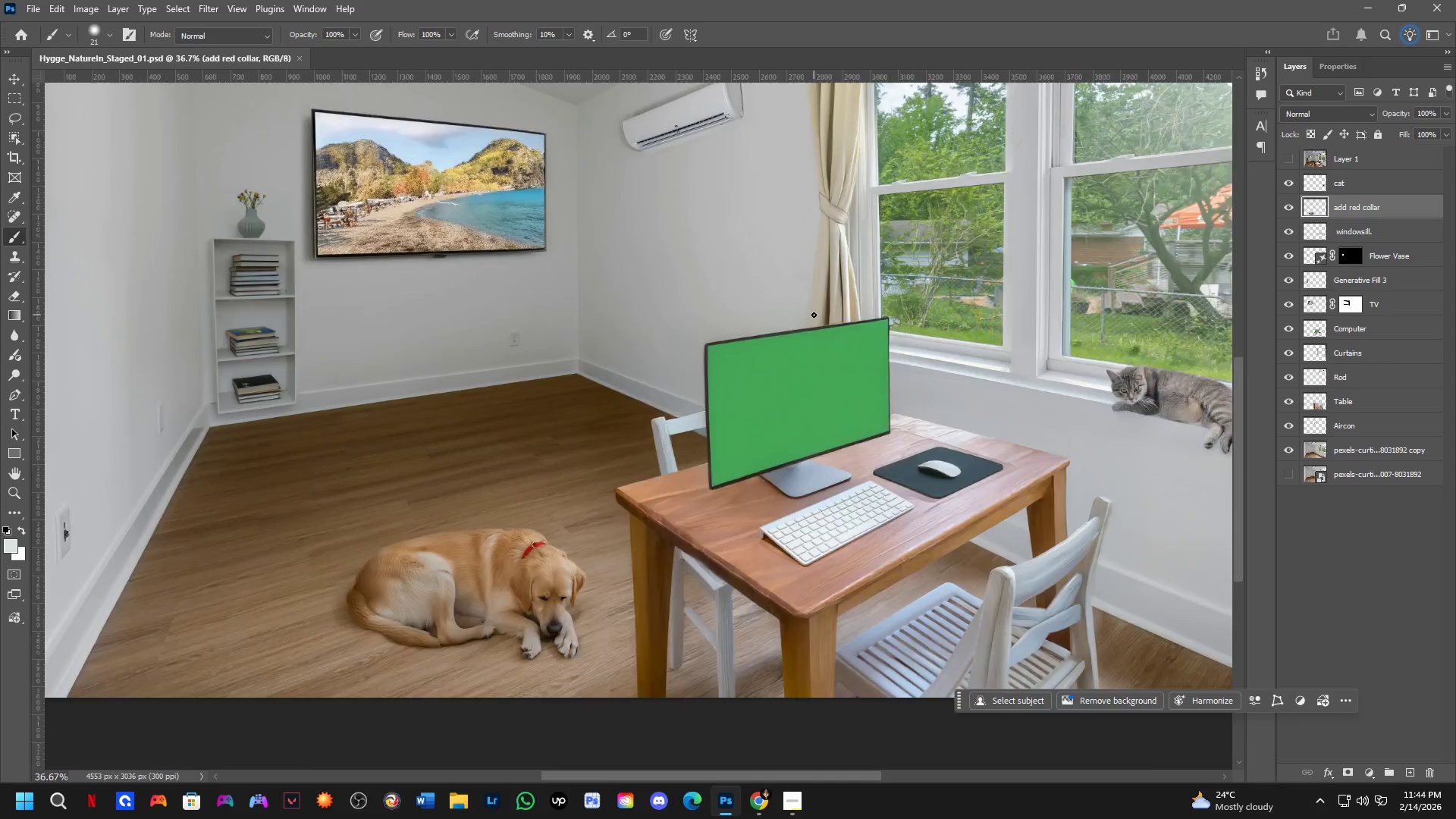 
hold_key(key=Space, duration=0.48)
 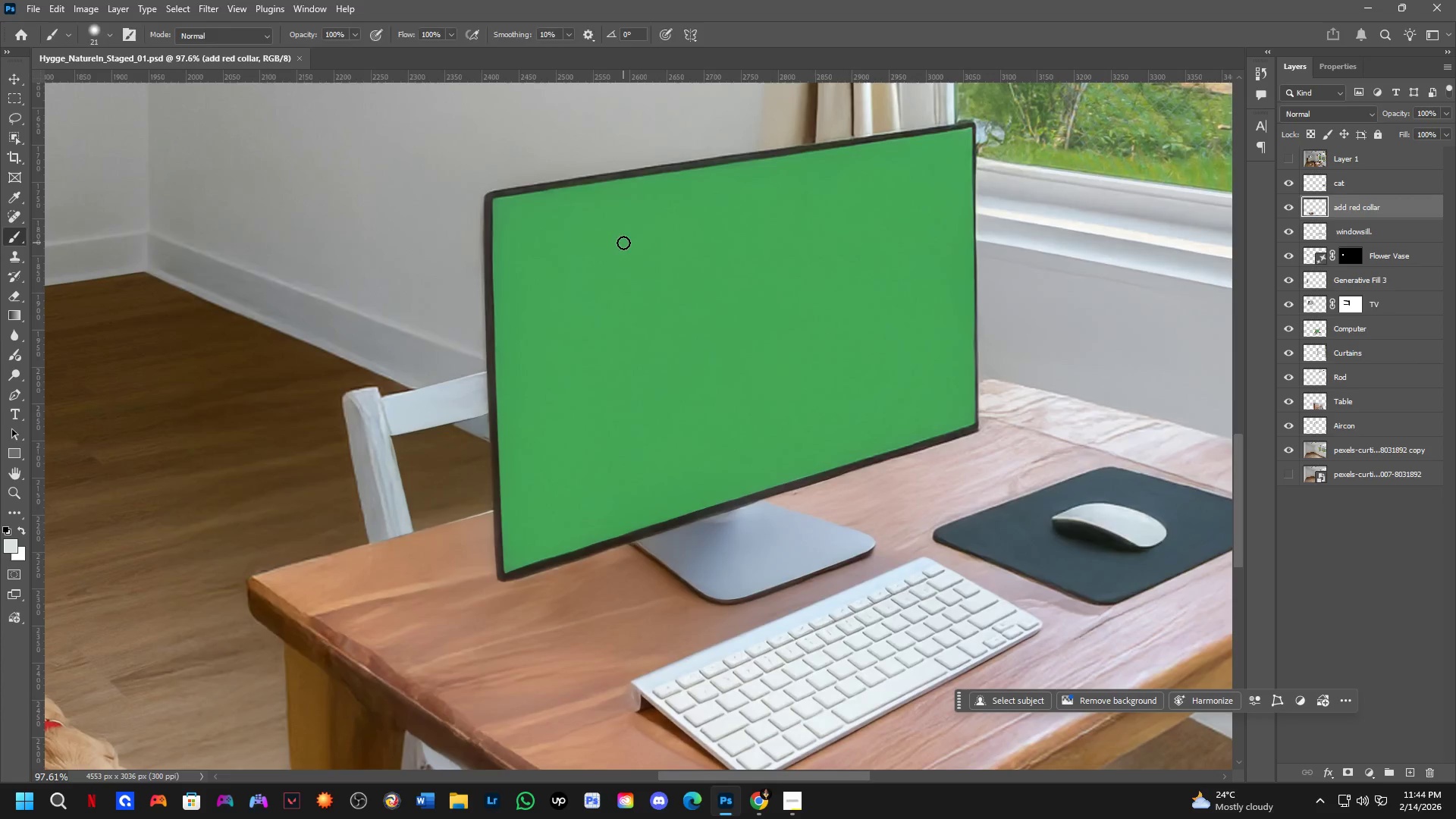 
left_click_drag(start_coordinate=[715, 387], to_coordinate=[639, 218])
 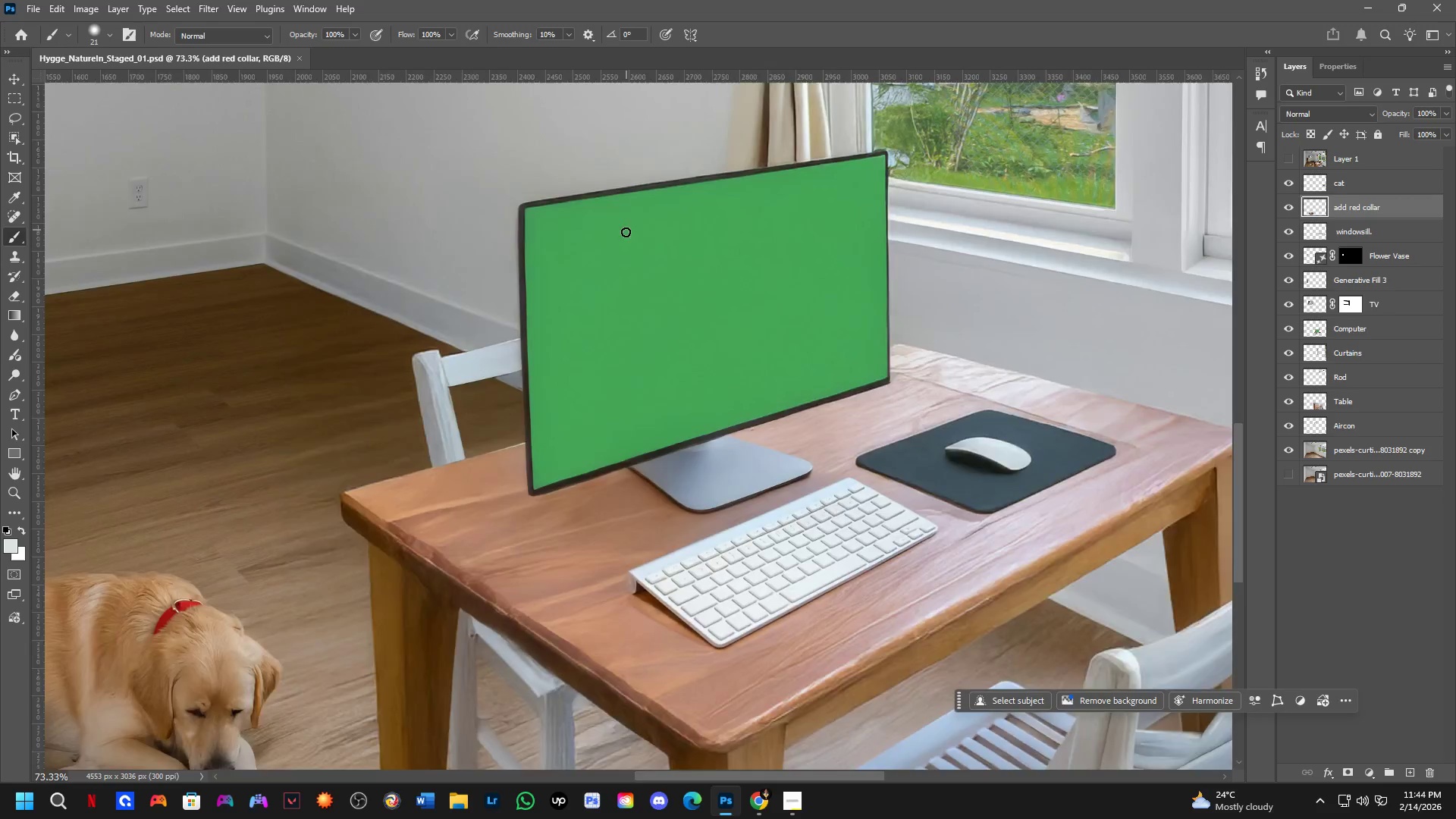 
scroll: coordinate [814, 318], scroll_direction: up, amount: 3.0
 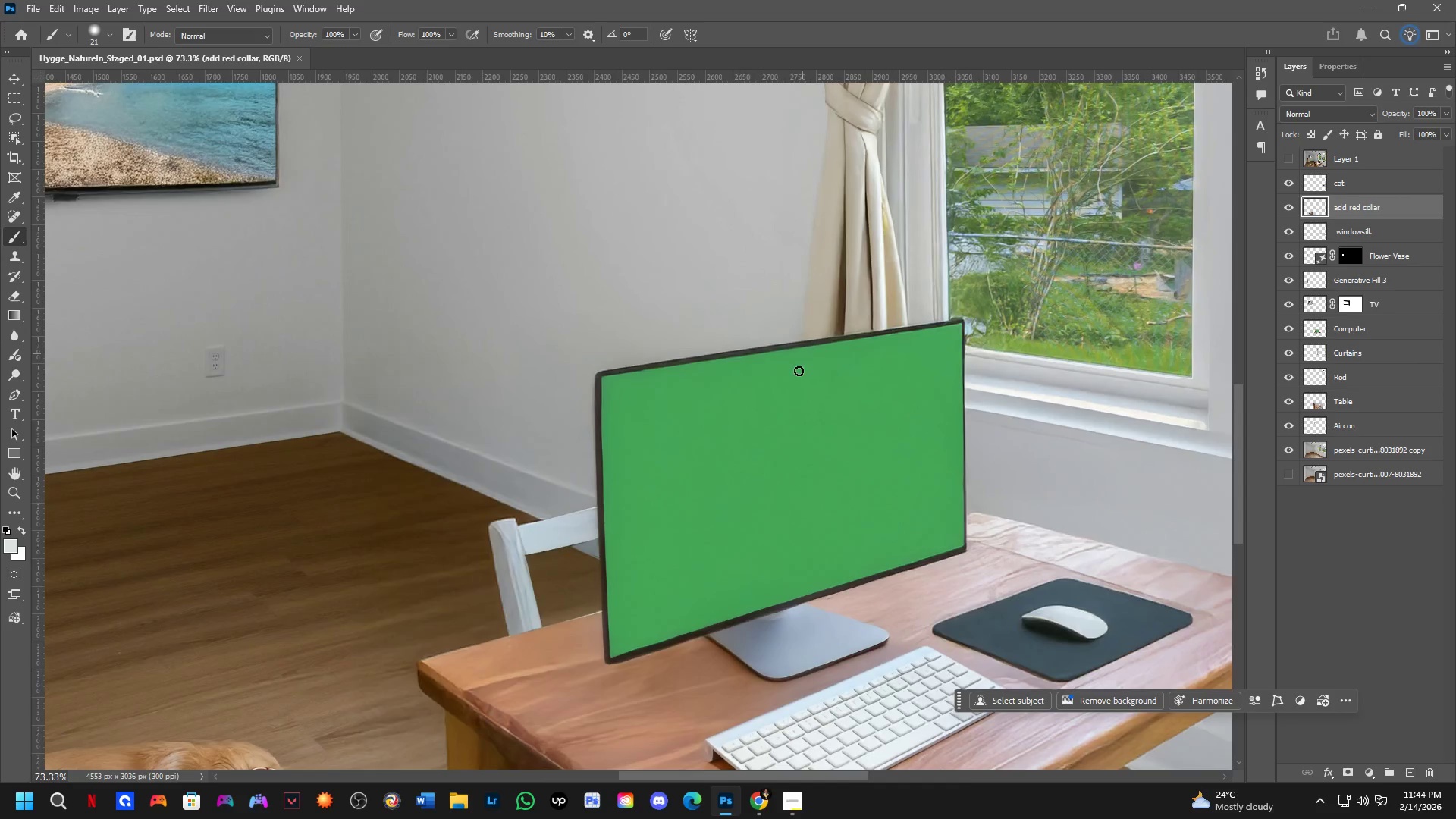 
key(L)
 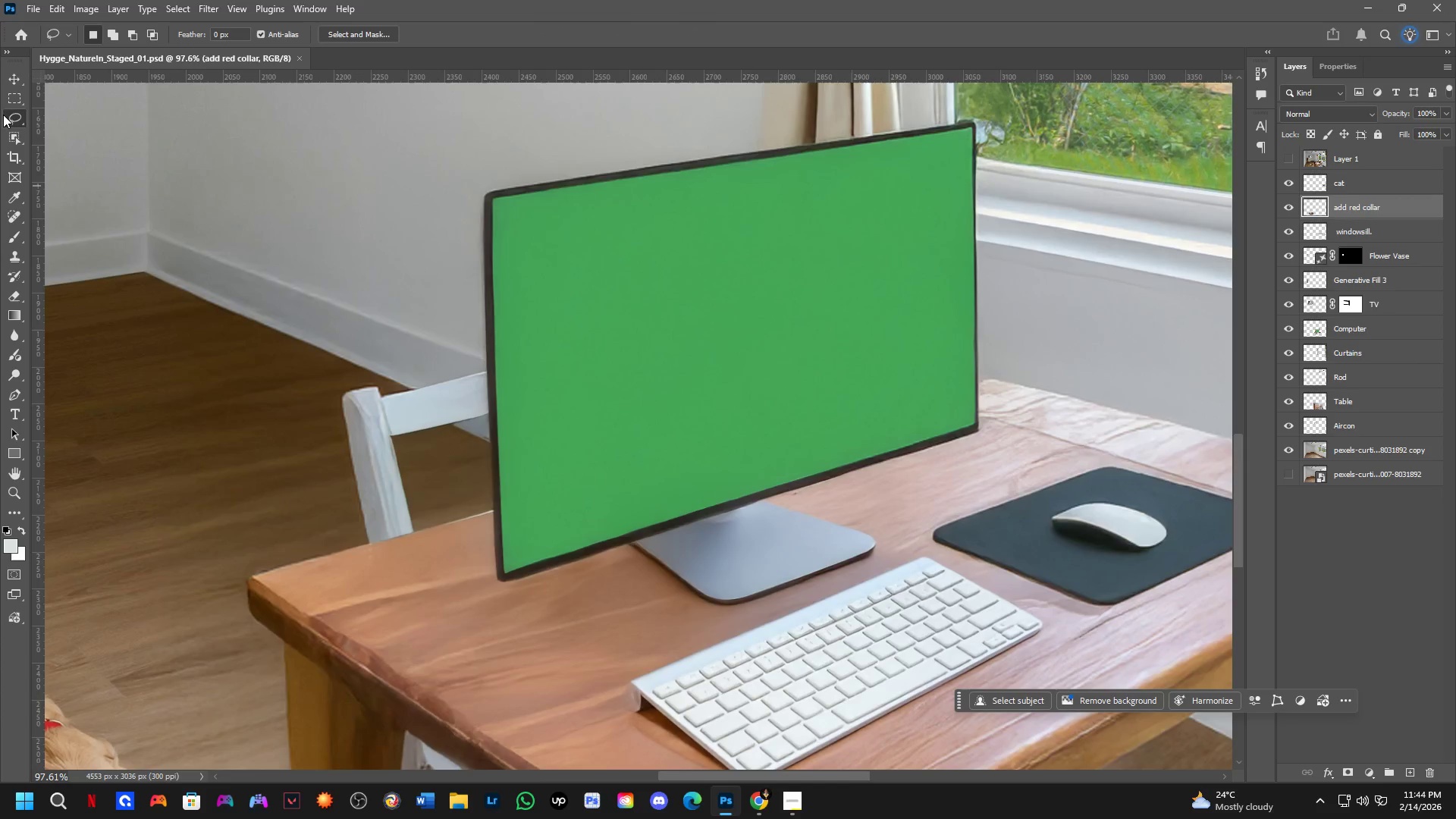 
scroll: coordinate [623, 237], scroll_direction: up, amount: 3.0
 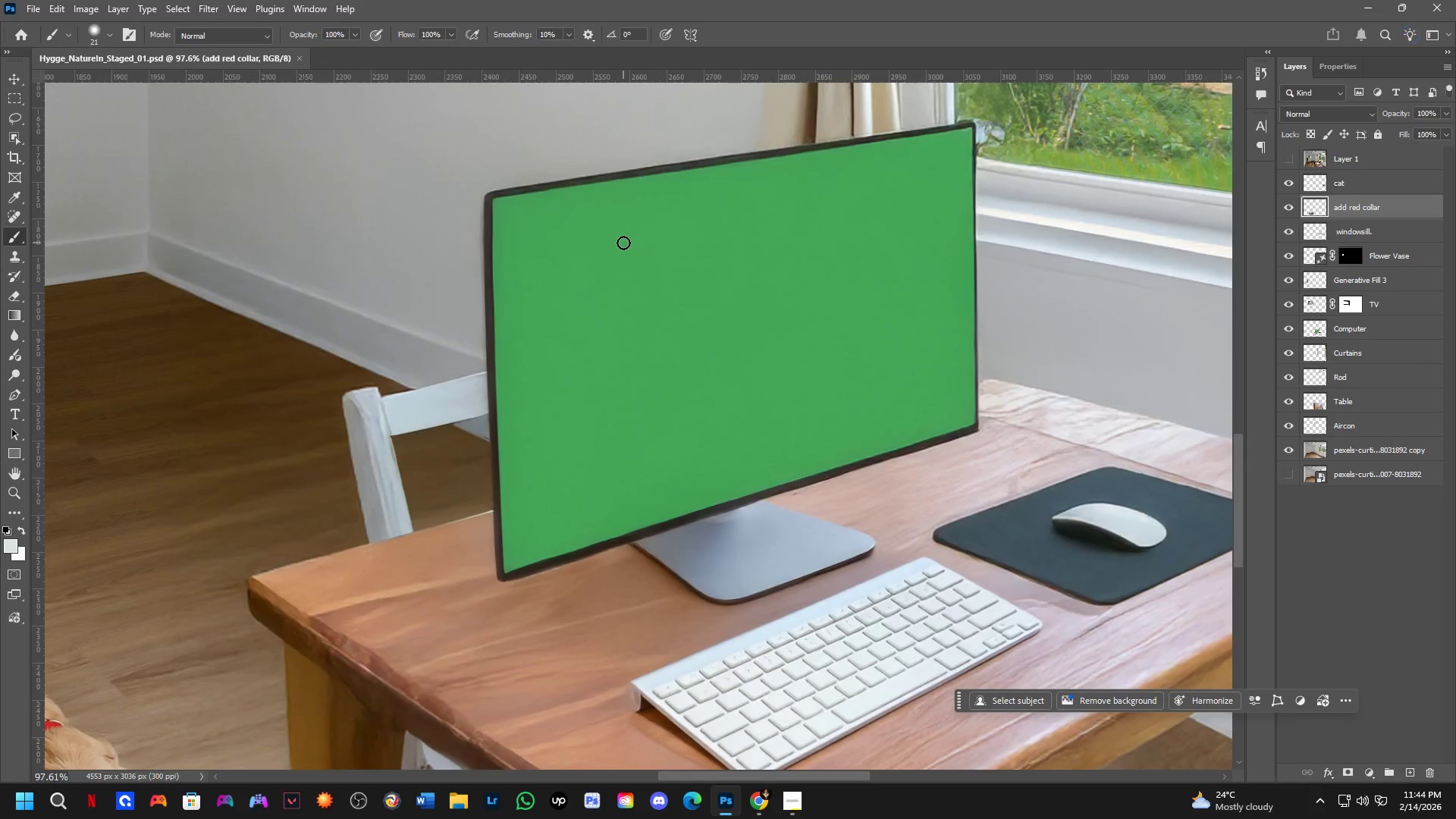 
right_click([5, 117])
 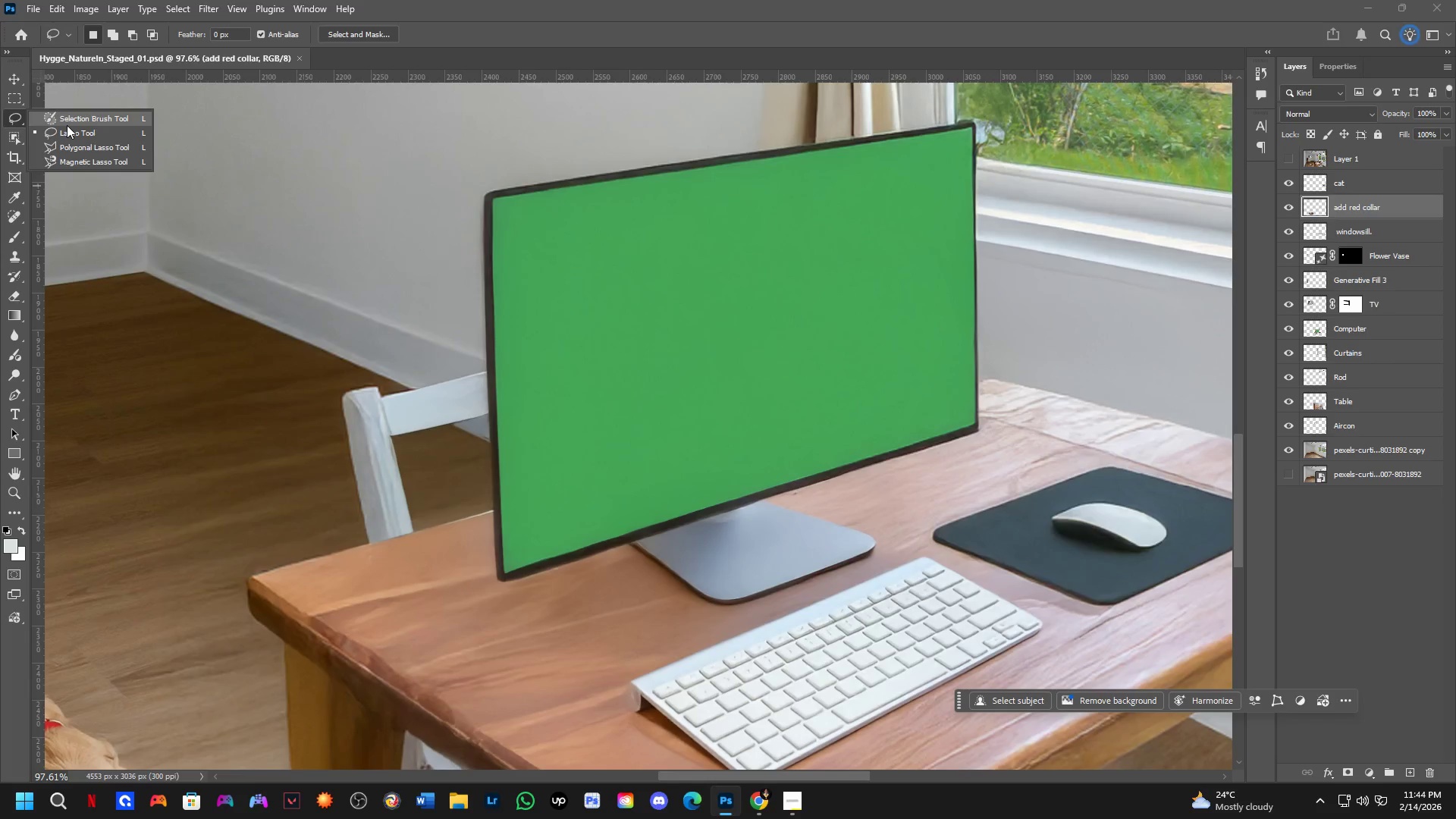 
left_click([68, 140])
 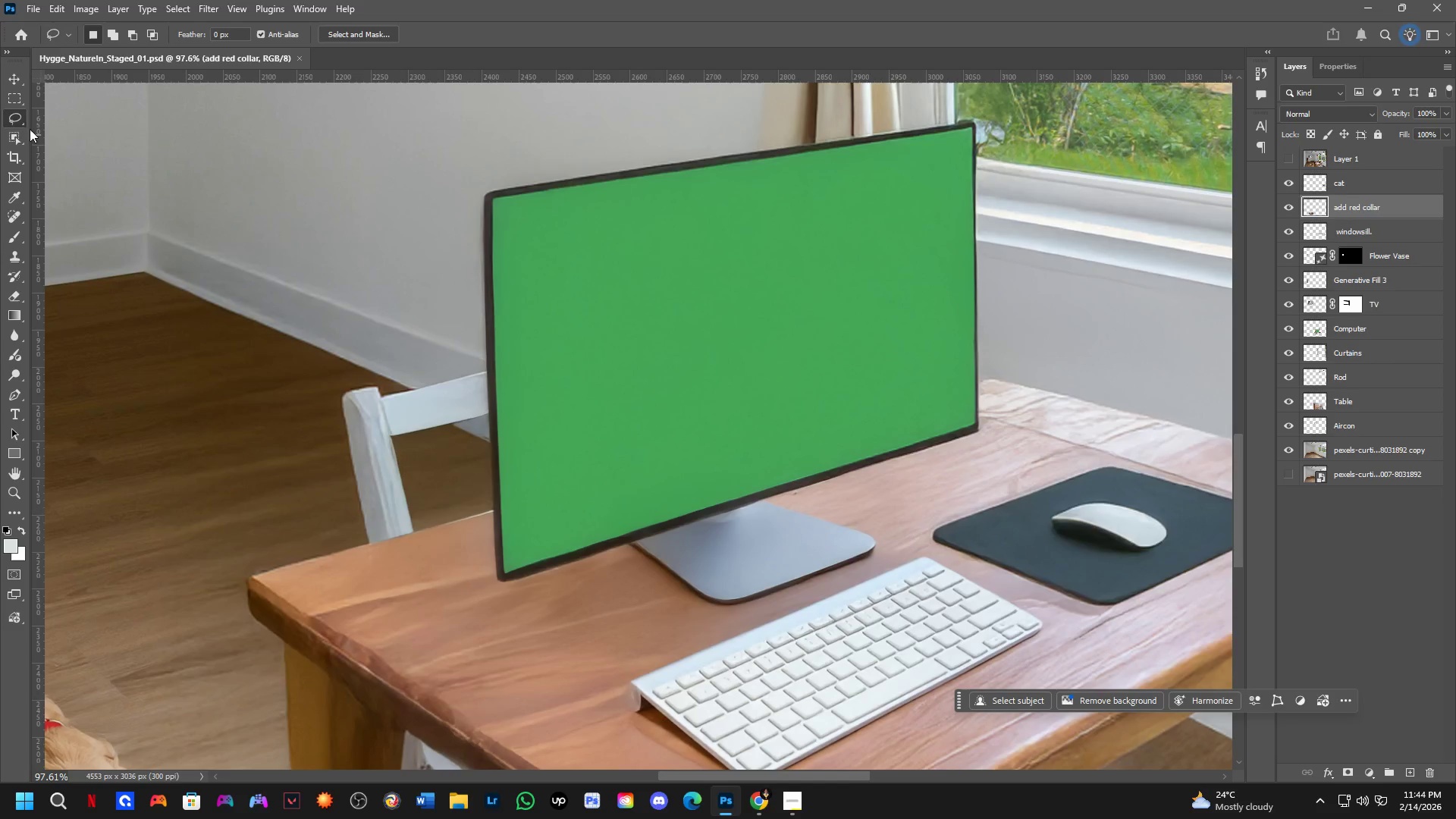 
right_click([20, 127])
 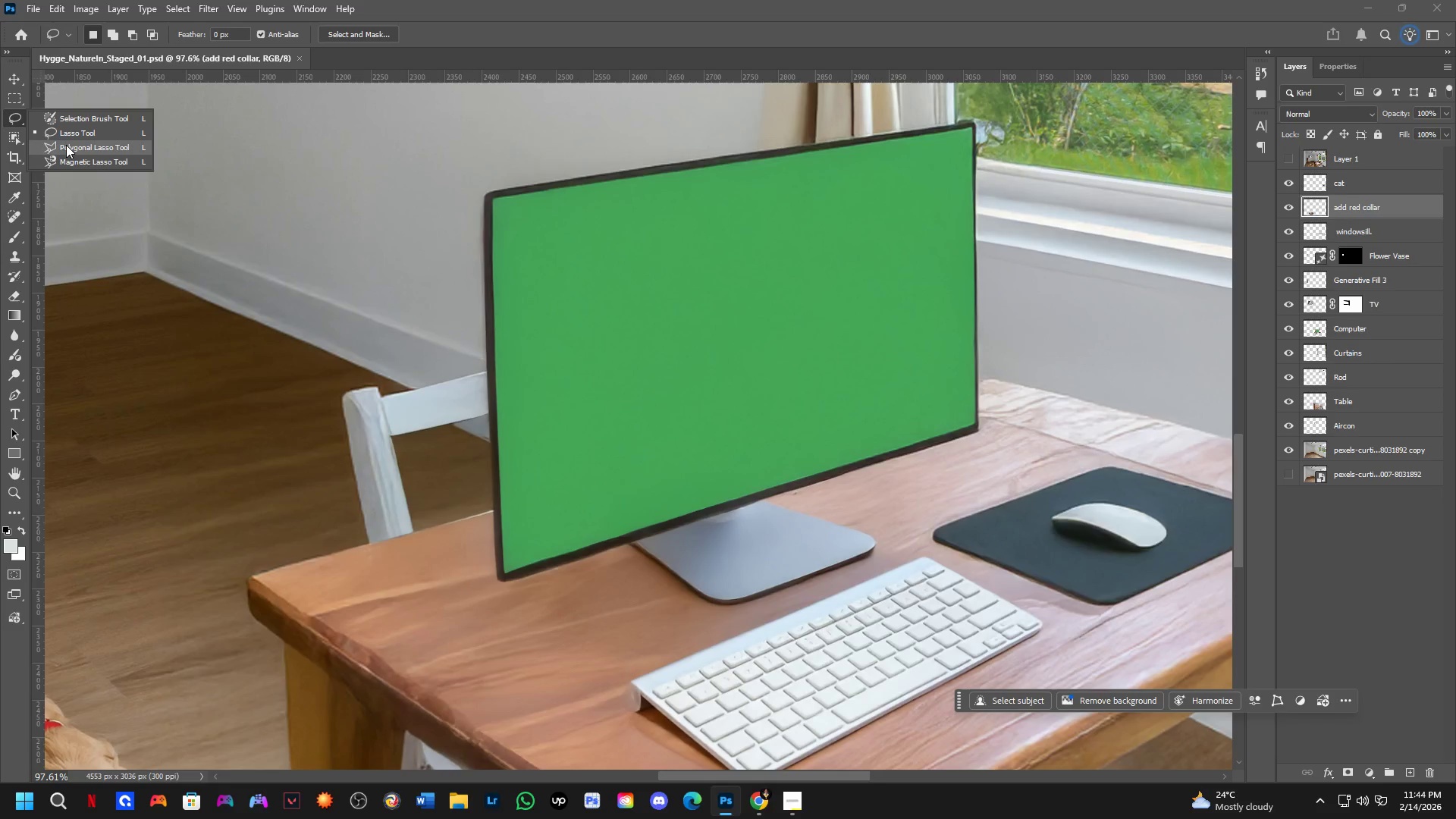 
left_click([66, 145])
 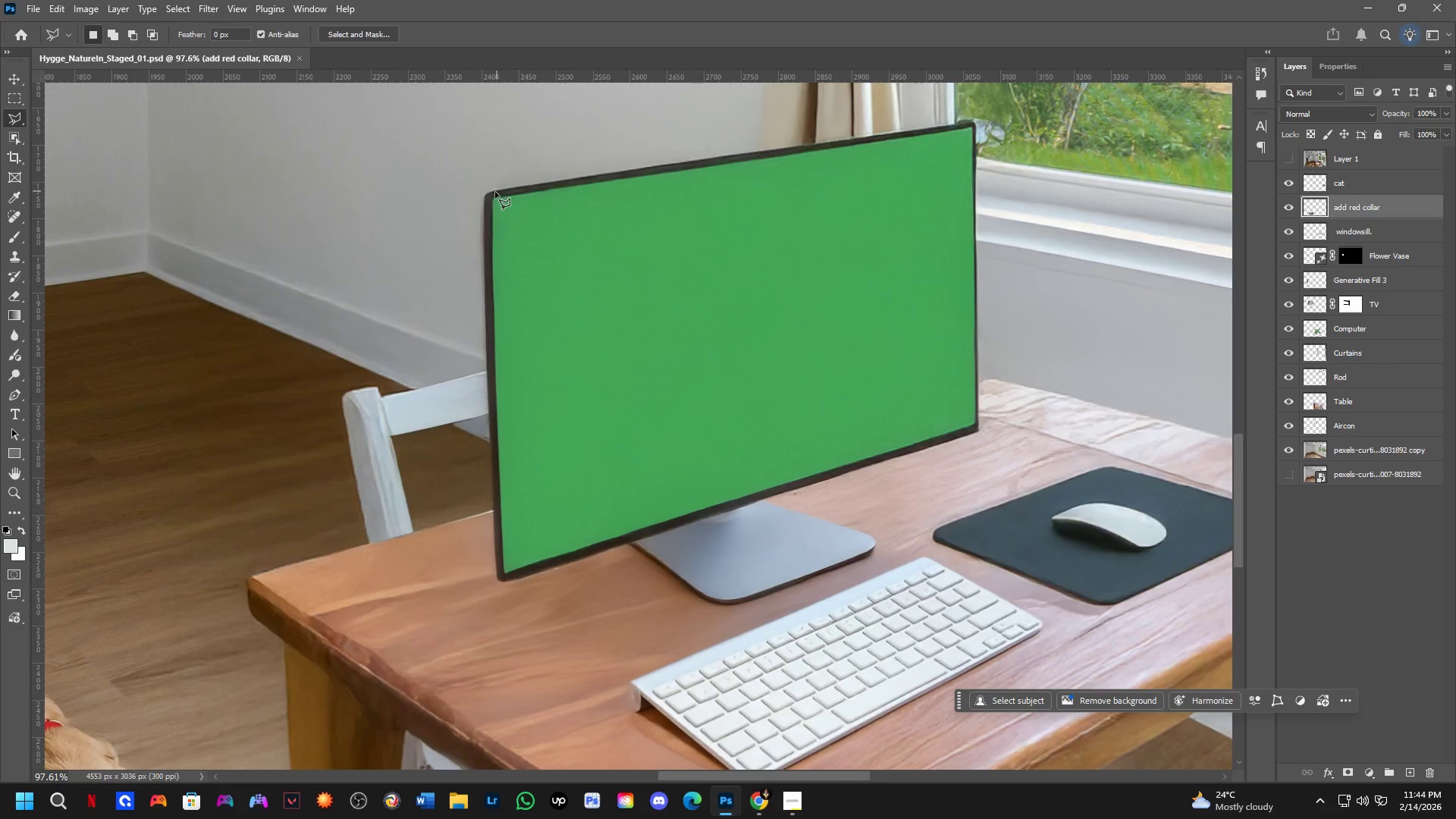 
left_click([489, 194])
 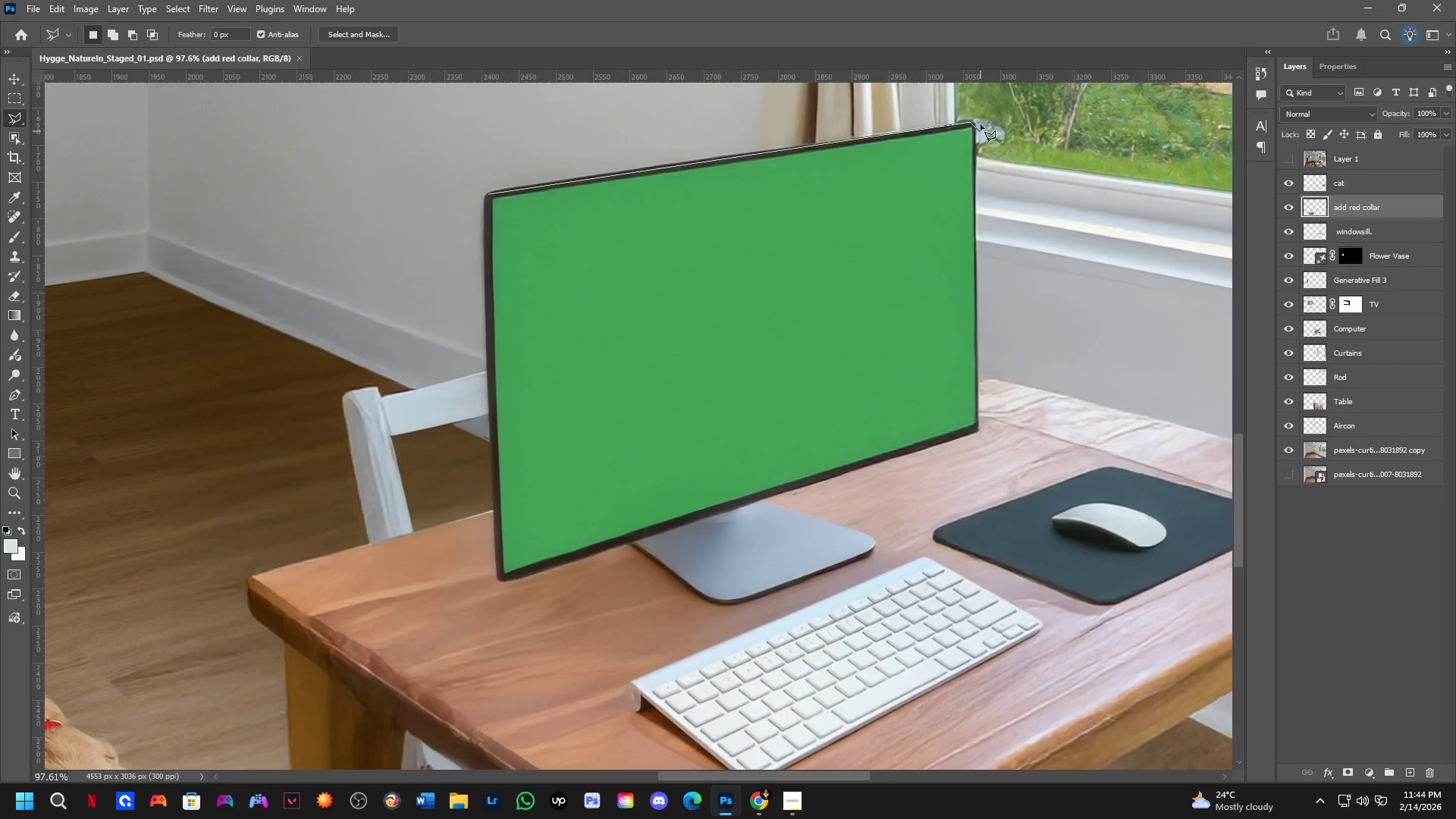 
left_click([976, 123])
 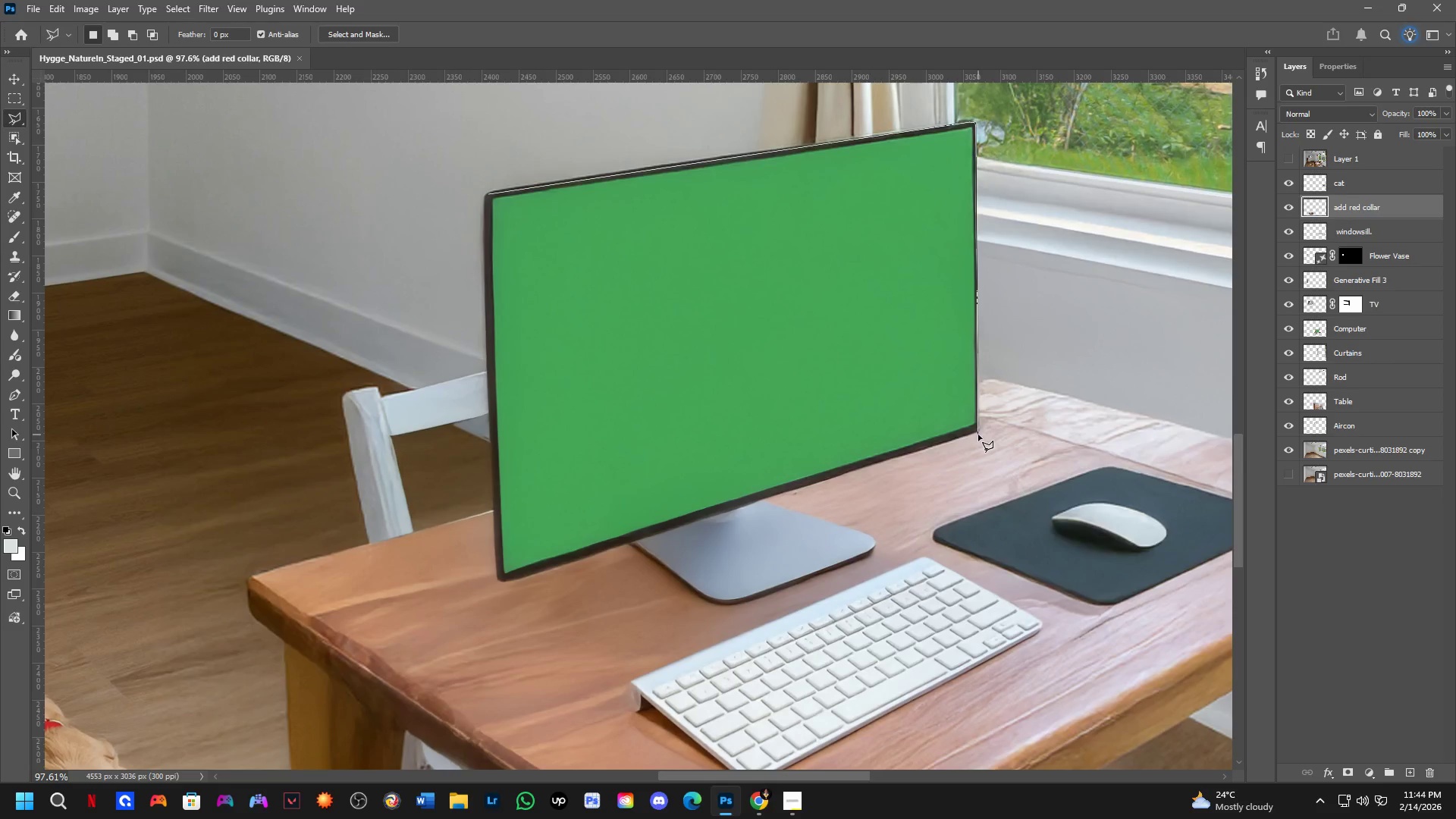 
left_click([979, 434])
 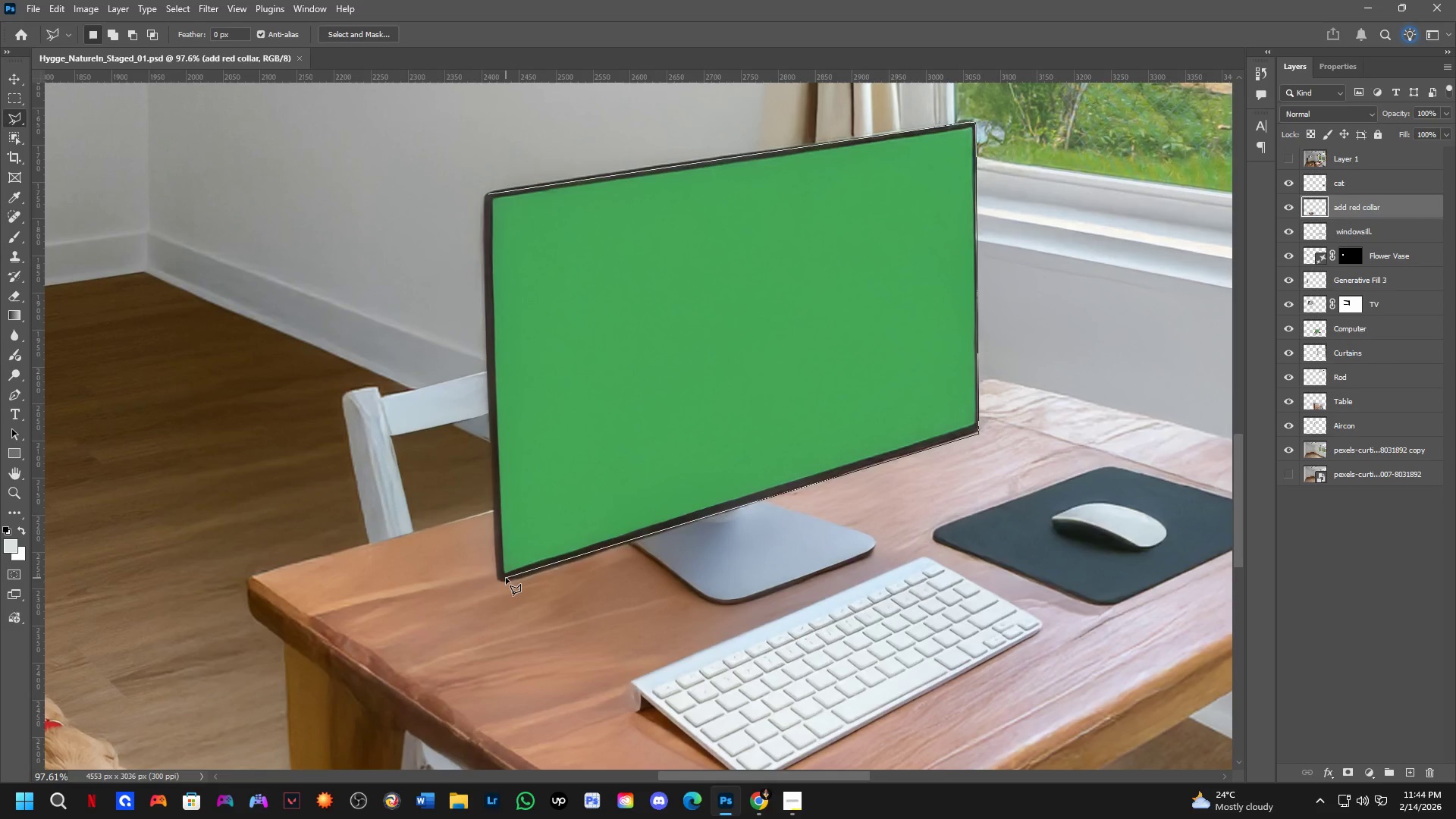 
left_click([500, 581])
 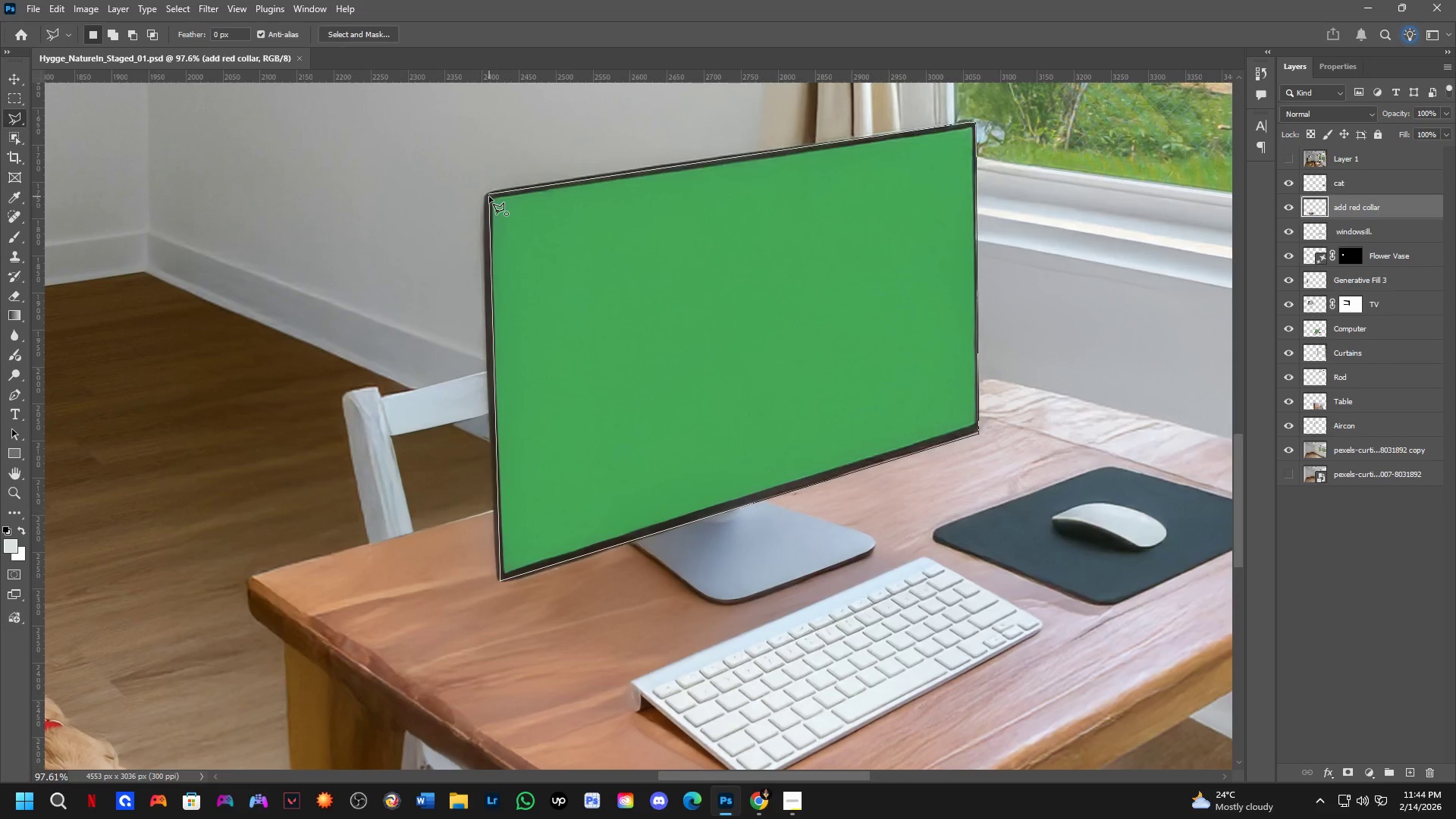 
left_click([489, 196])
 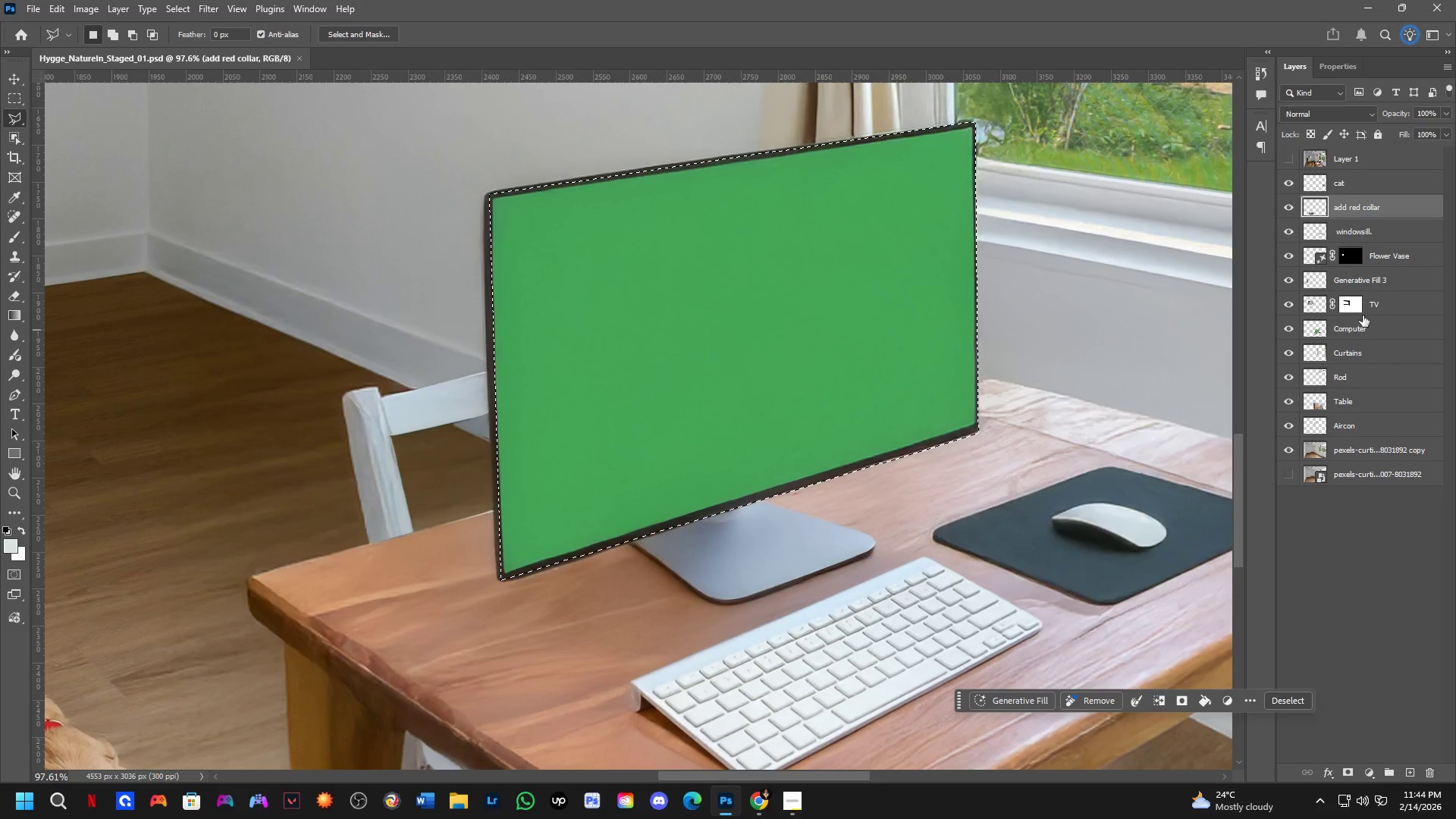 
left_click([1382, 322])
 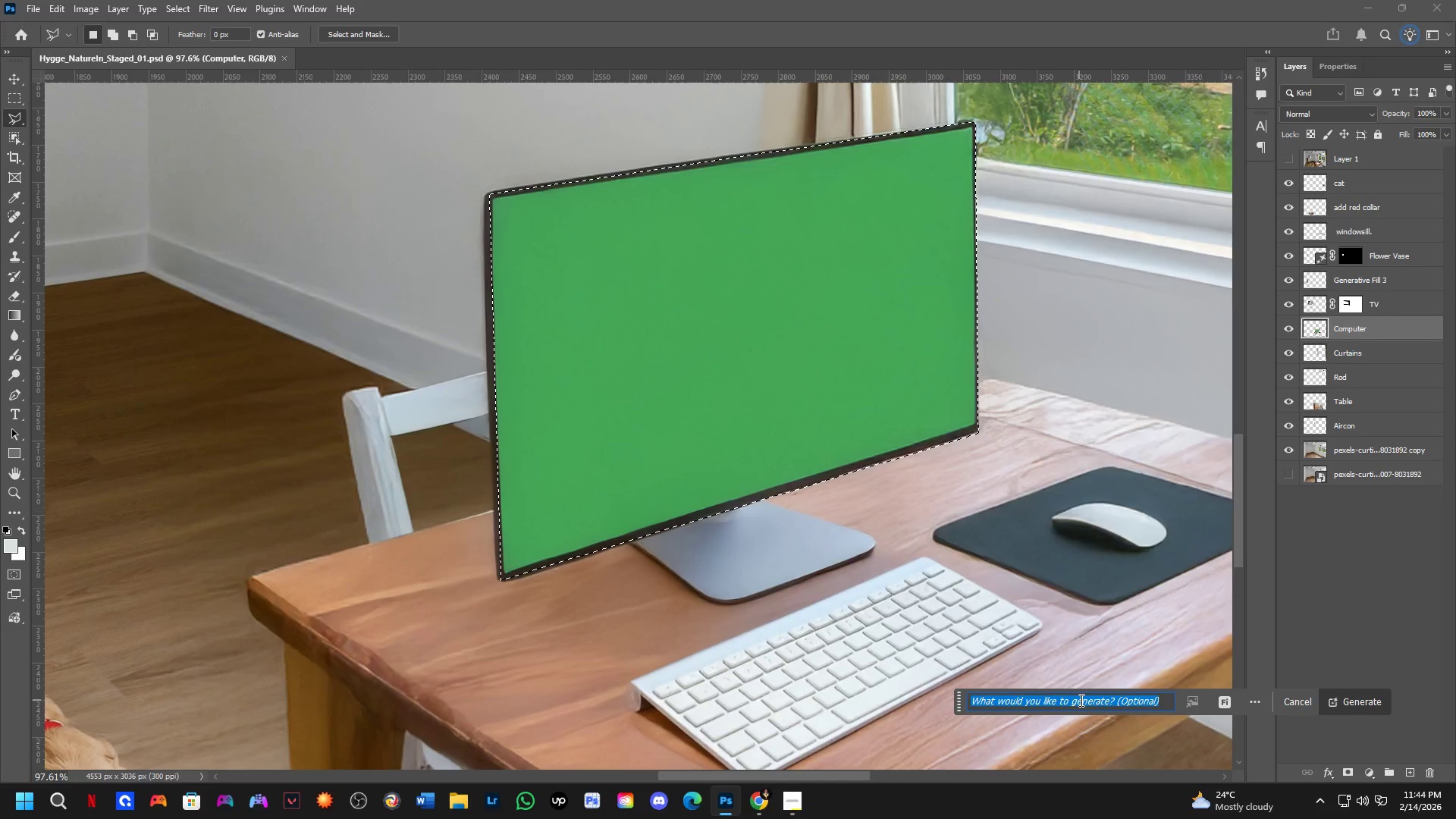 
type(add display)
 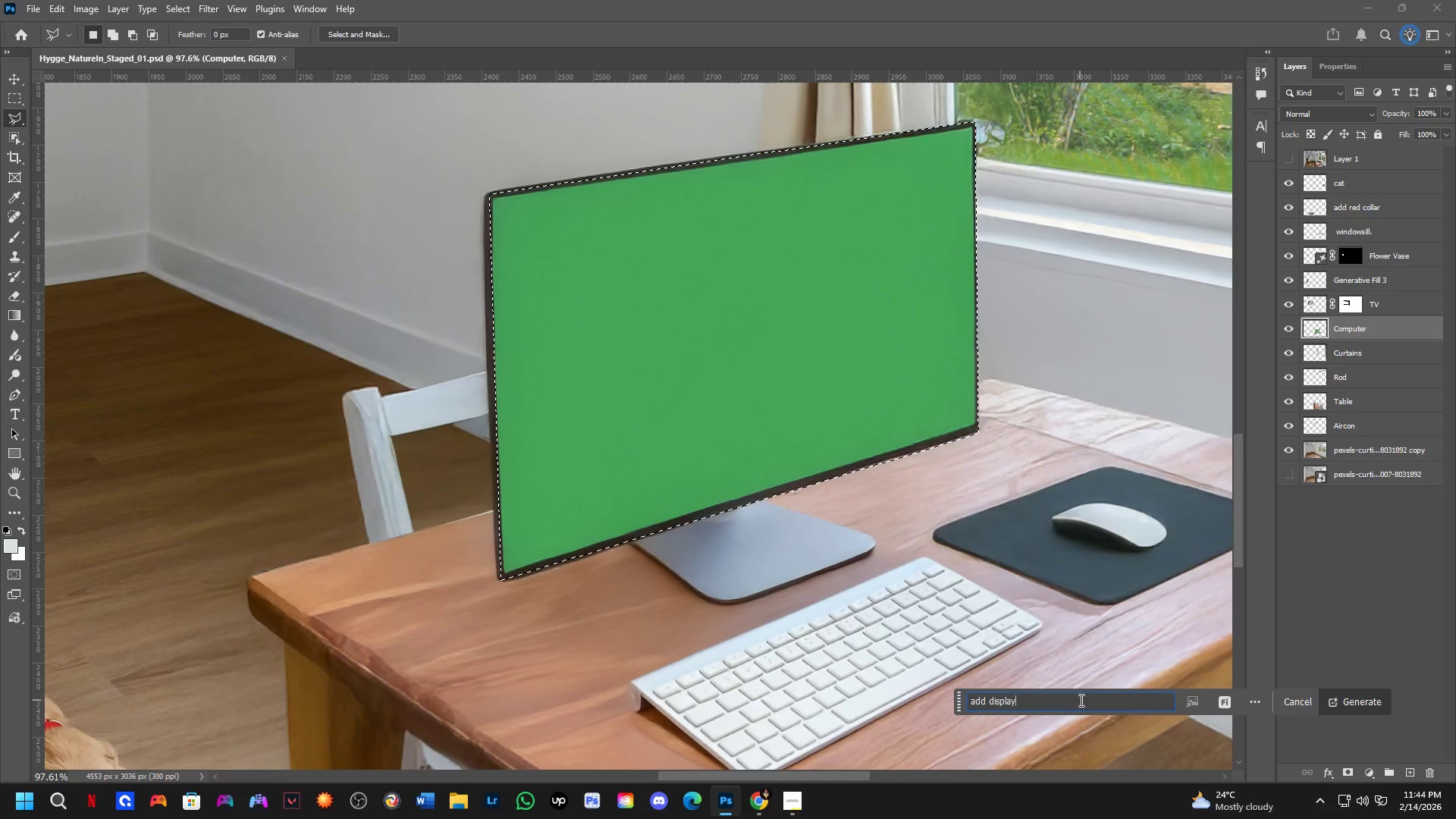 
key(Enter)
 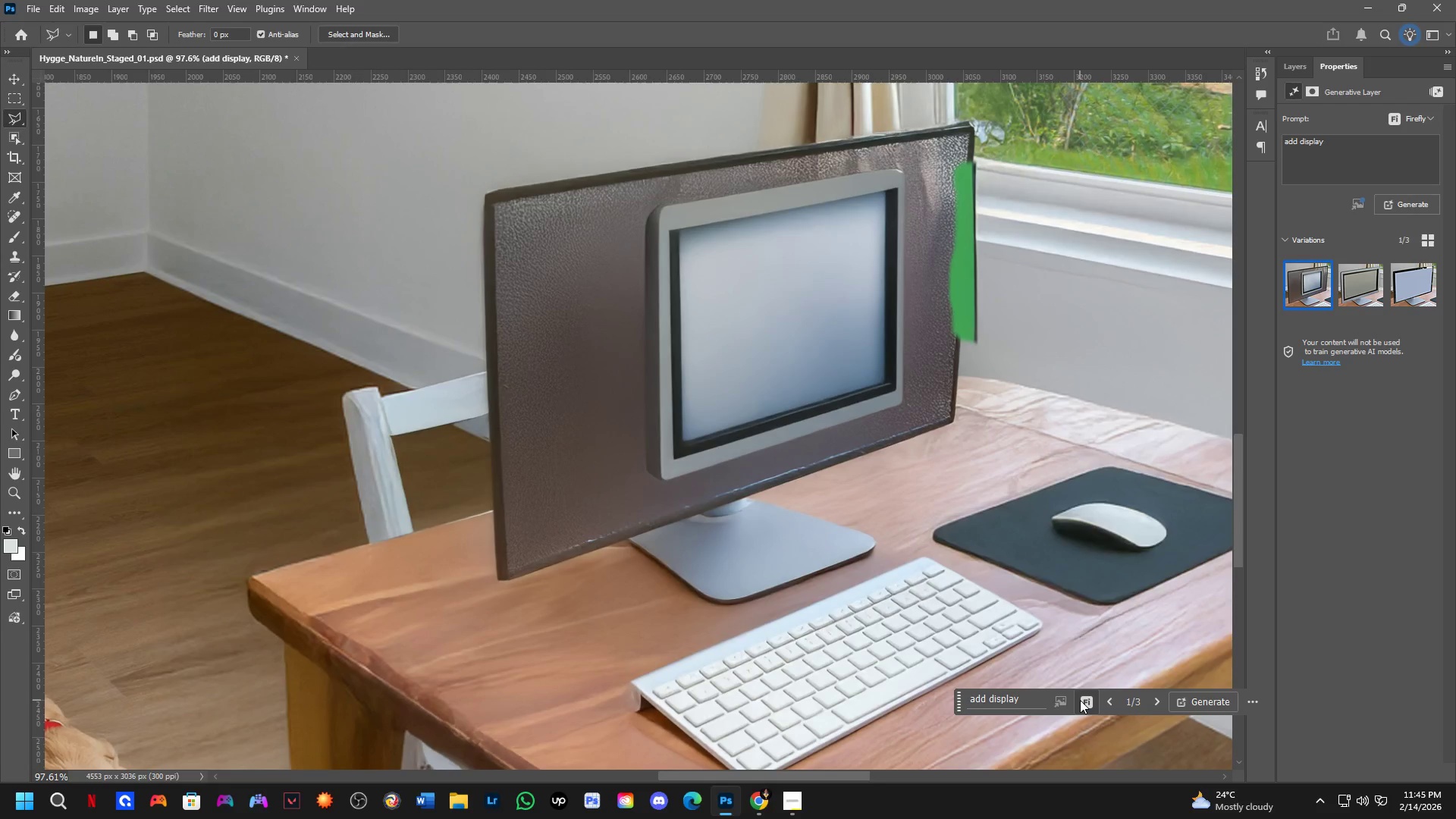 
wait(36.22)
 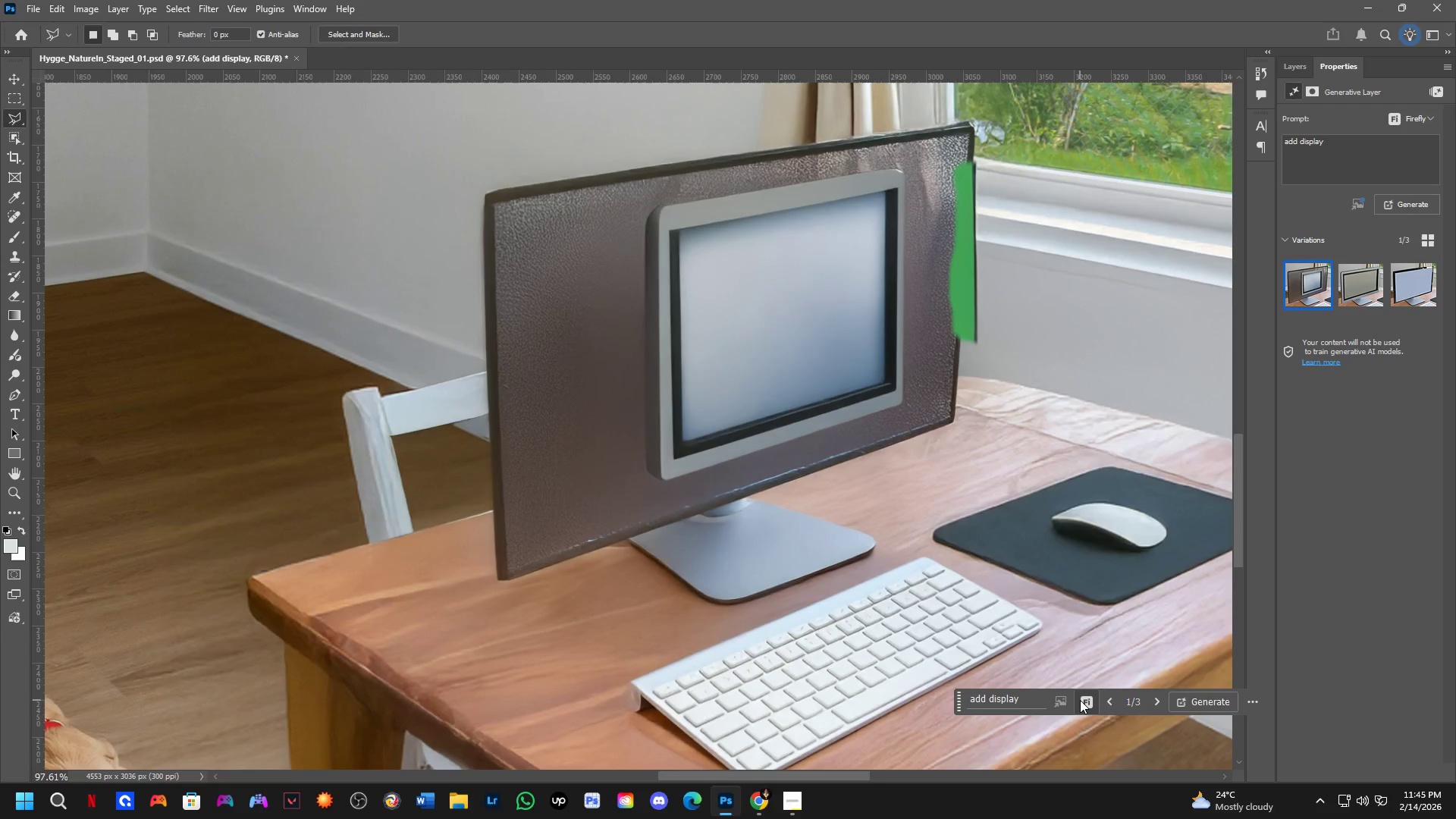 
left_click([1404, 286])
 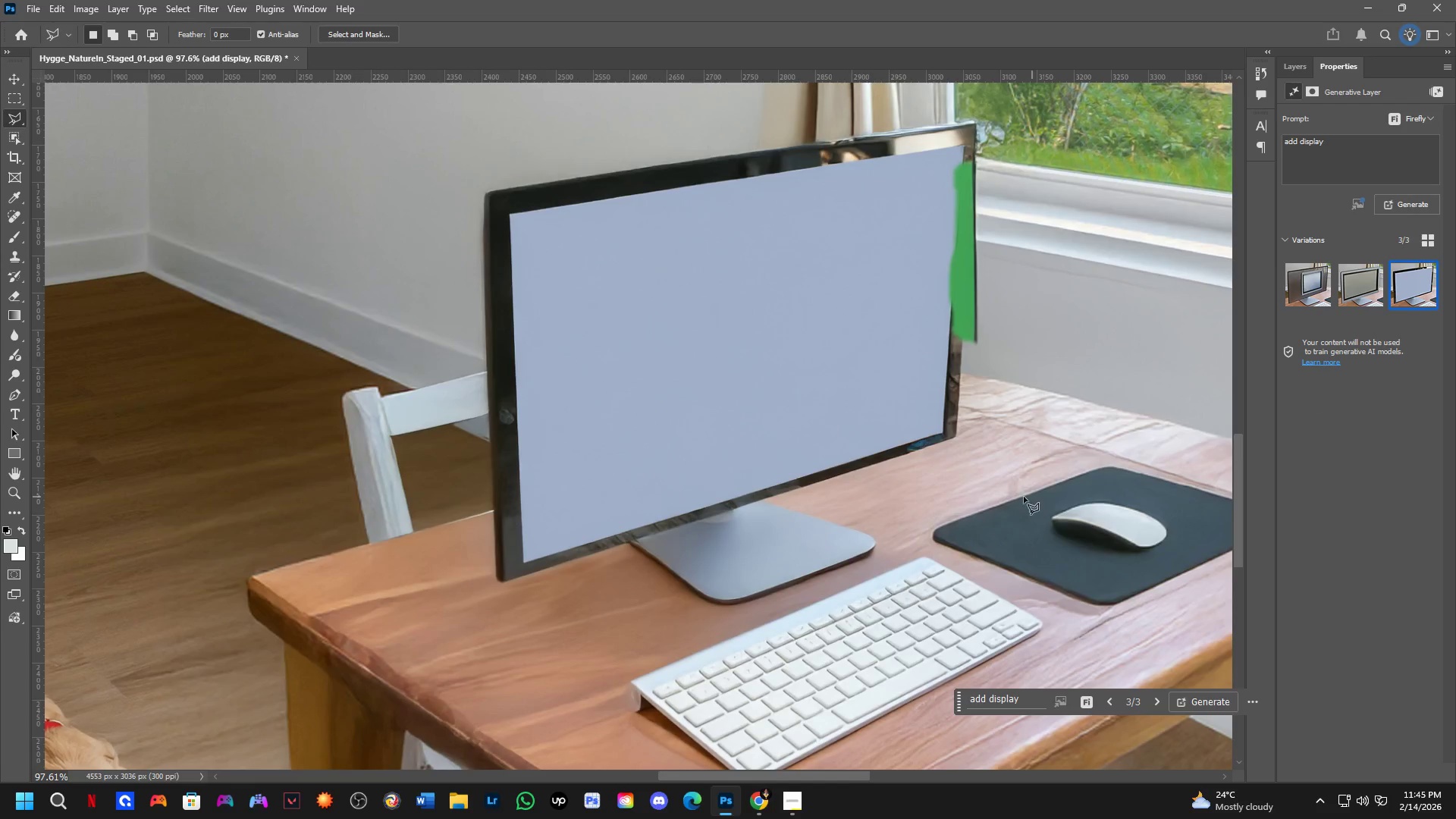 
hold_key(key=Space, duration=0.5)
 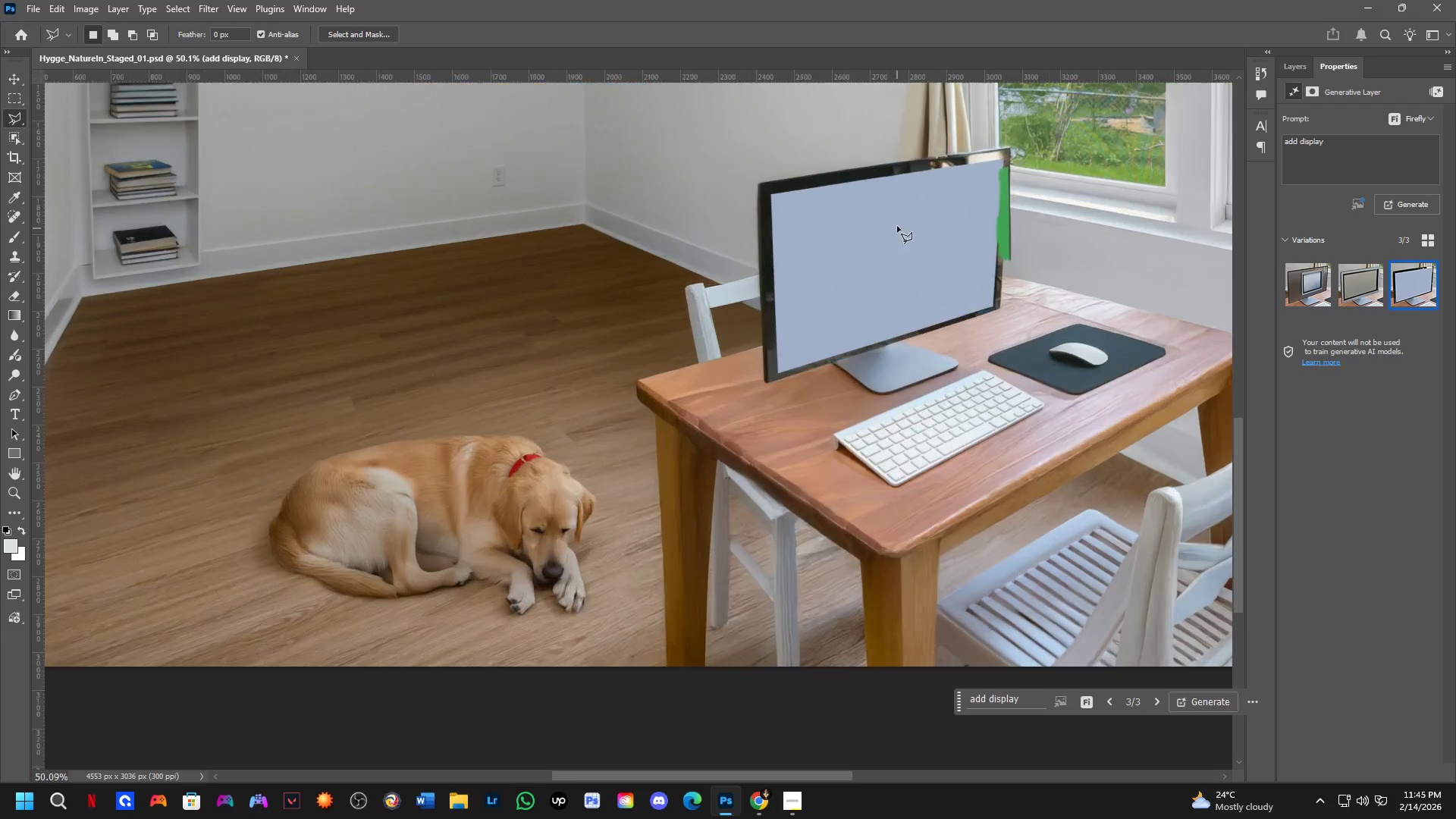 
left_click_drag(start_coordinate=[812, 438], to_coordinate=[908, 323])
 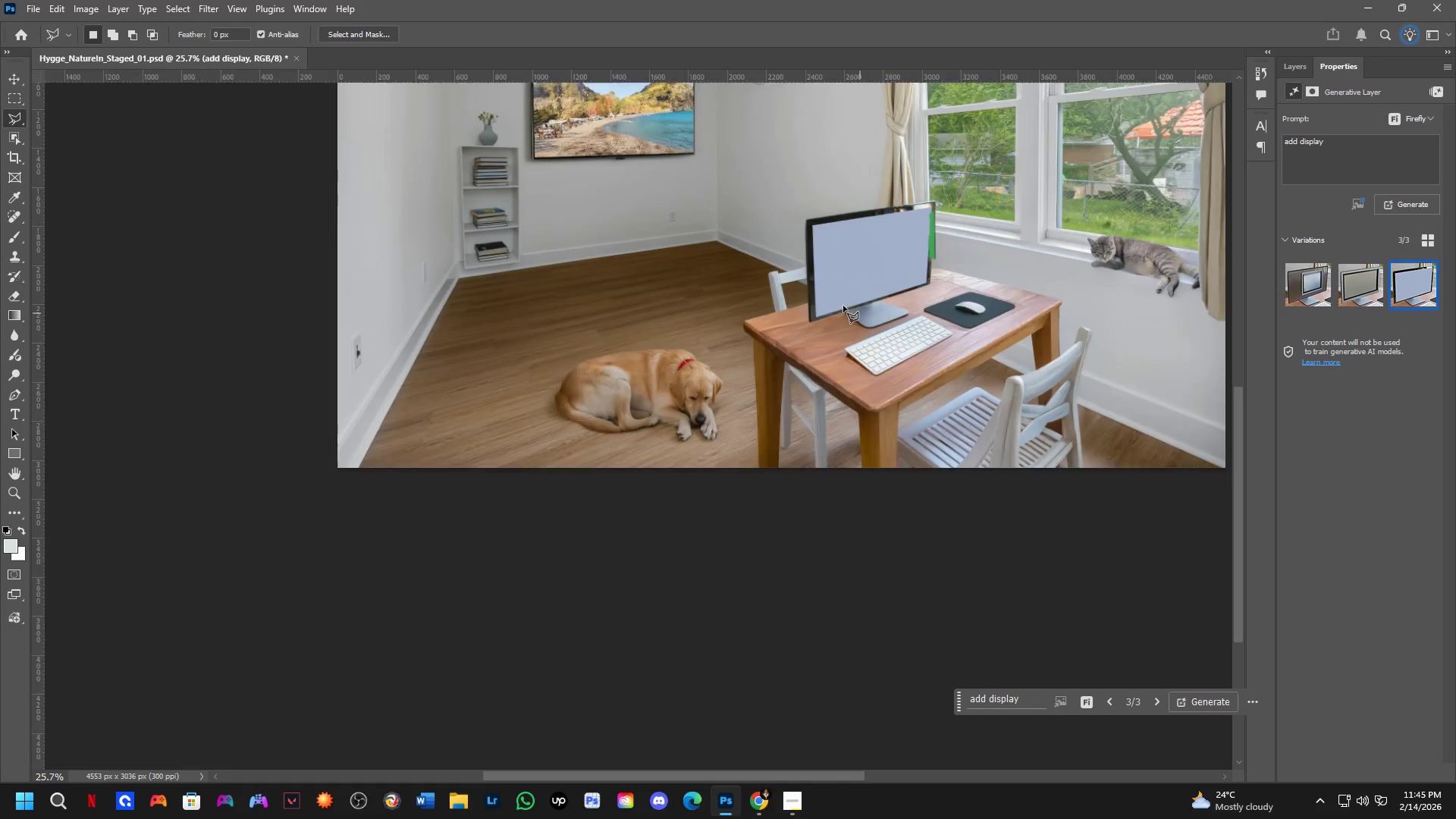 
scroll: coordinate [780, 372], scroll_direction: down, amount: 14.0
 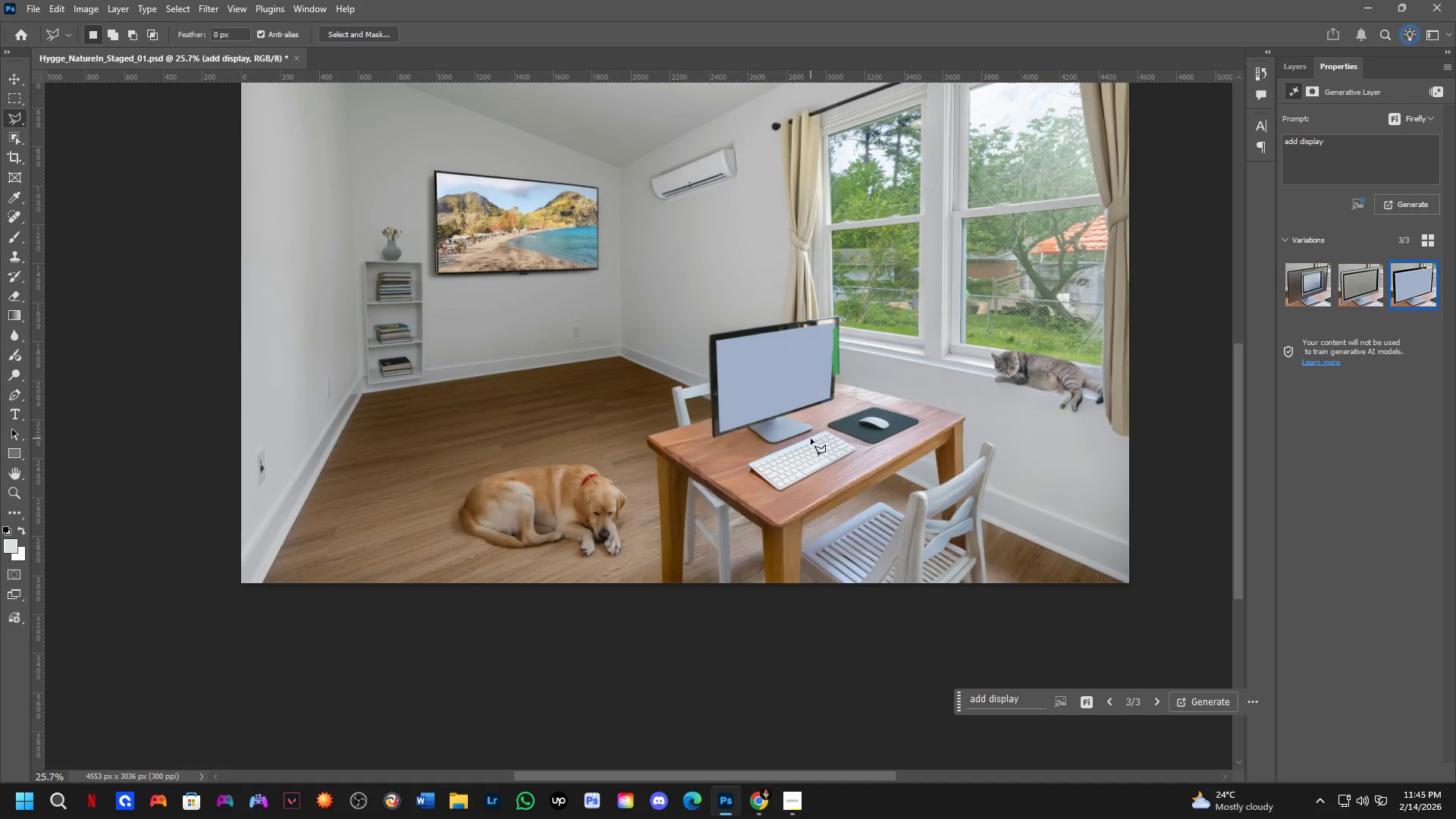 
hold_key(key=Space, duration=0.44)
 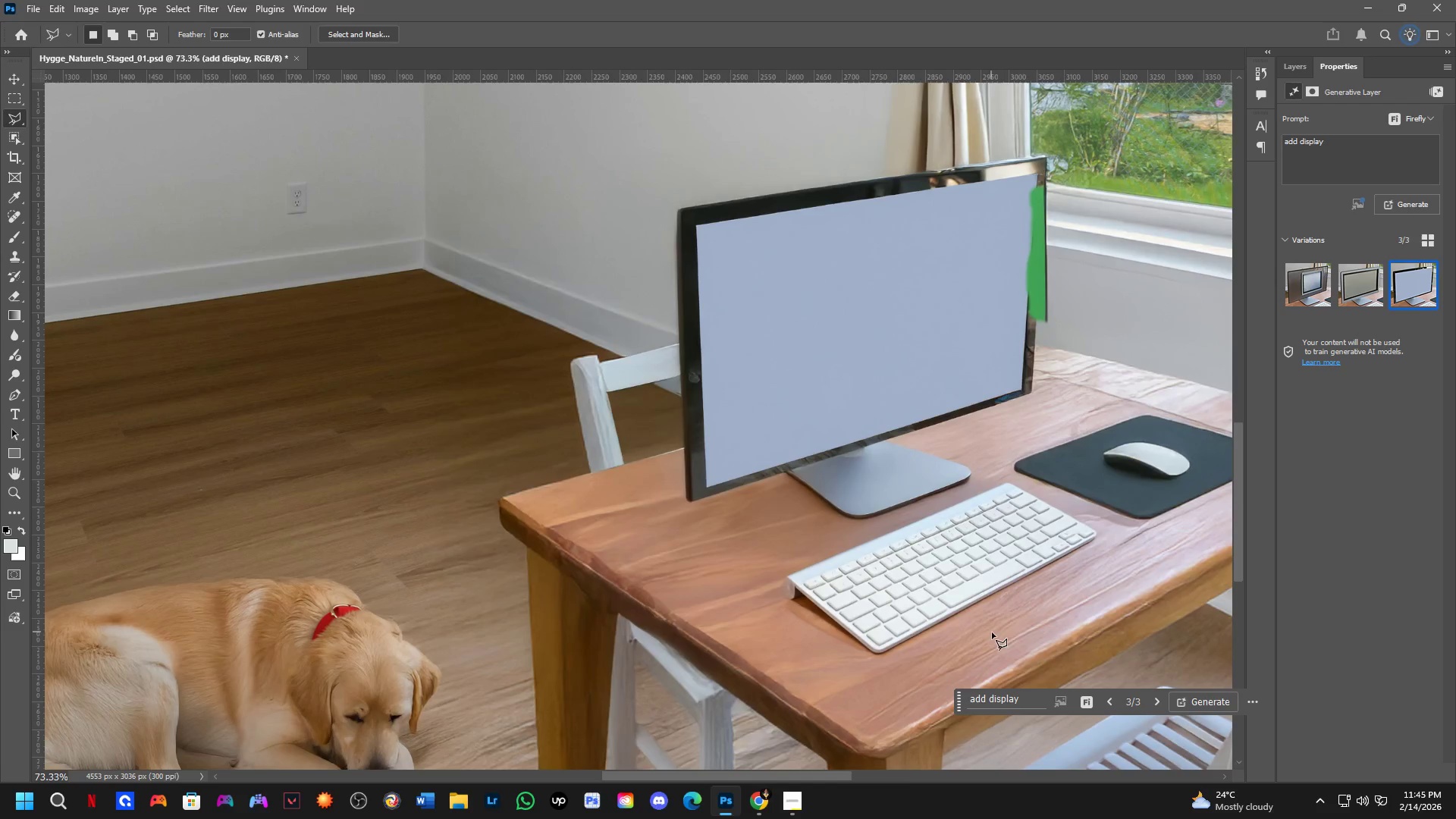 
left_click_drag(start_coordinate=[924, 181], to_coordinate=[908, 224])
 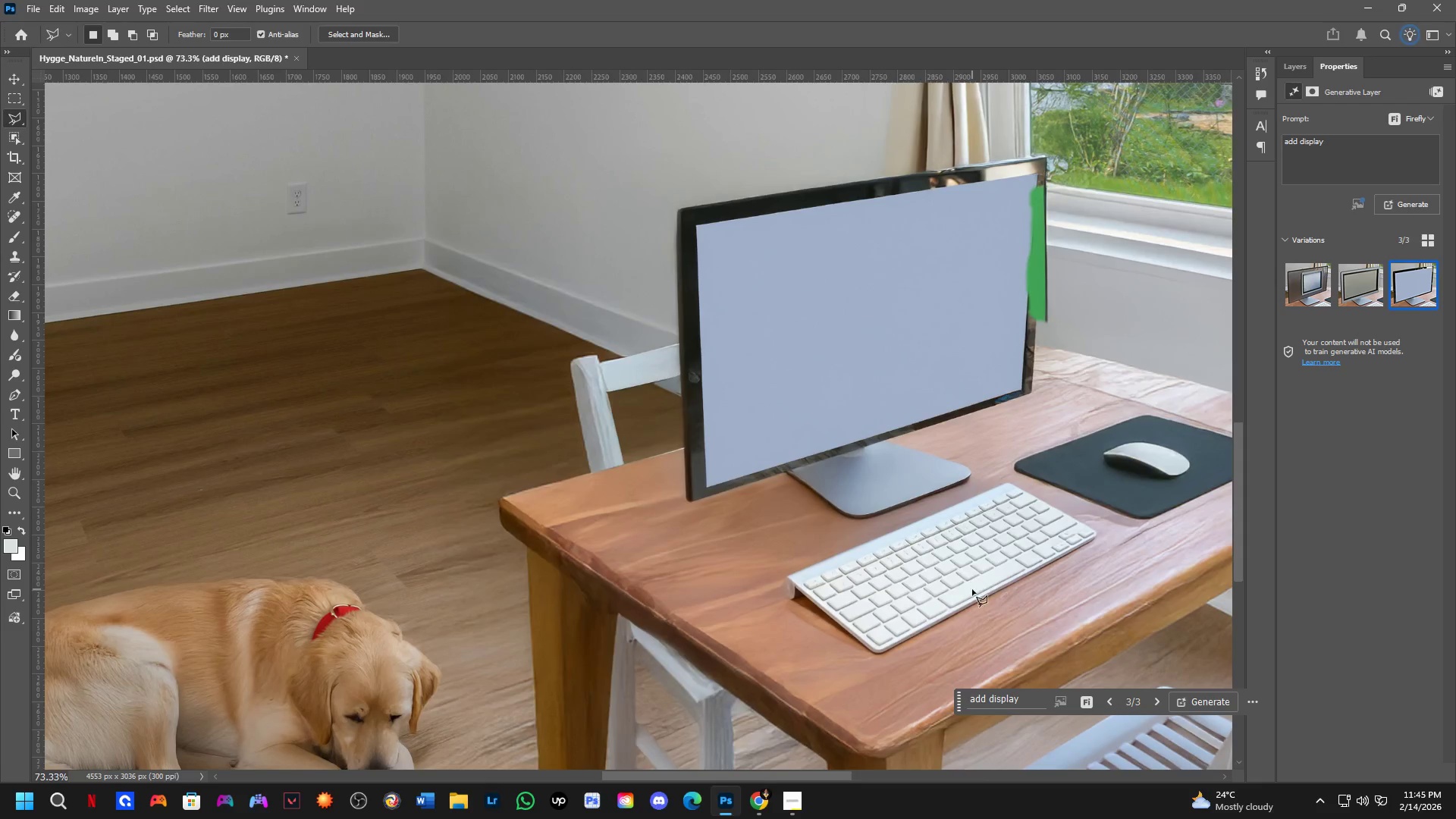 
scroll: coordinate [900, 220], scroll_direction: up, amount: 11.0
 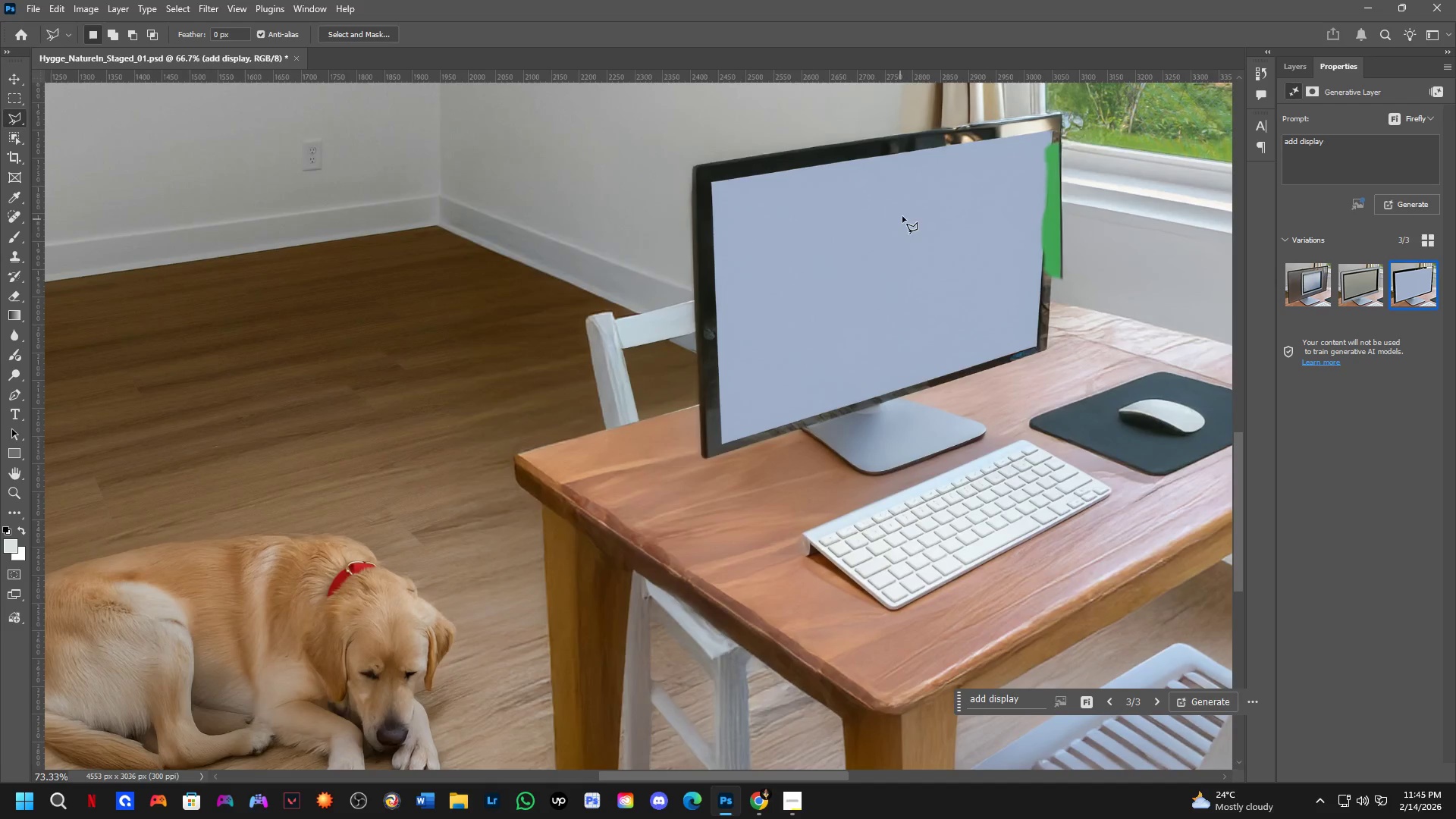 
key(Control+Z)
 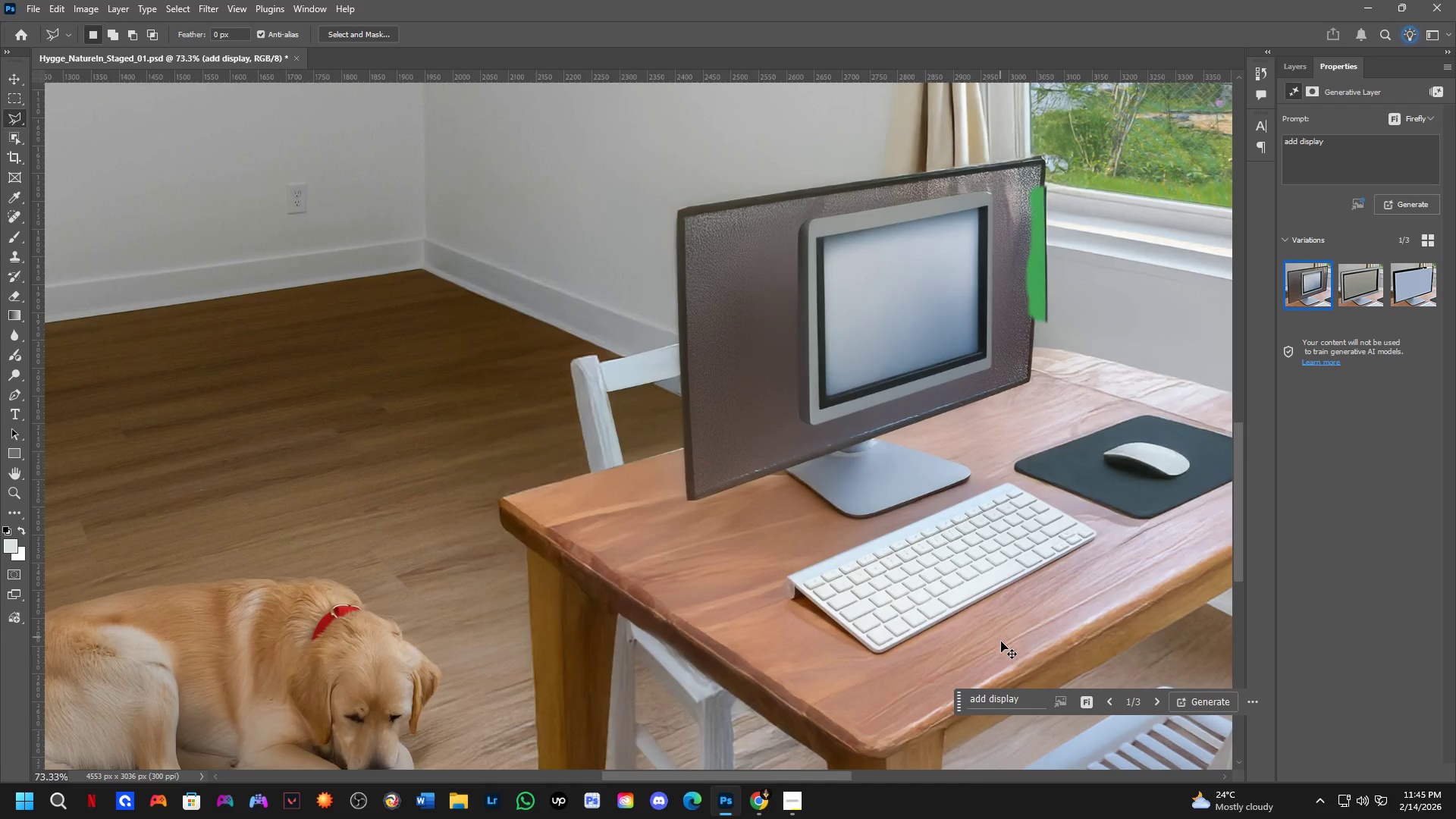 
key(Control+Z)
 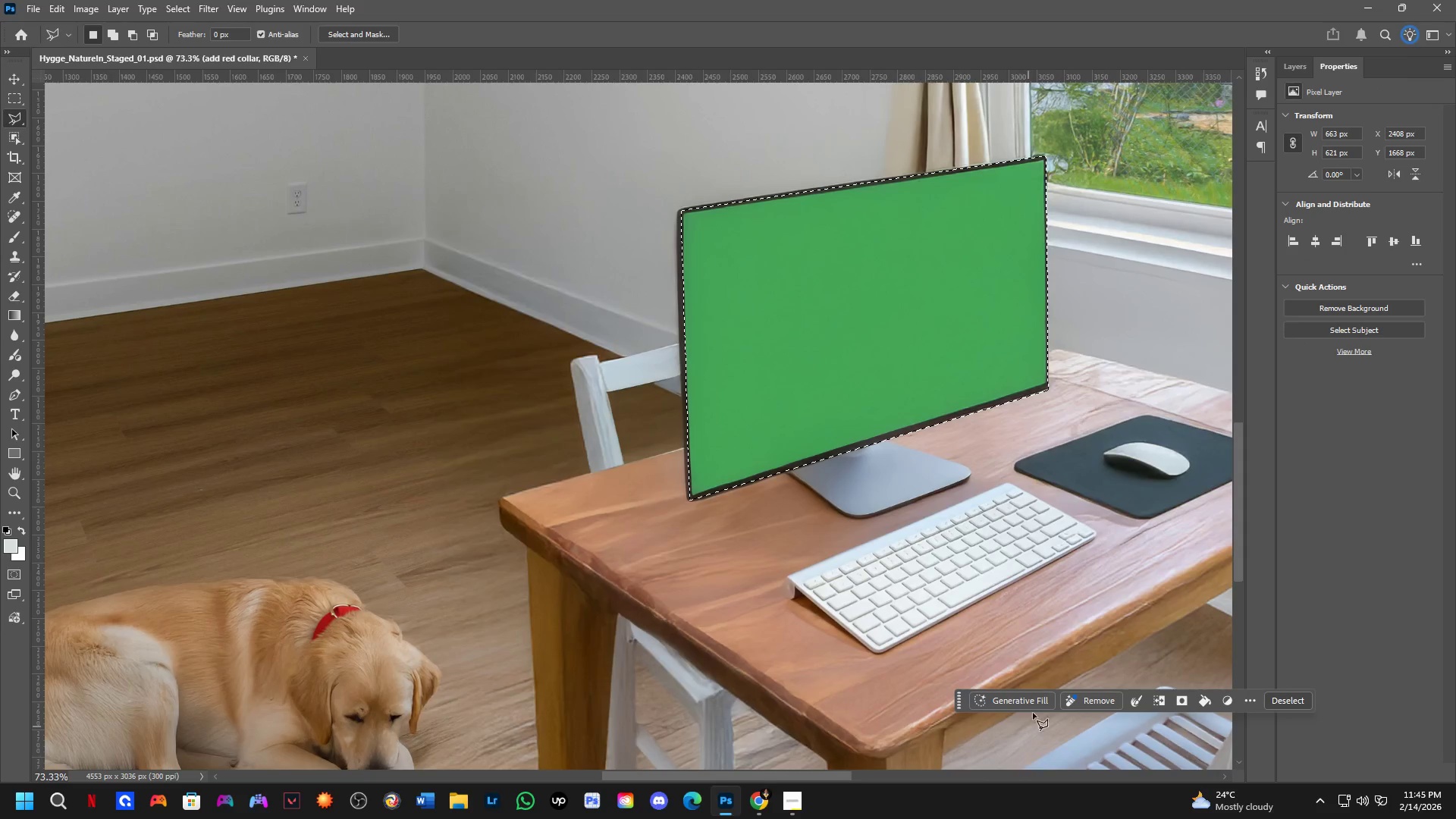 
left_click([1035, 699])
 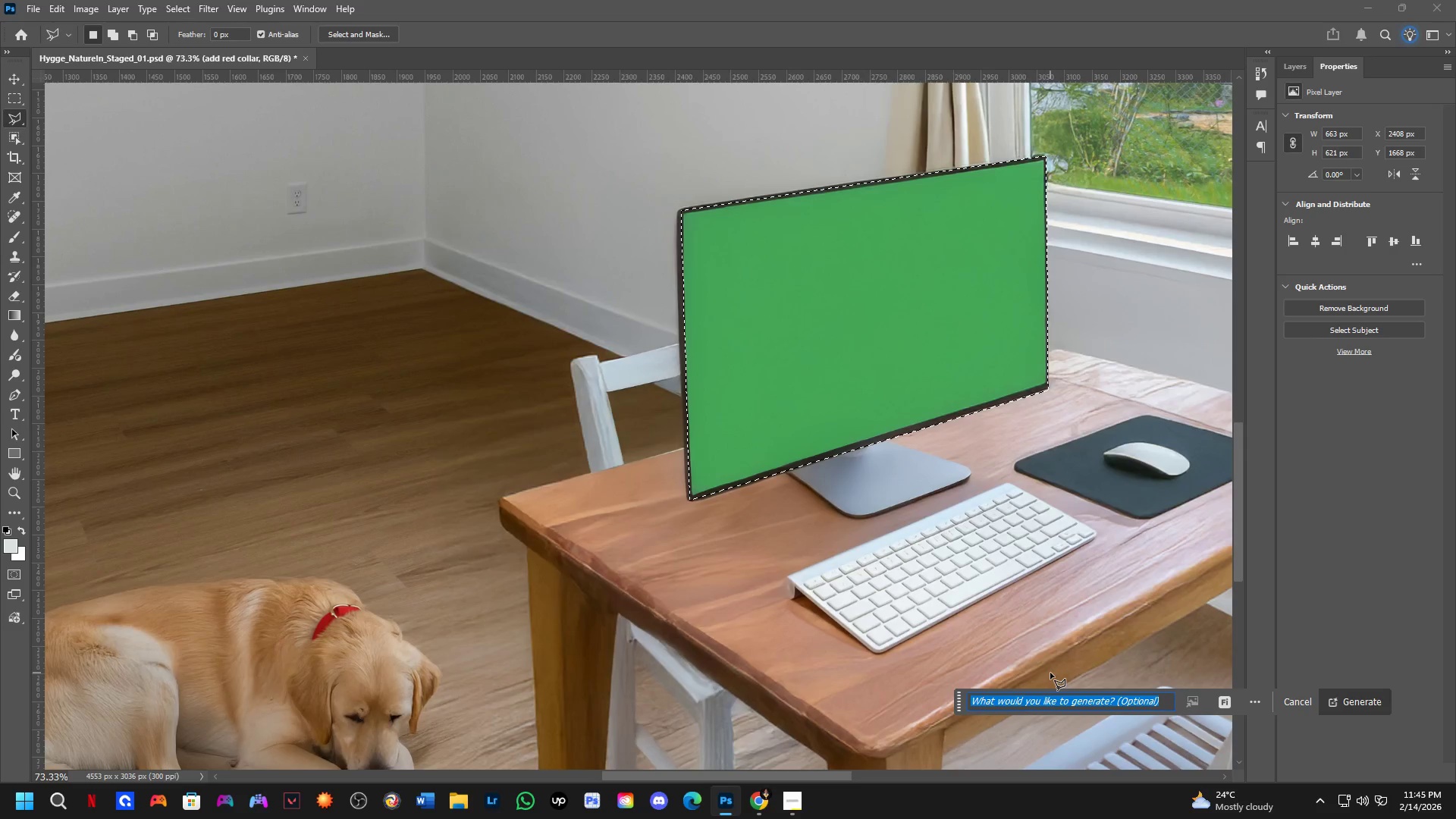 
wait(5.94)
 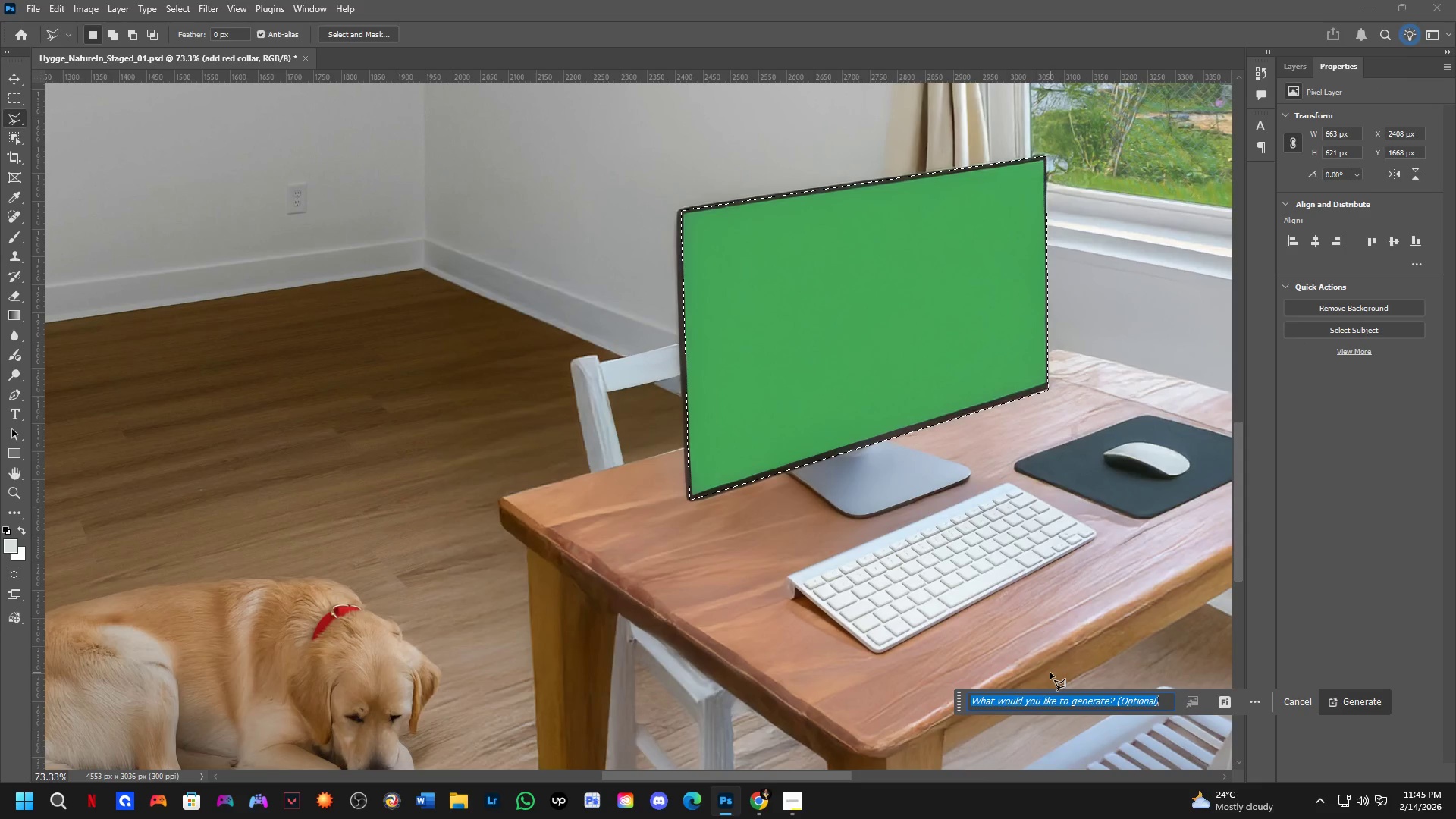 
hold_key(key=Space, duration=0.53)
 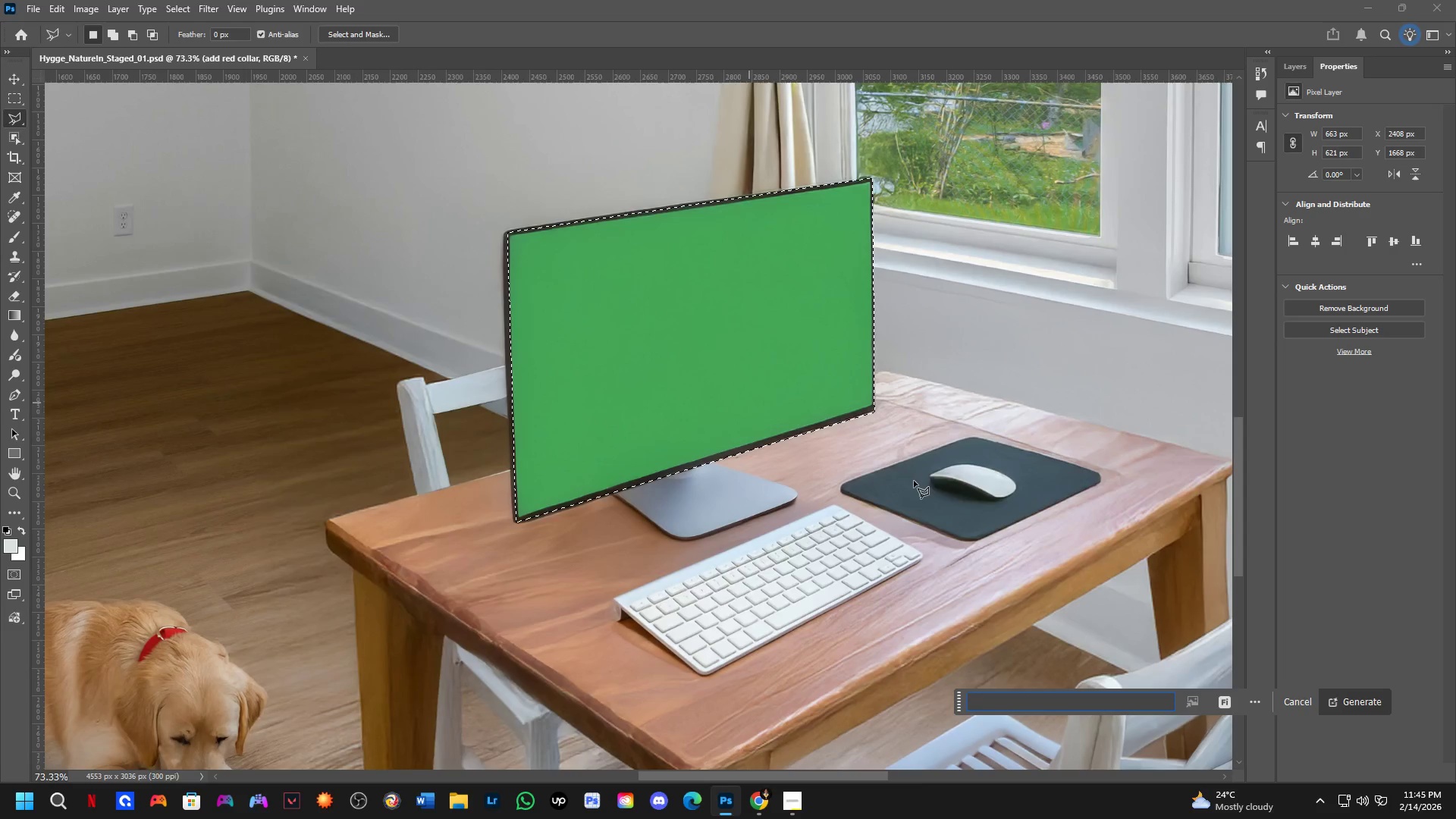 
left_click_drag(start_coordinate=[905, 340], to_coordinate=[732, 362])
 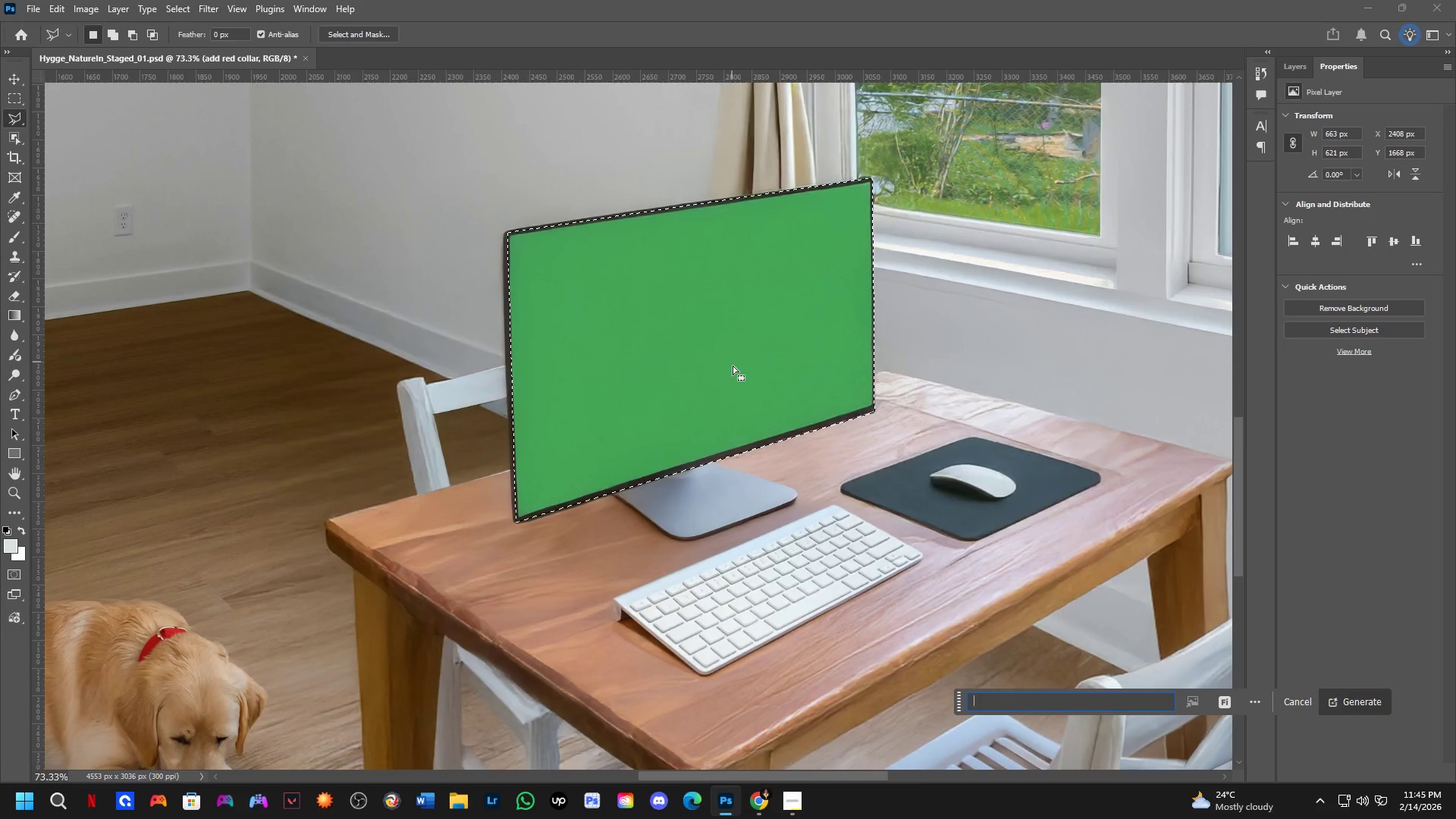 
scroll: coordinate [896, 410], scroll_direction: down, amount: 6.0
 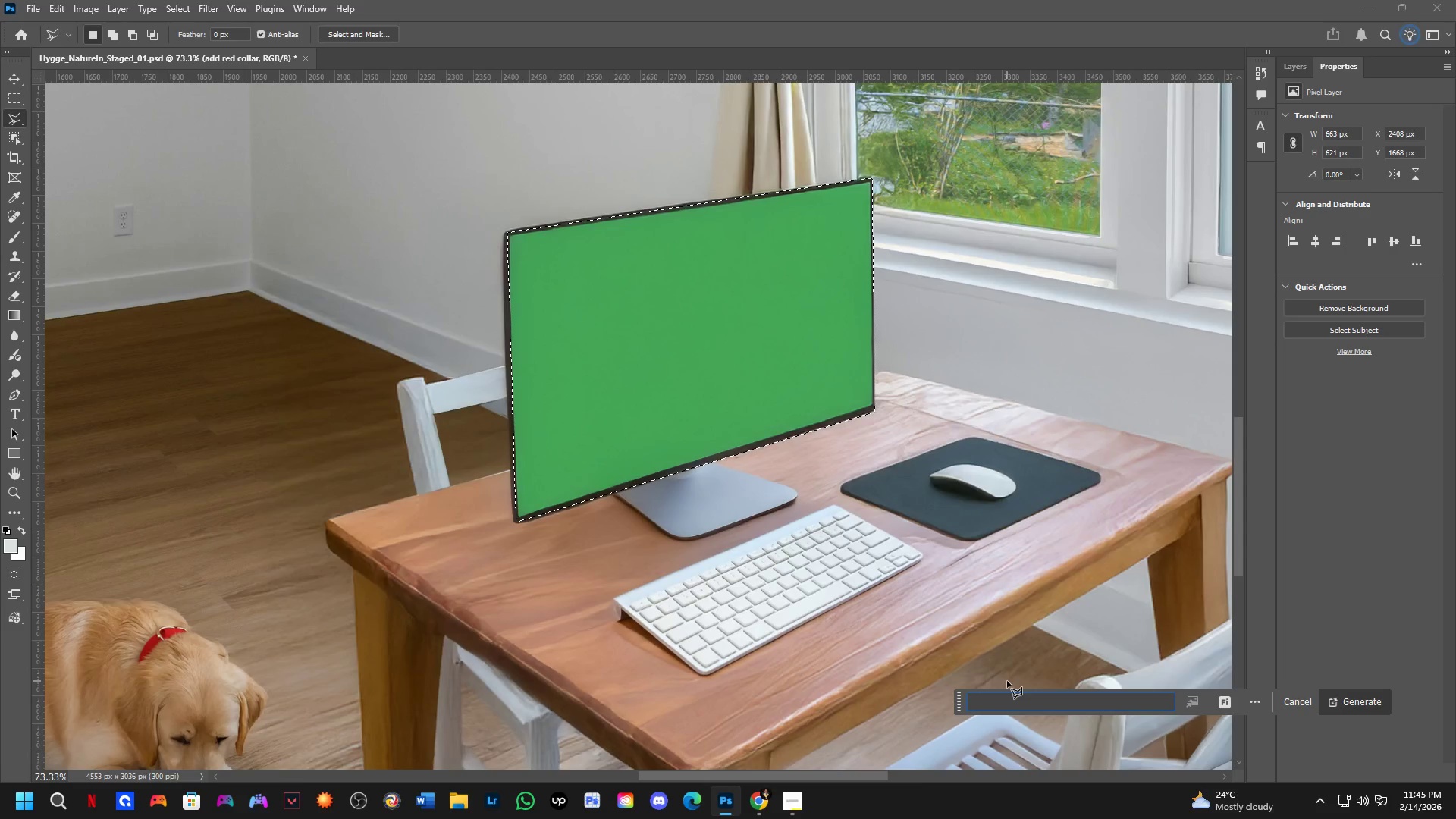 
key(Backspace)
 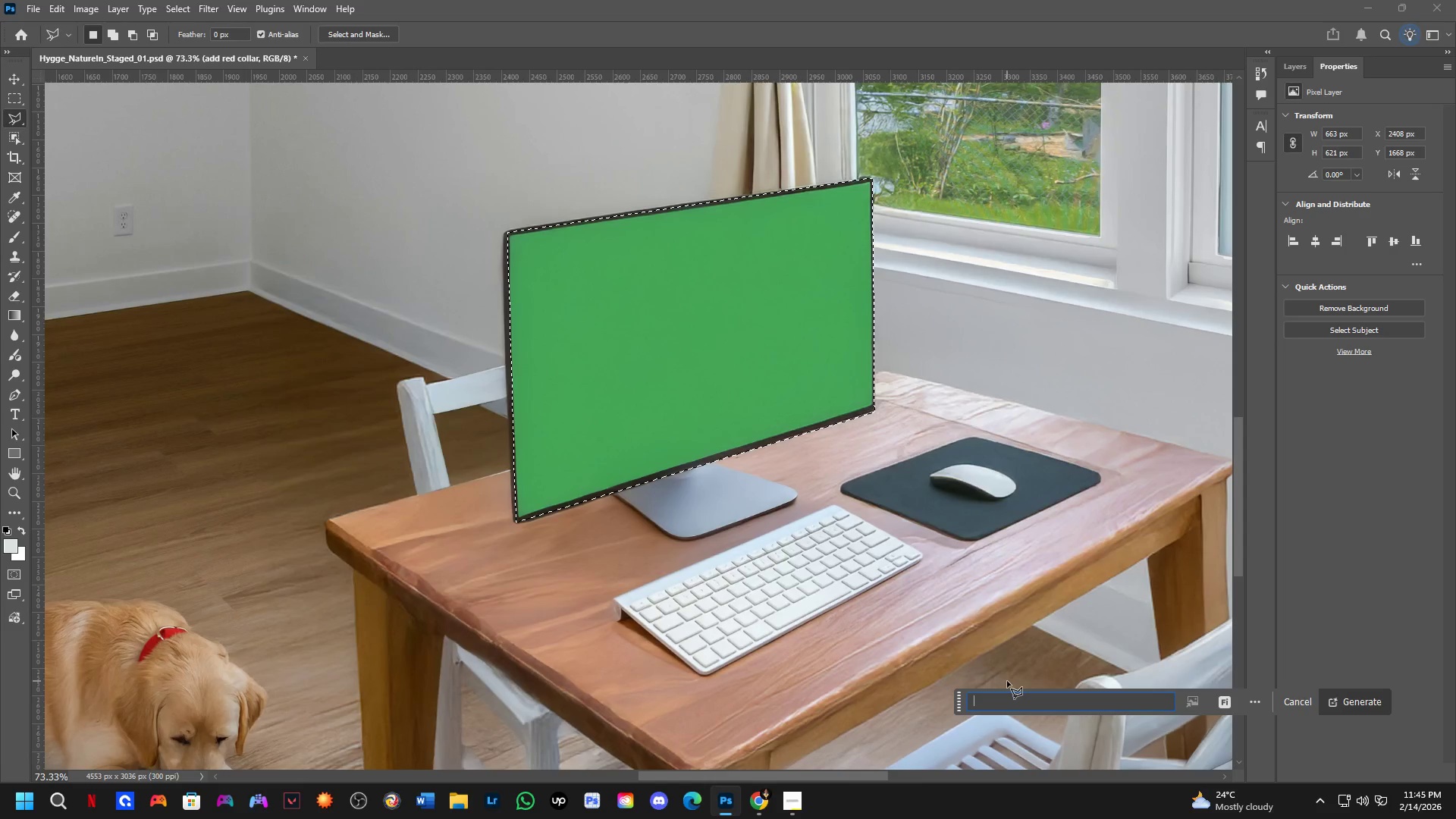 
key(Equal)
 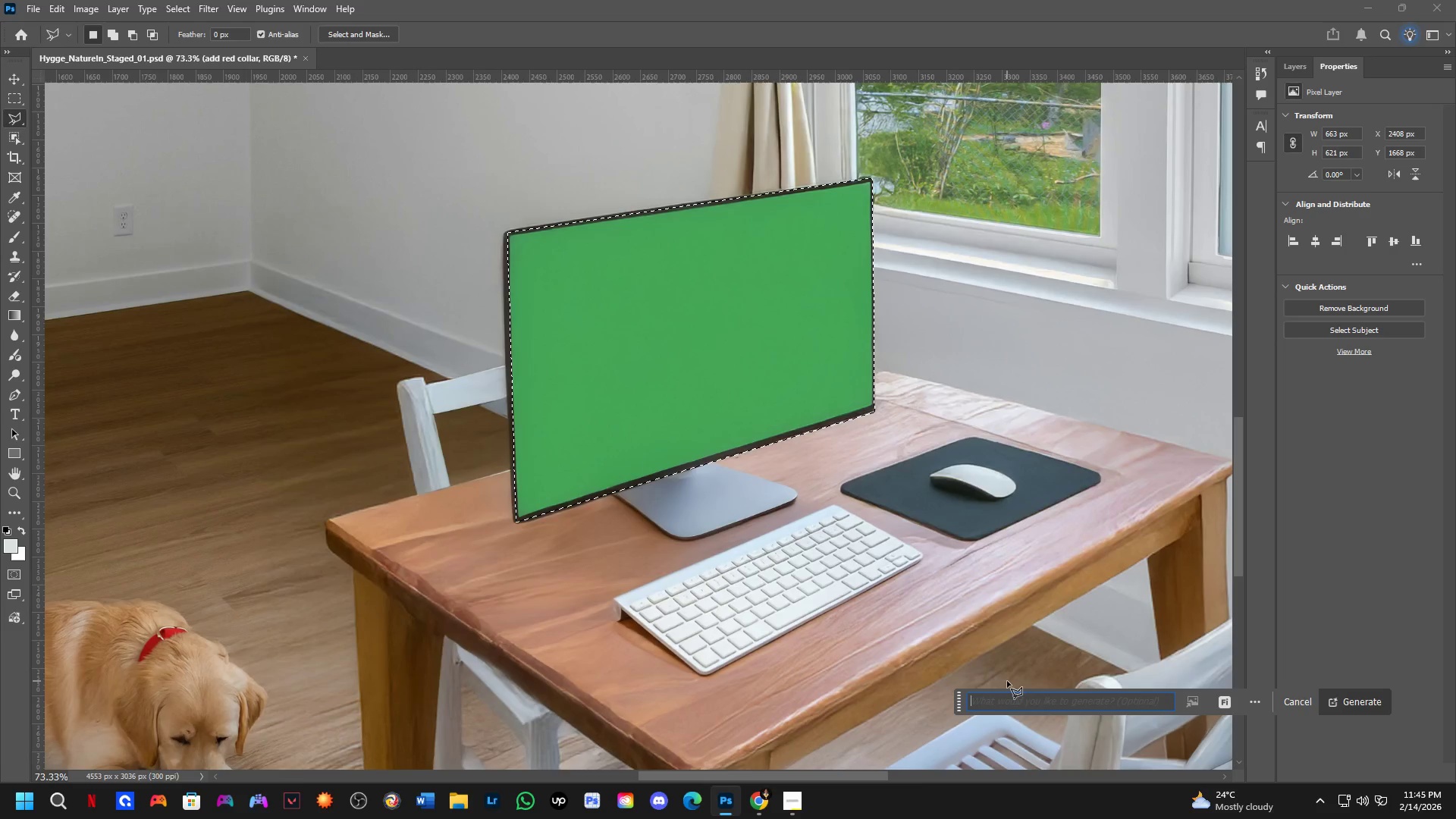 
key(Backspace)
 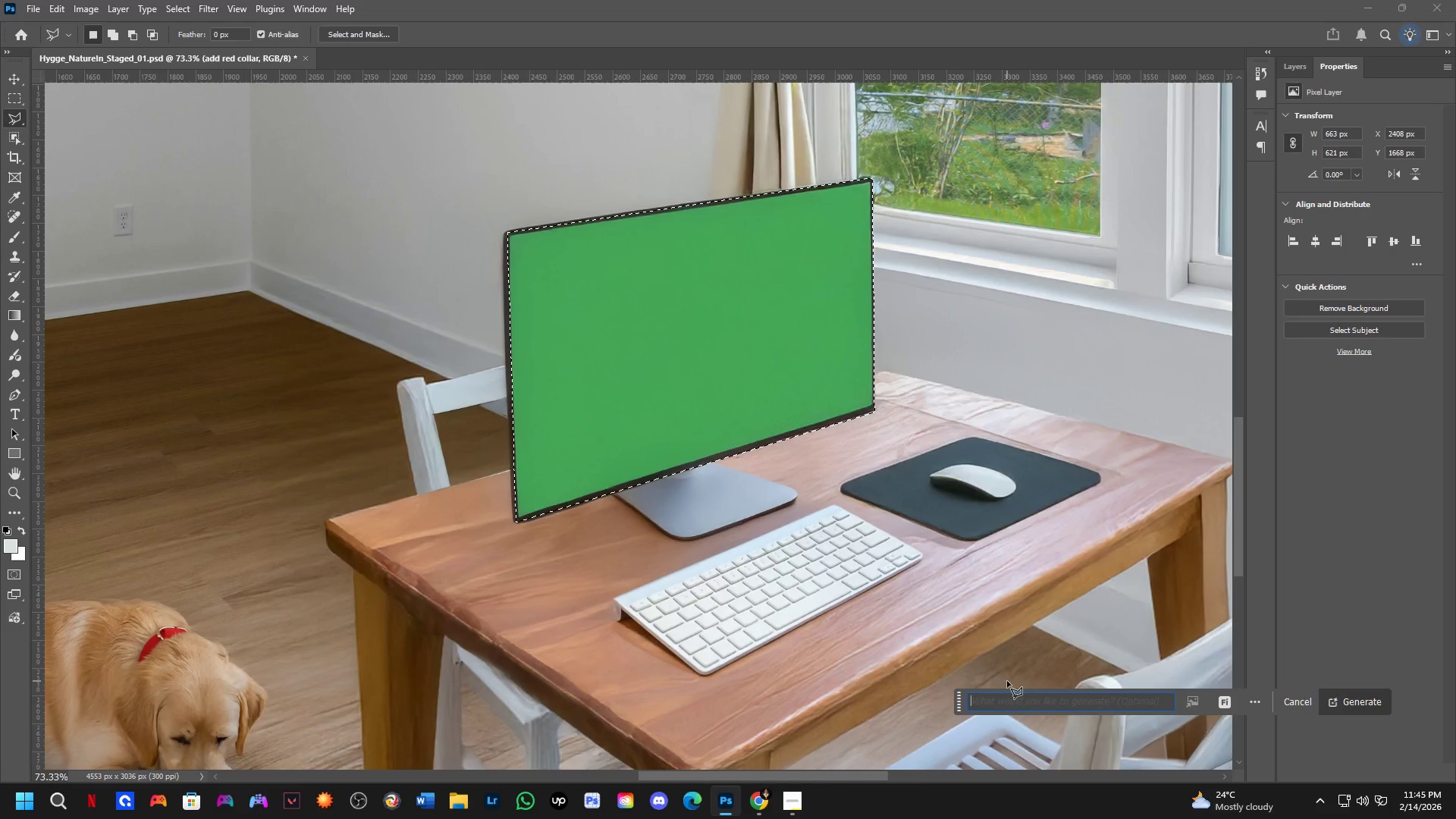 
key(Backspace)
 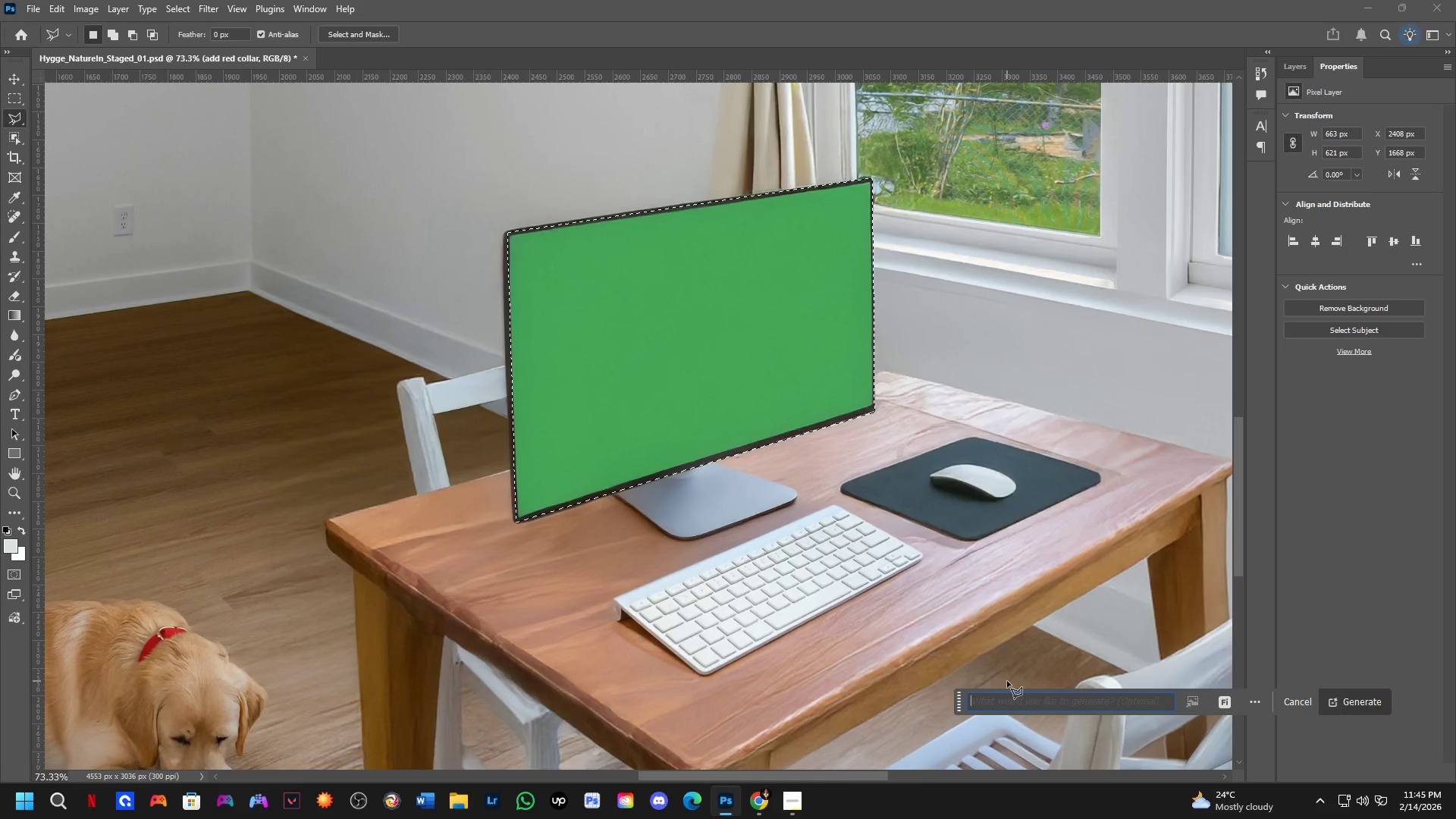 
key(Backspace)
 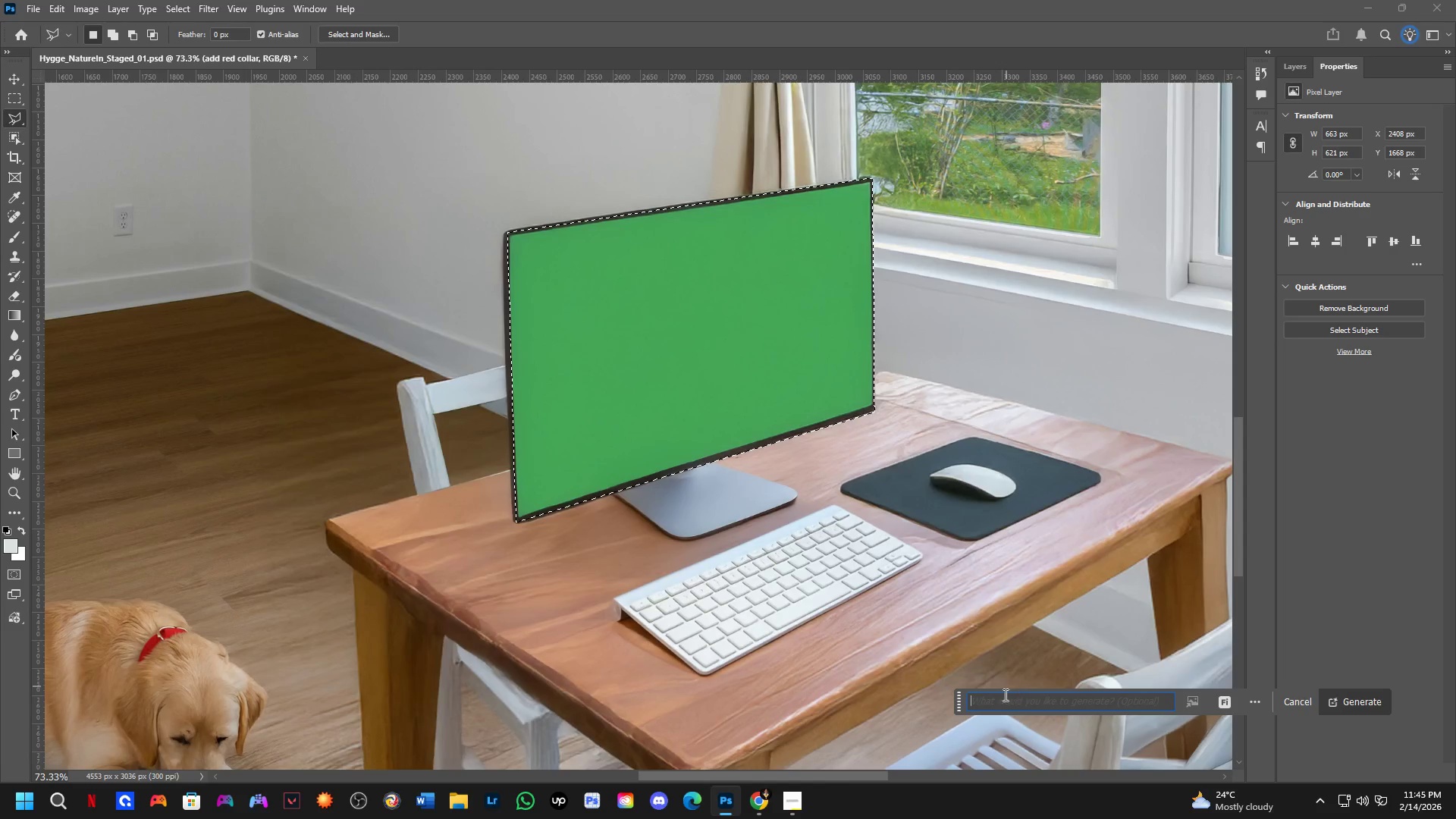 
left_click([1002, 699])
 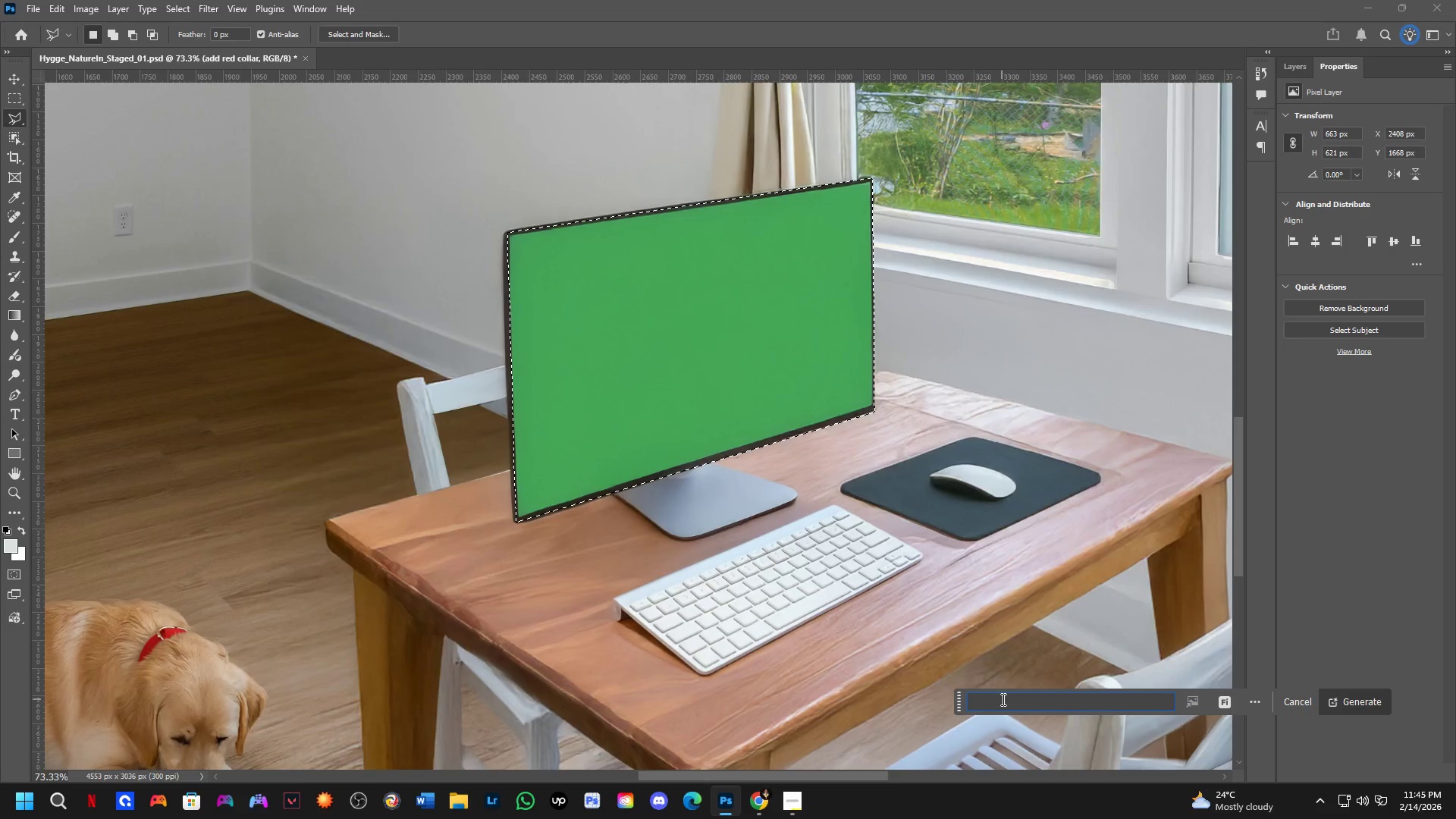 
type(add det ails)
key(Backspace)
type(\)
key(Backspace)
key(Backspace)
key(Backspace)
key(Backspace)
key(Backspace)
 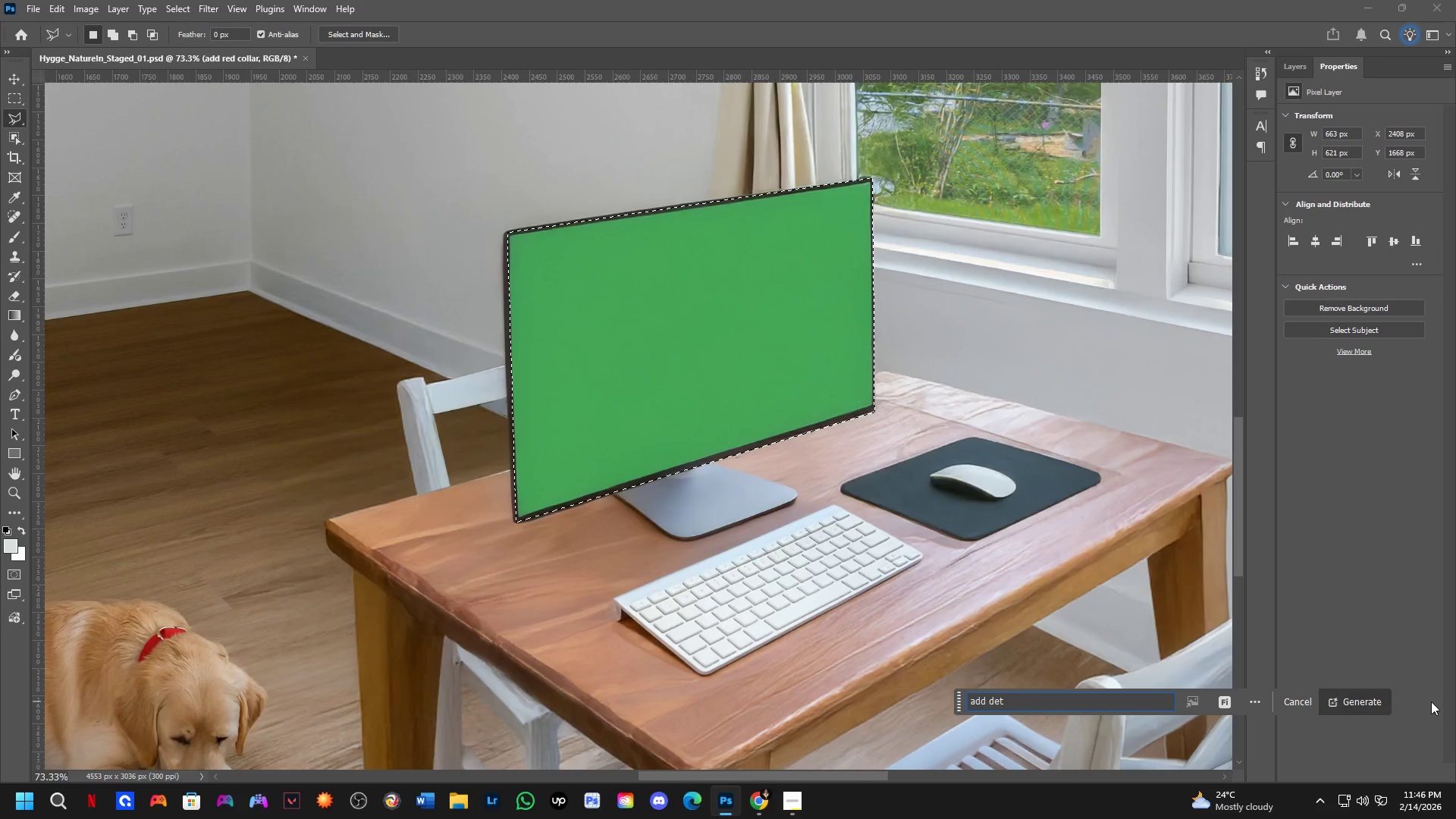 
type(ails to the sceer)
key(Backspace)
key(Backspace)
key(Backspace)
type(reen)
 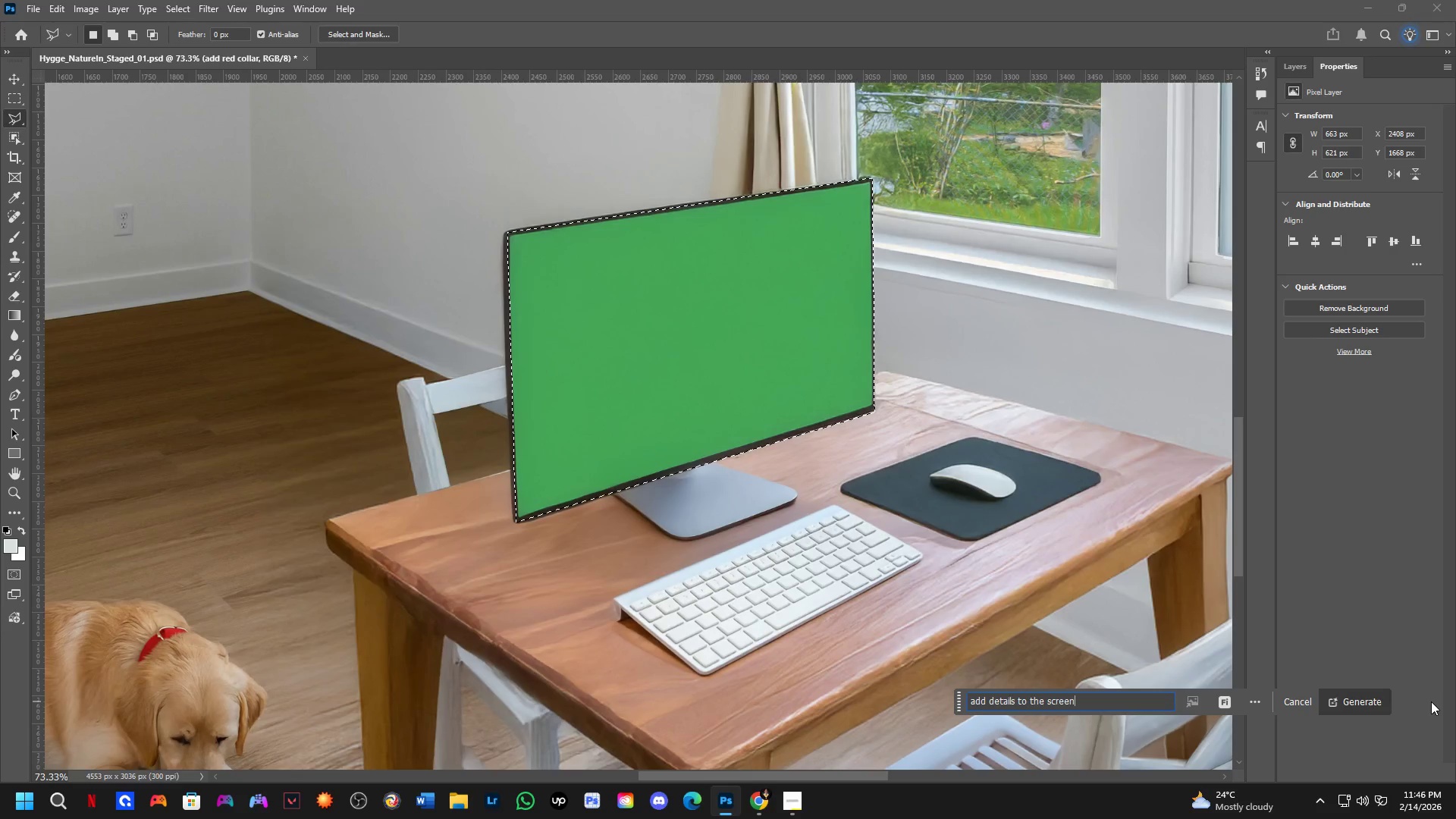 
key(Enter)
 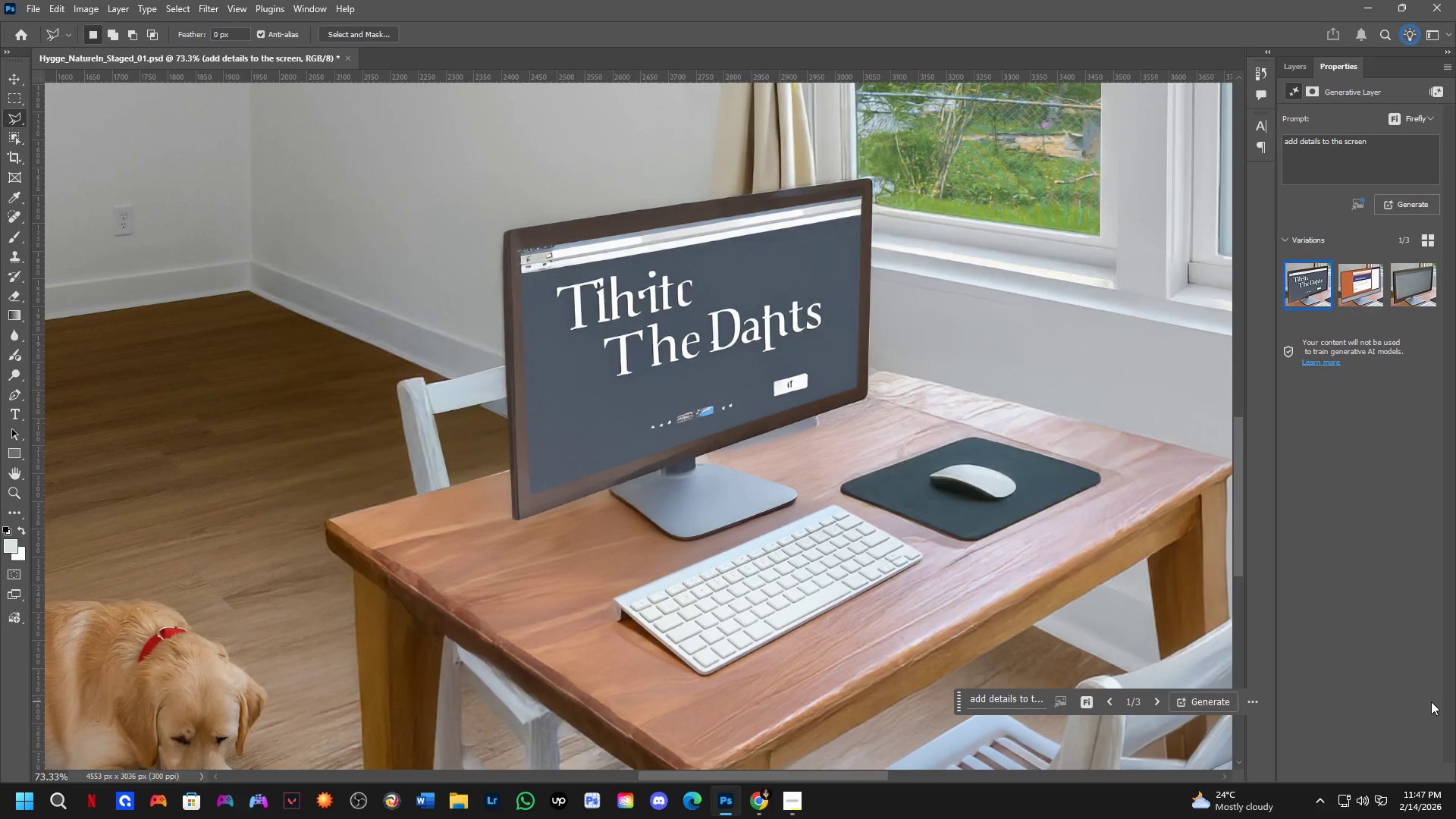 
wait(111.28)
 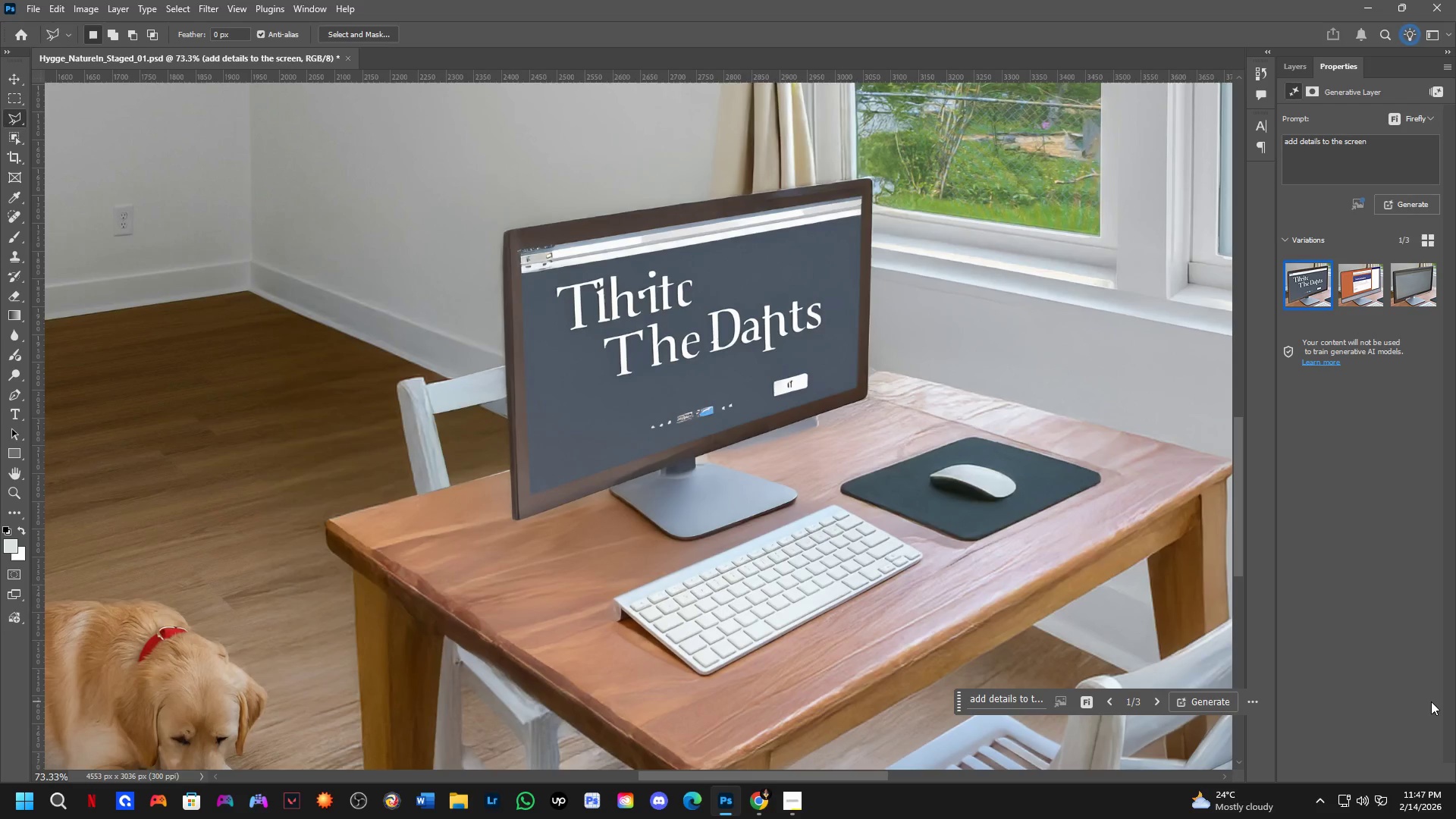 
left_click([1350, 290])
 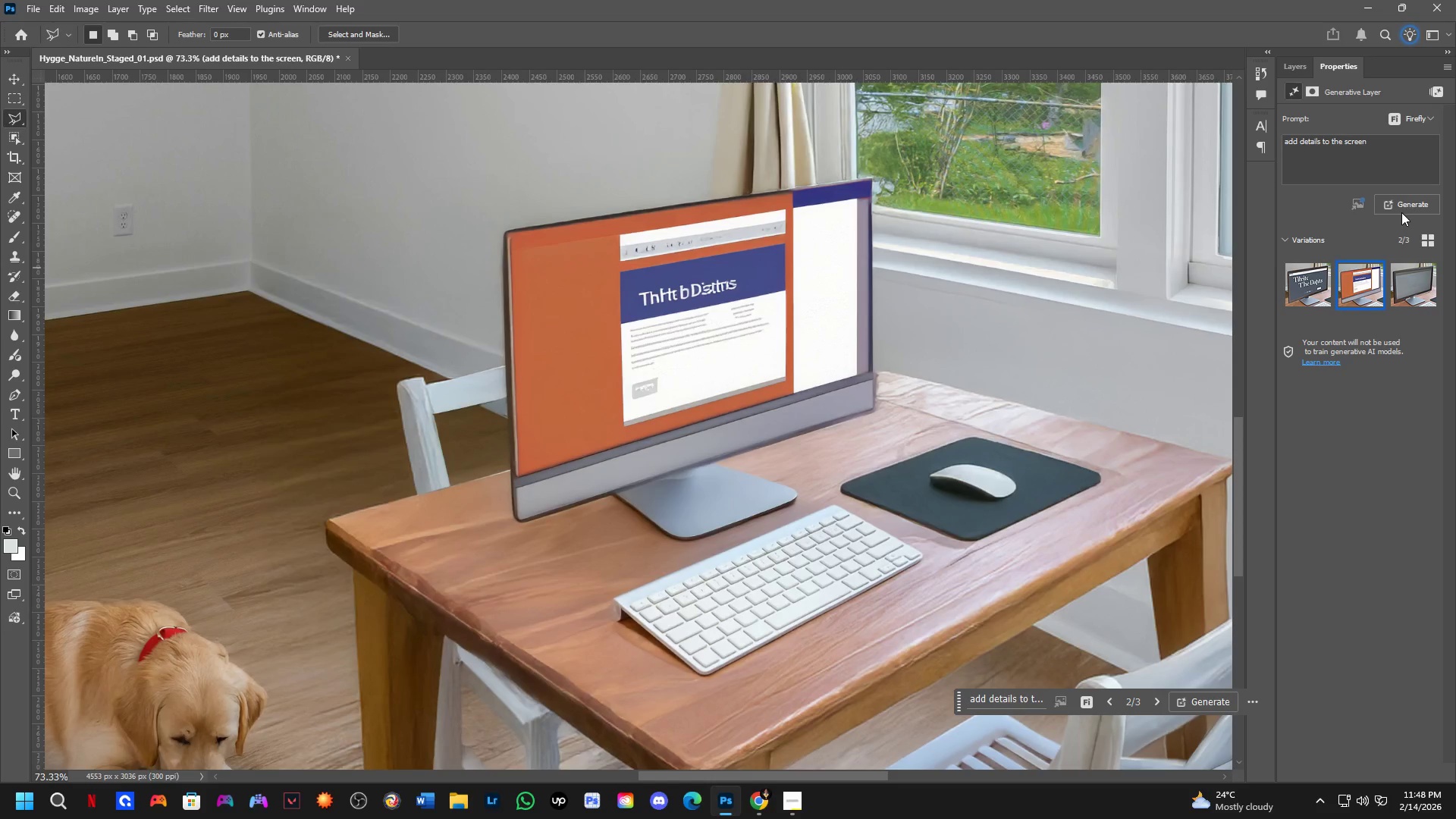 
double_click([1400, 209])
 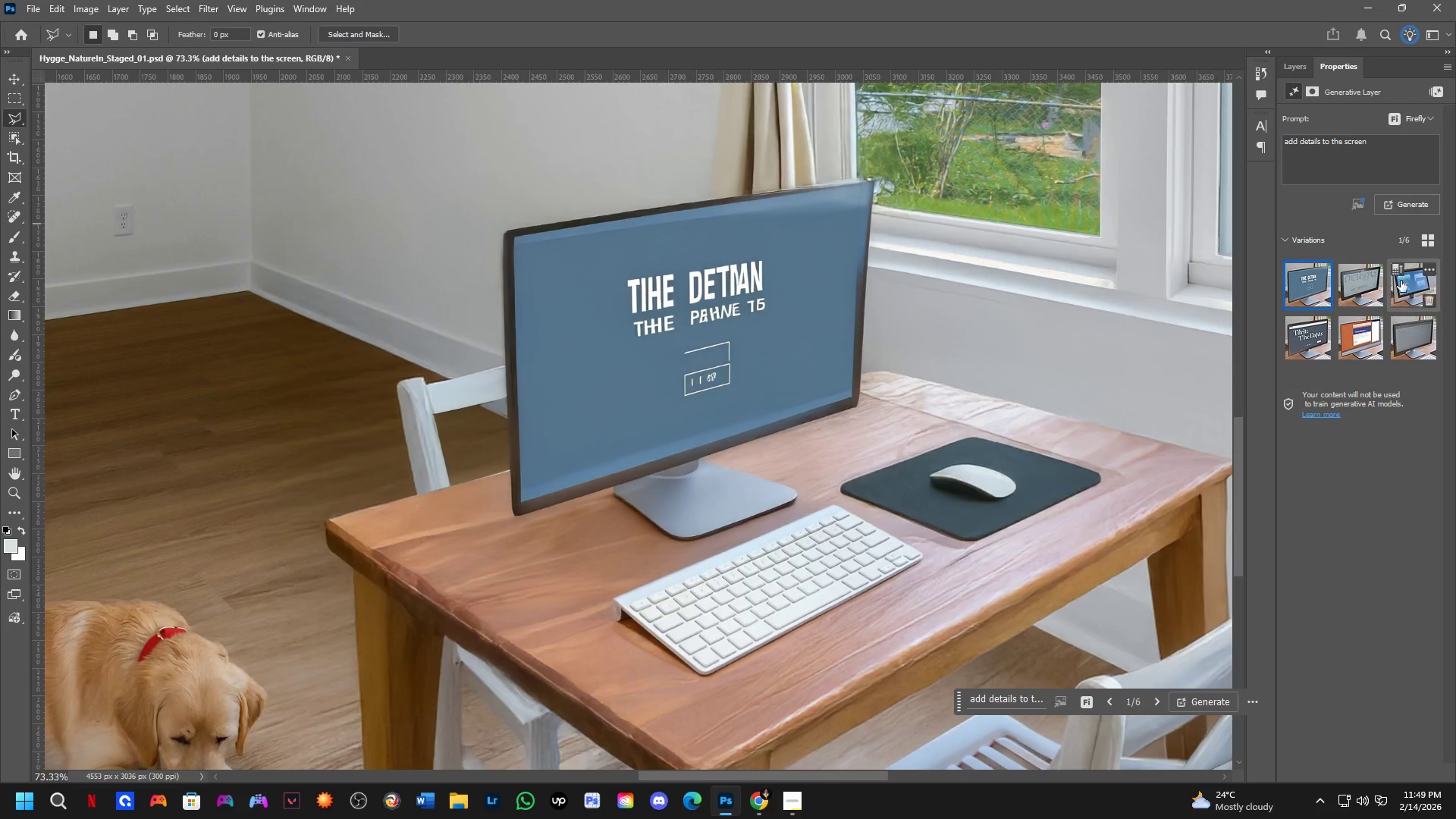 
wait(66.2)
 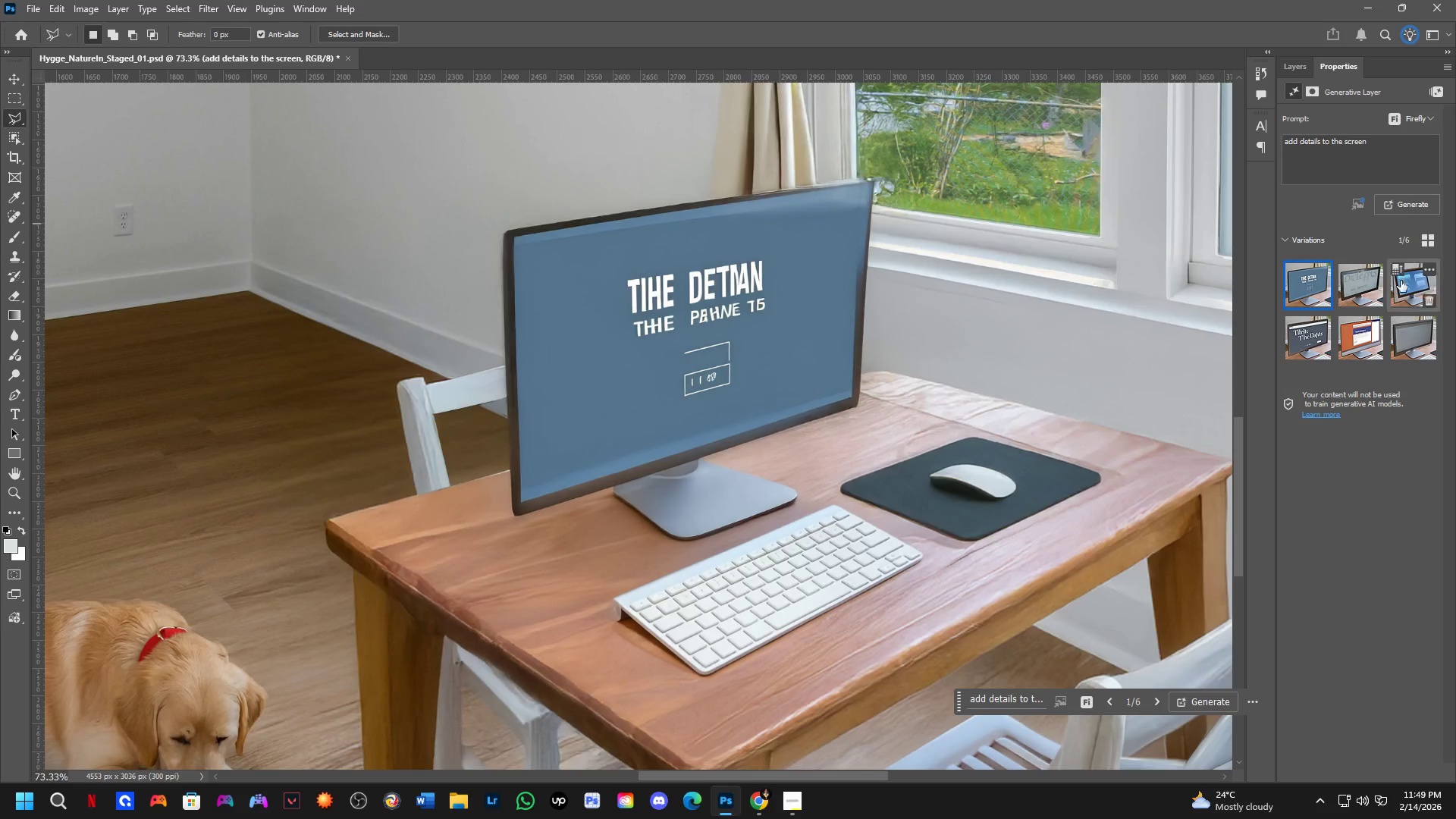 
double_click([1420, 290])
 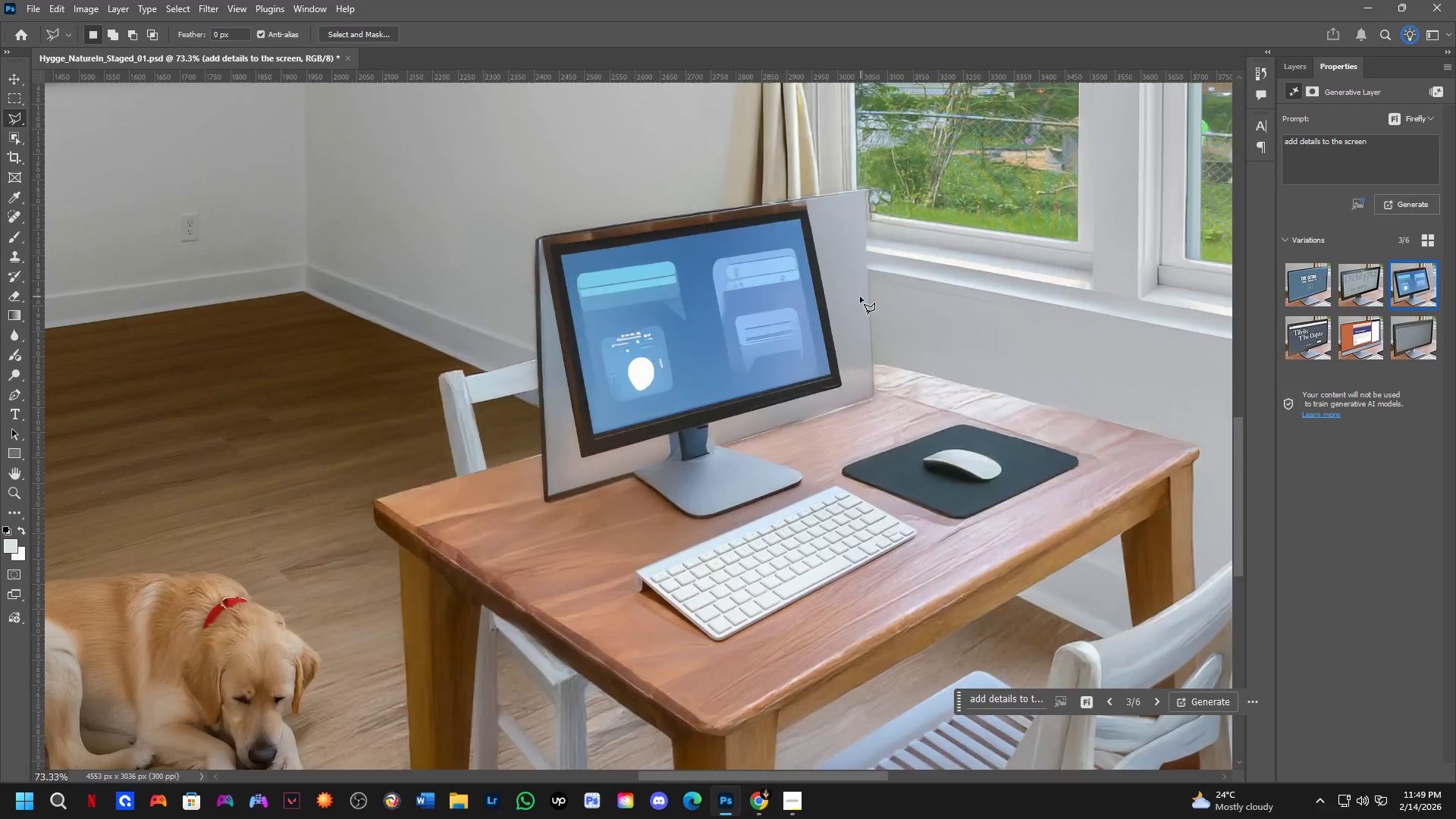 
scroll: coordinate [859, 297], scroll_direction: down, amount: 5.0
 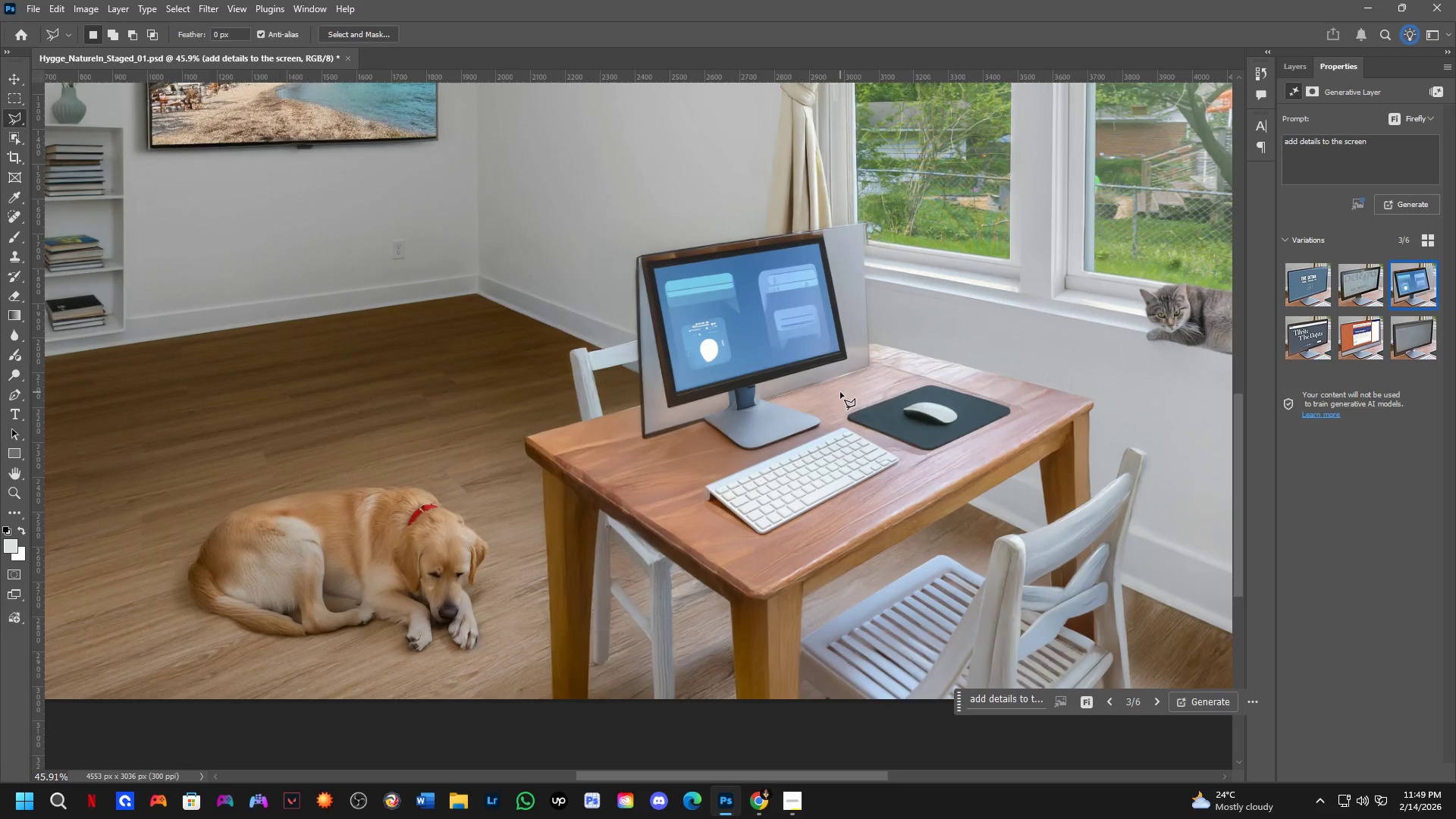 
key(Control+Z)
 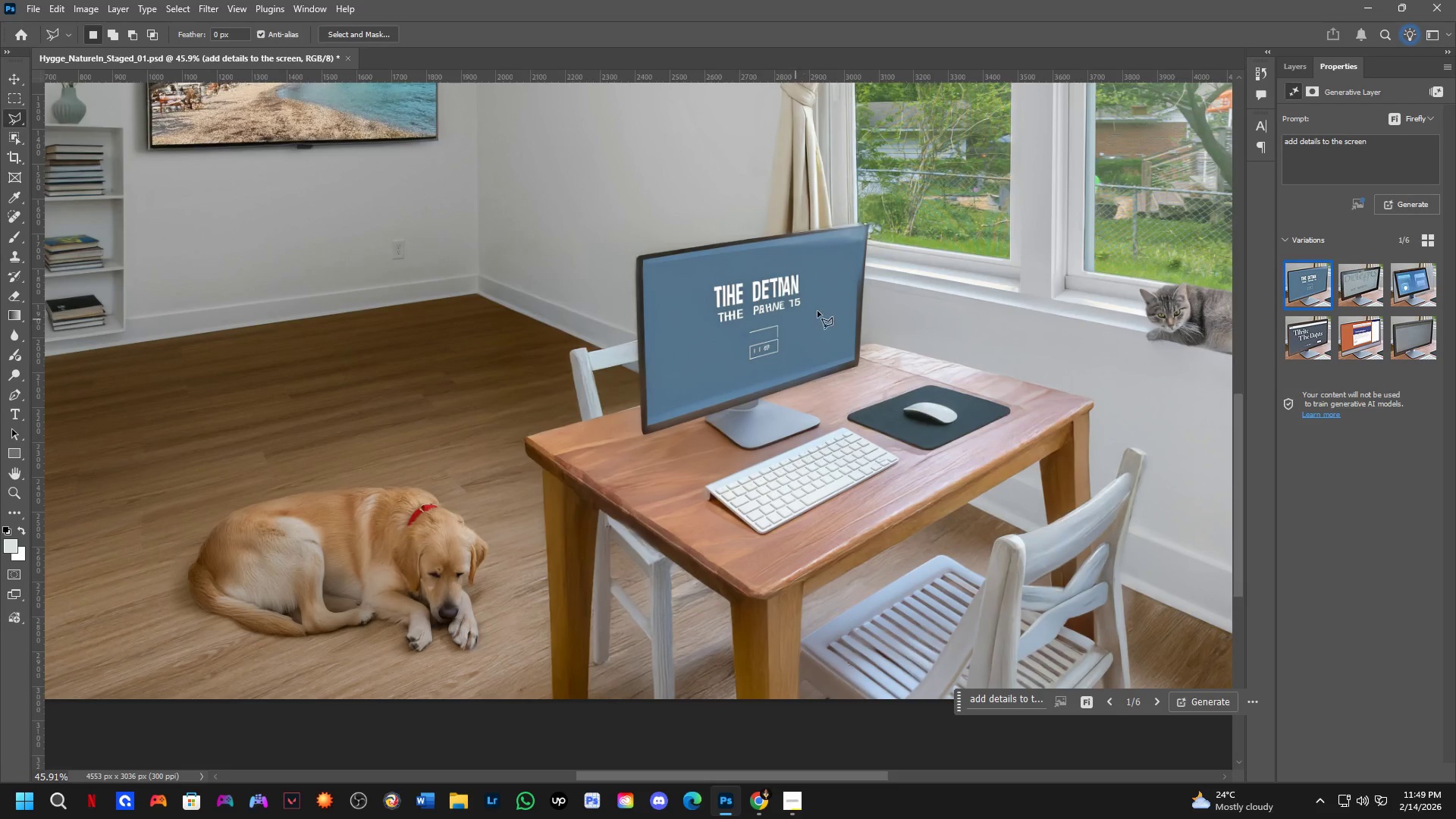 
key(Control+ControlLeft)
 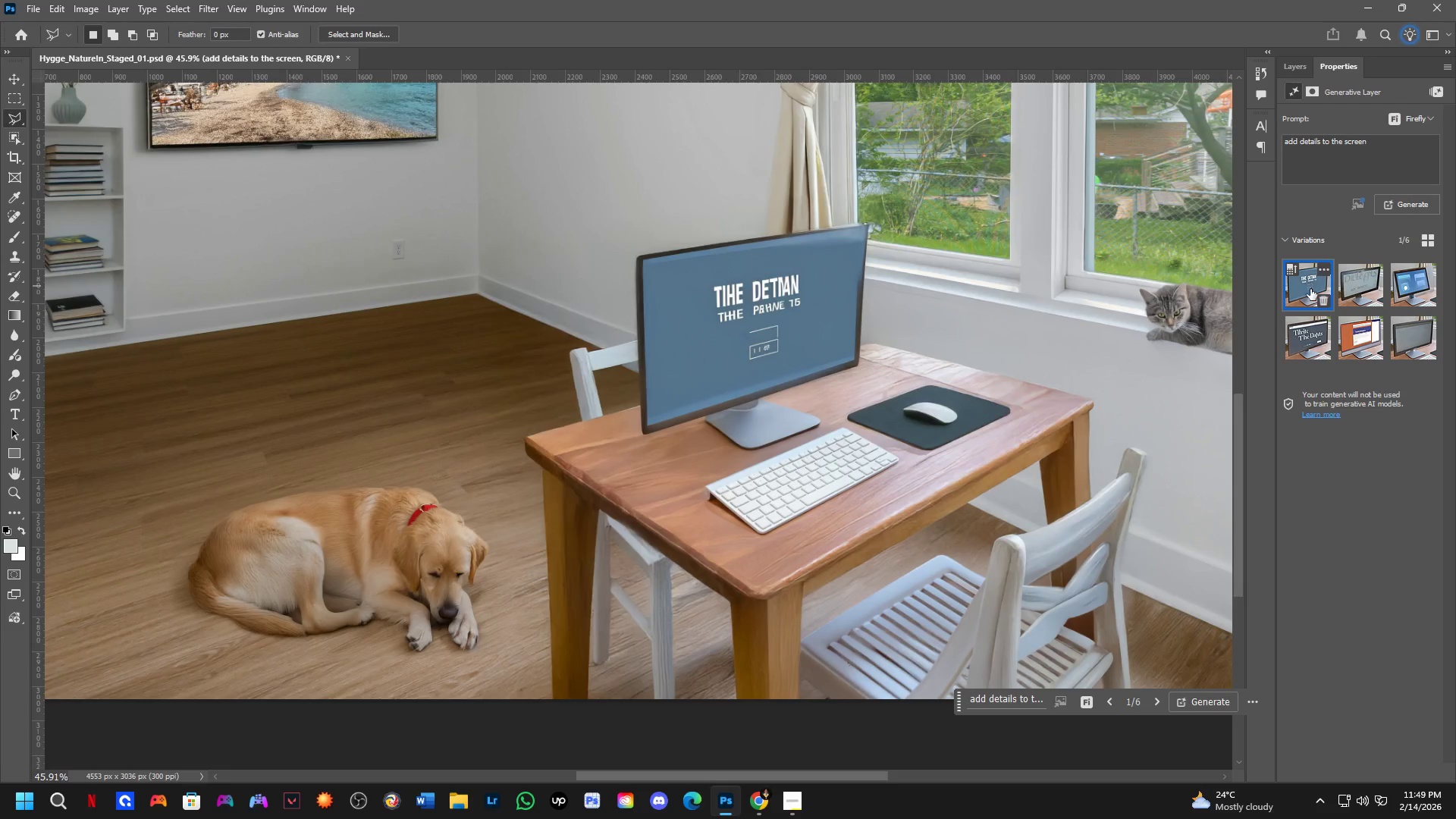 
key(Control+Z)
 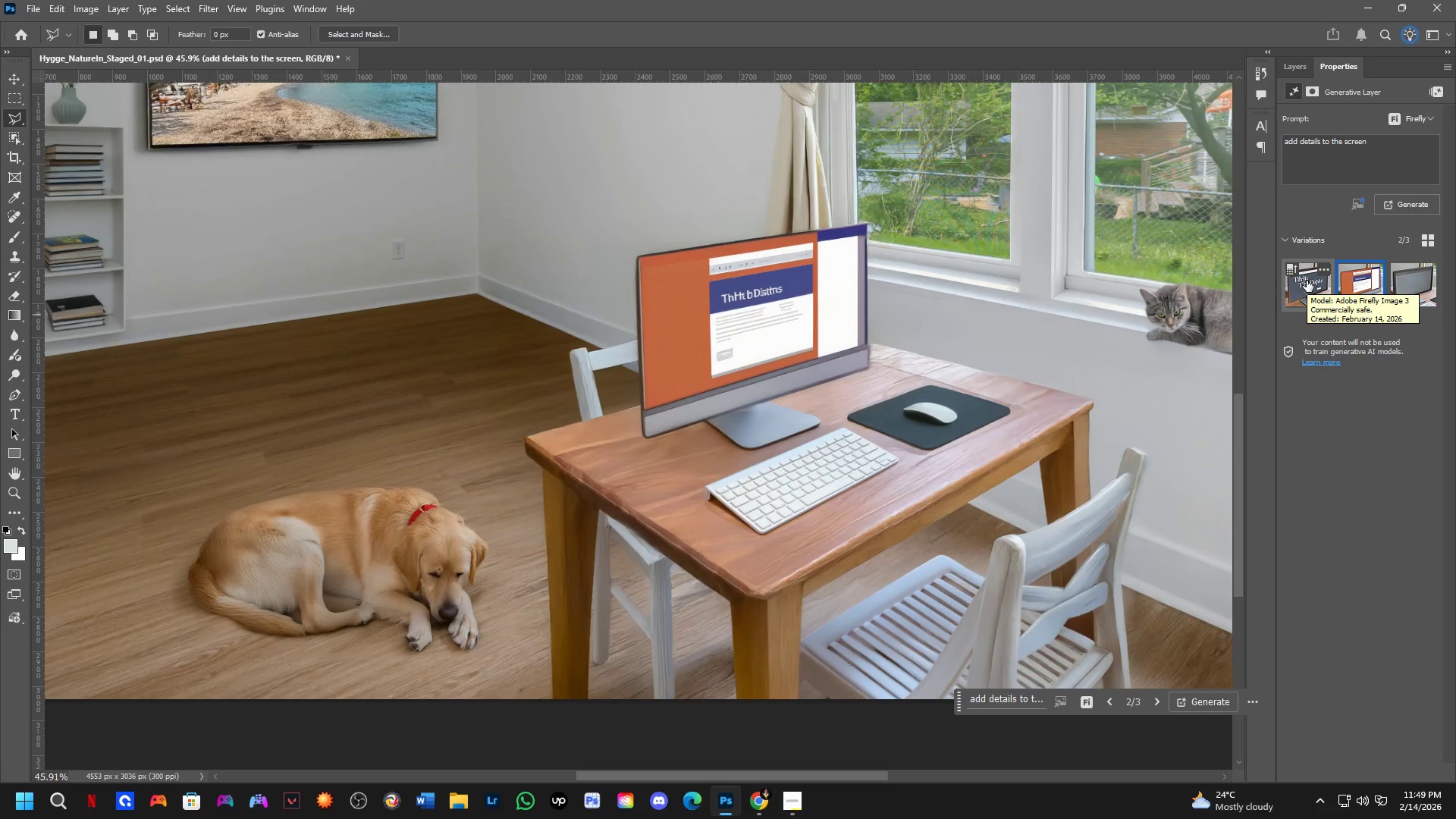 
wait(13.08)
 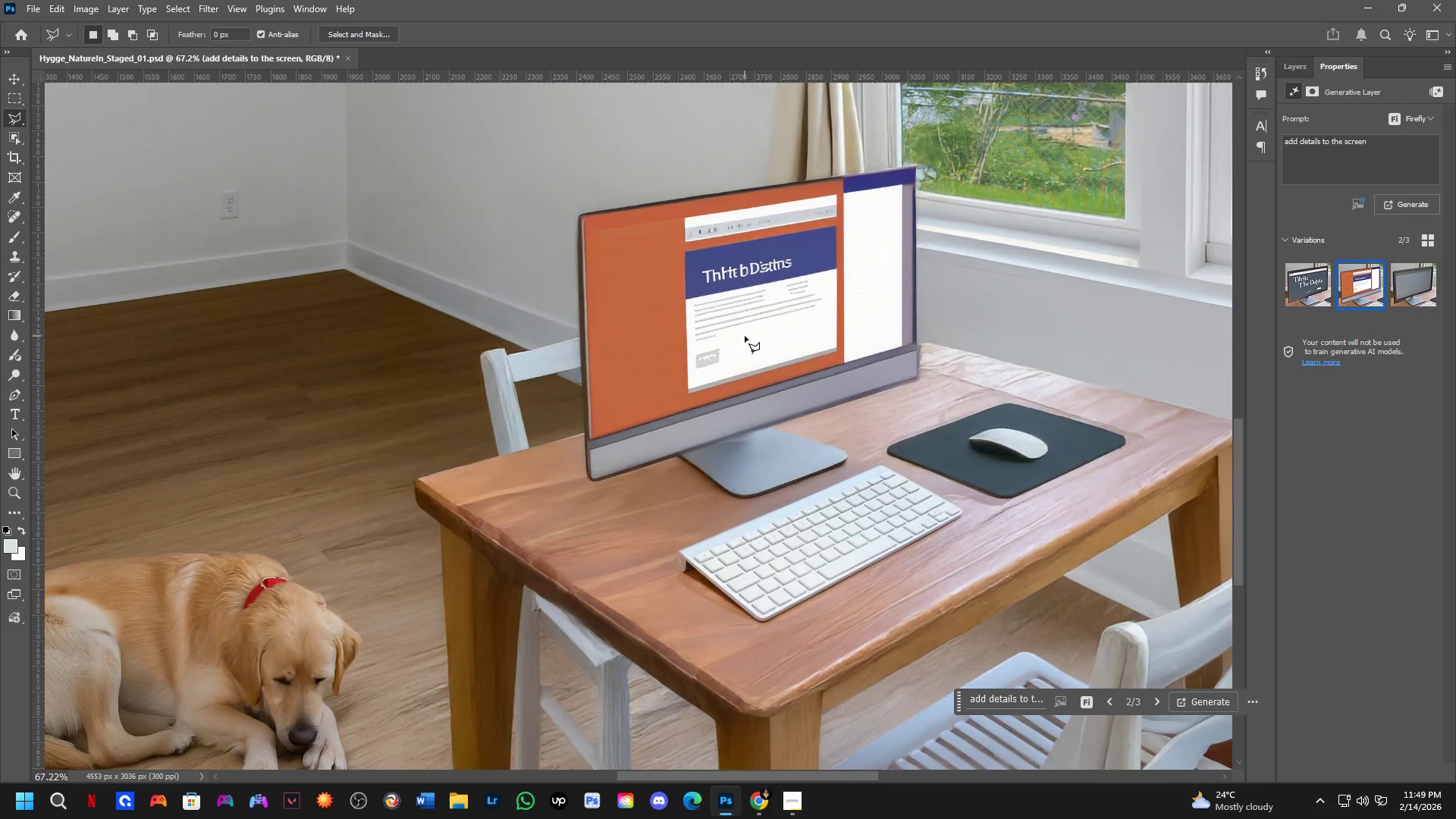 
hold_key(key=Space, duration=0.53)
 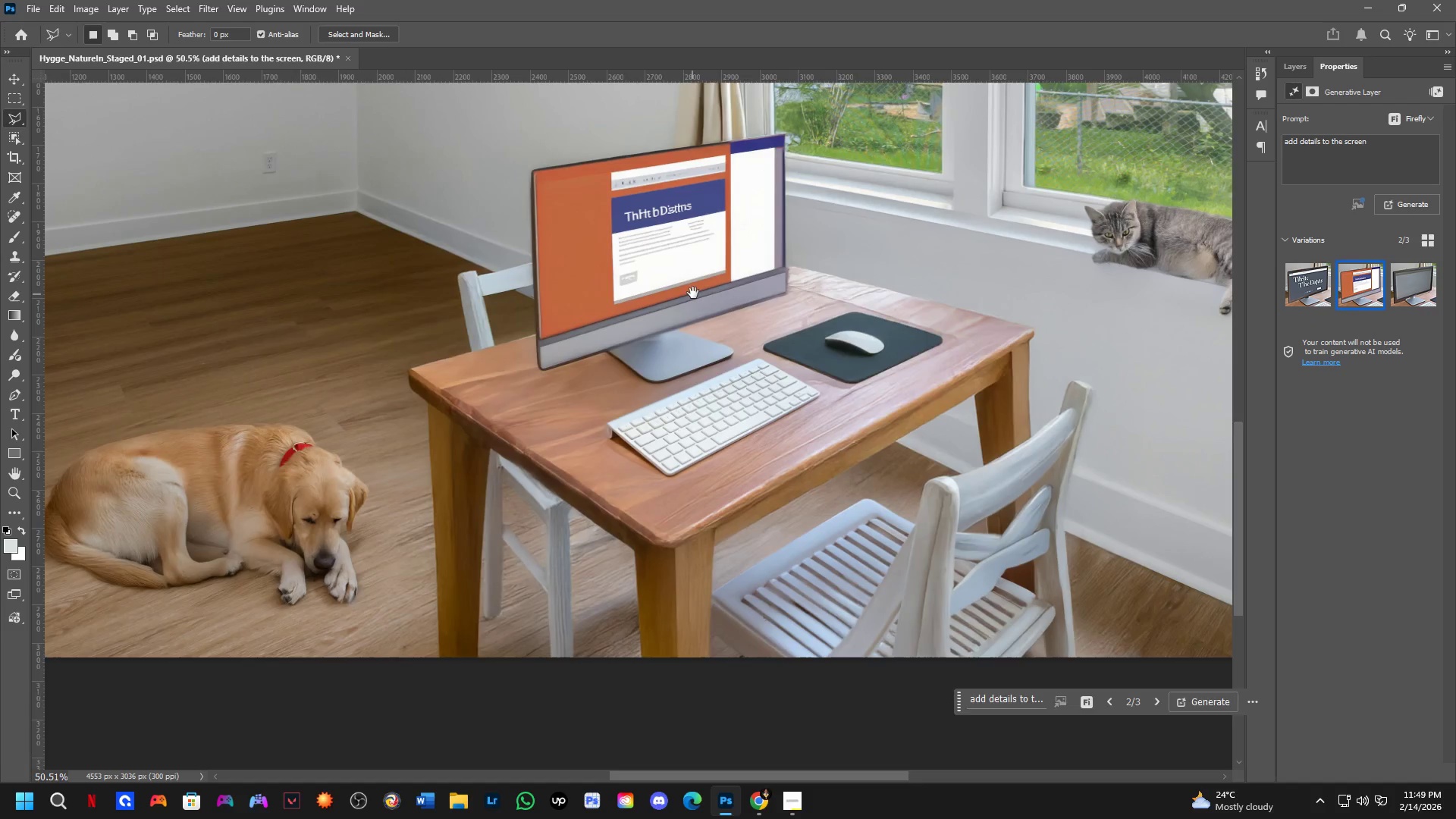 
scroll: coordinate [762, 345], scroll_direction: up, amount: 4.0
 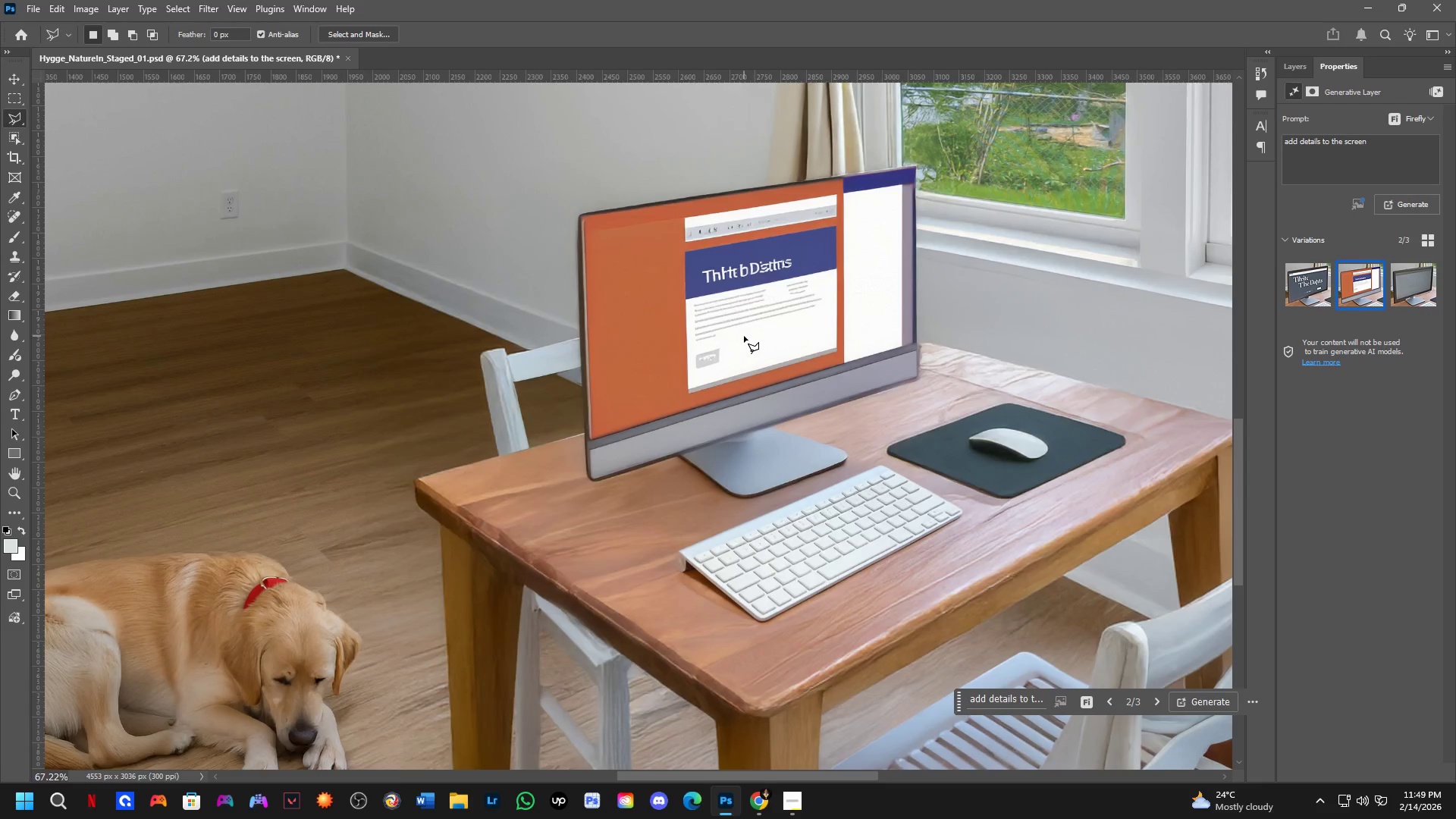 
left_click_drag(start_coordinate=[723, 343], to_coordinate=[646, 271])
 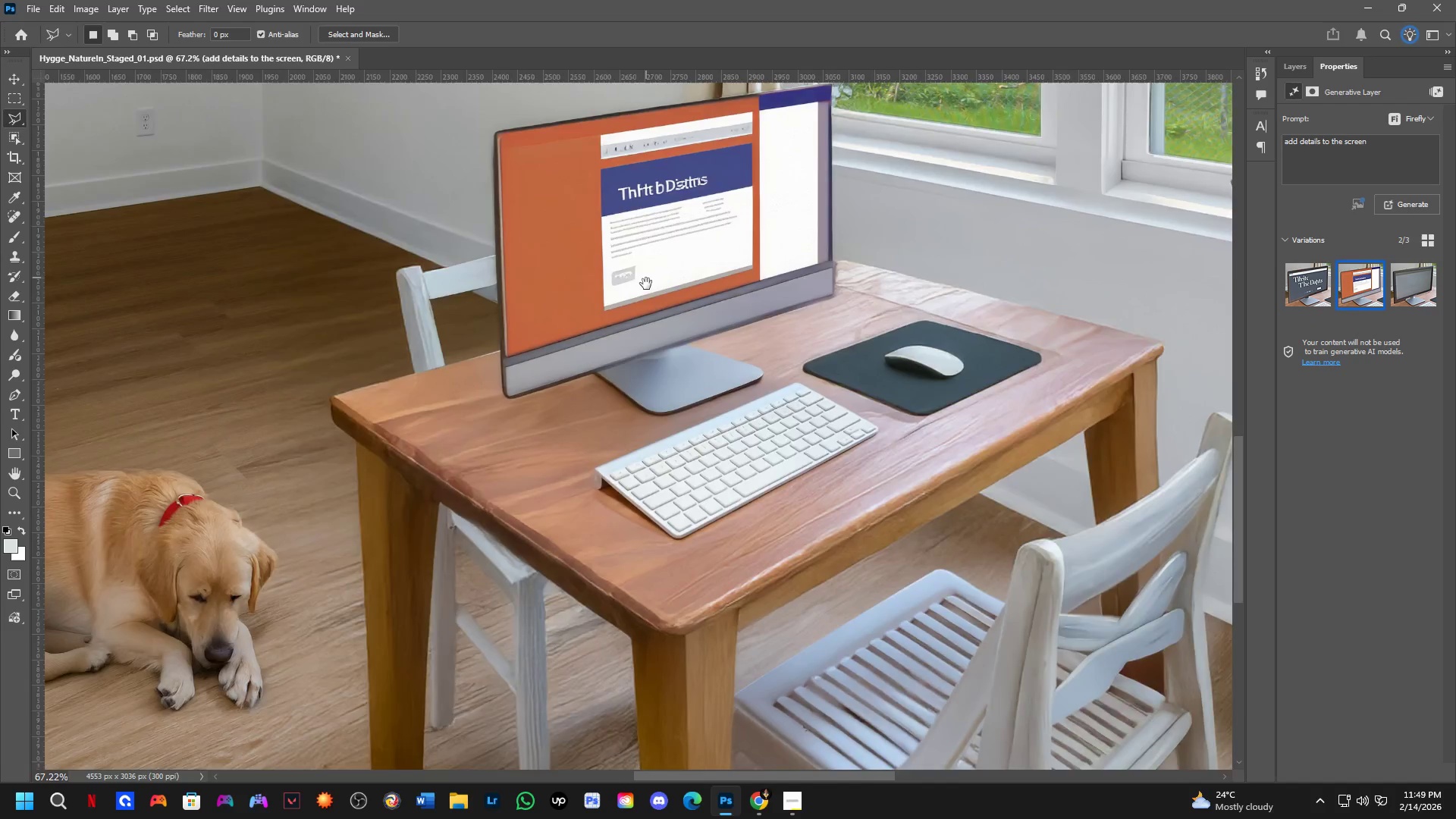 
hold_key(key=Space, duration=0.67)
 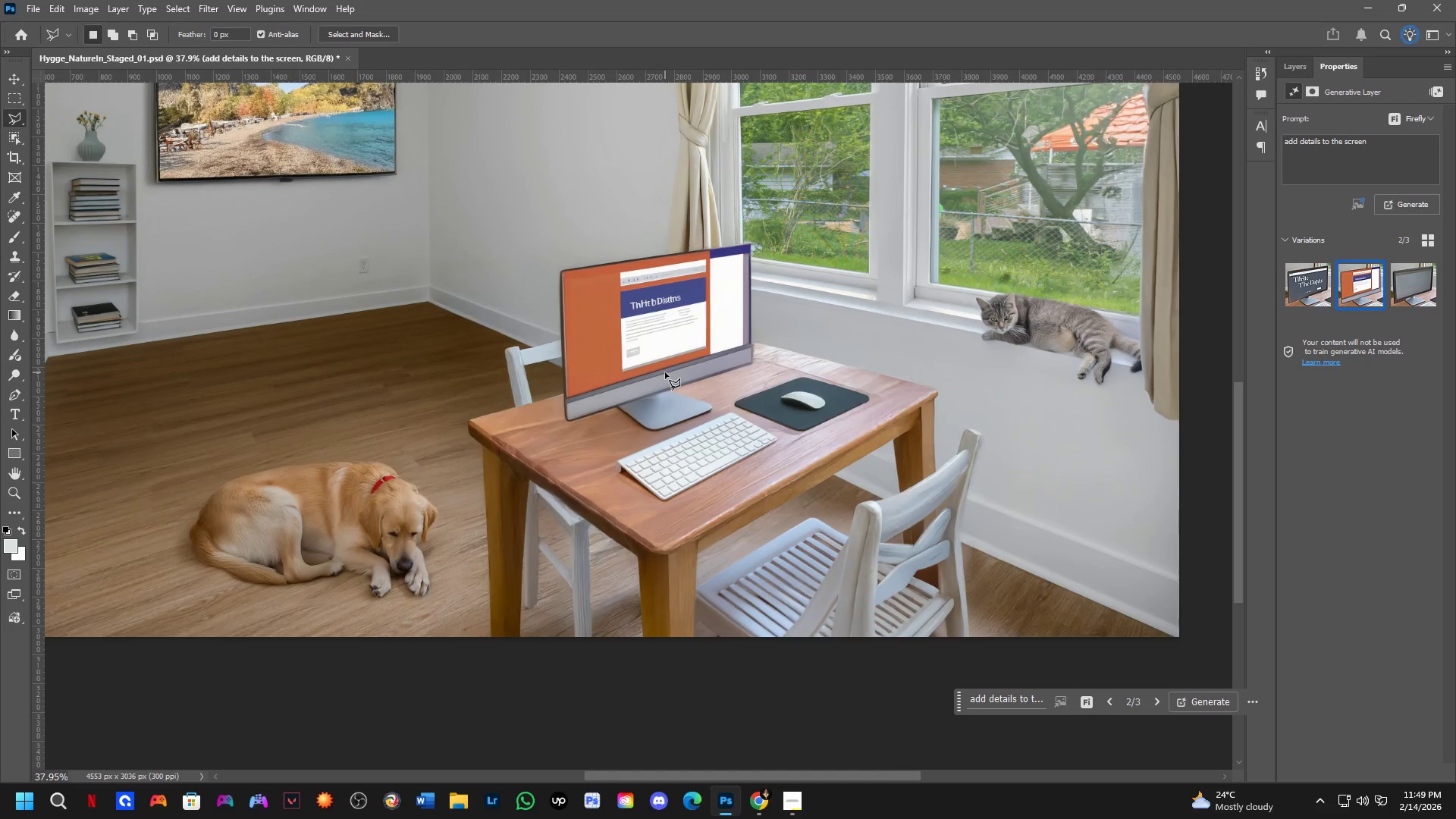 
left_click_drag(start_coordinate=[693, 292], to_coordinate=[687, 359])
 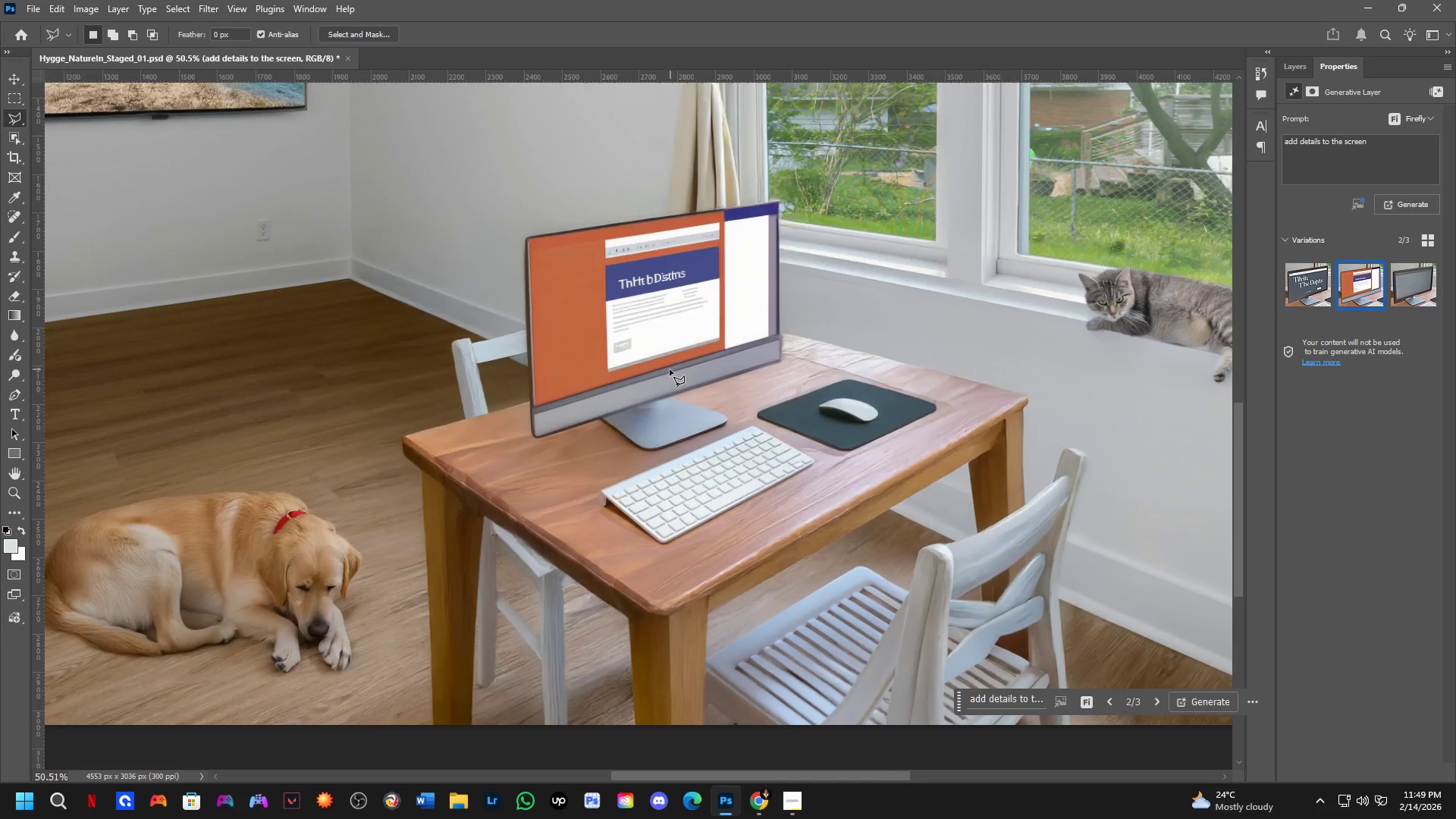 
scroll: coordinate [648, 289], scroll_direction: down, amount: 3.0
 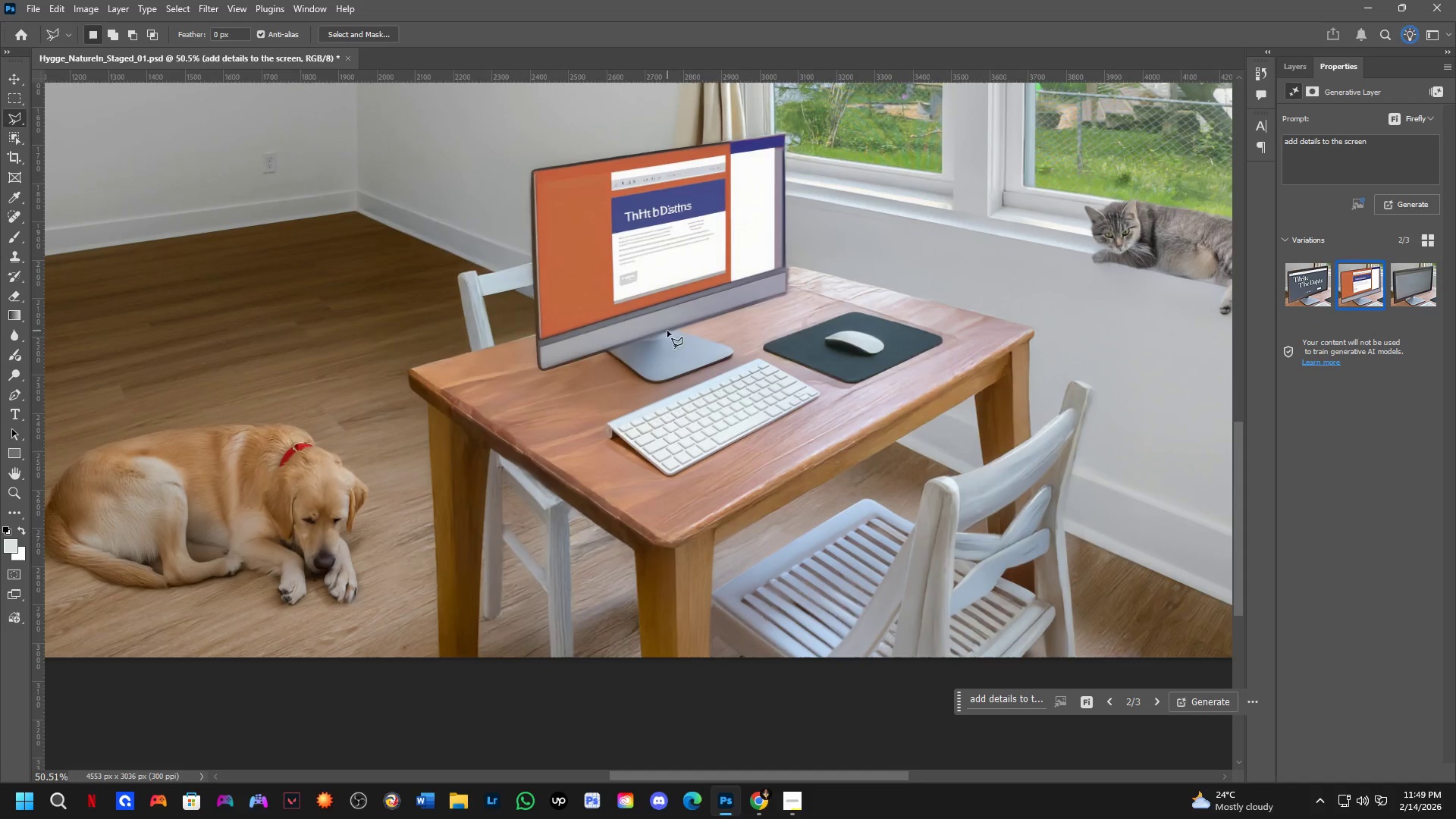 
key(L)
 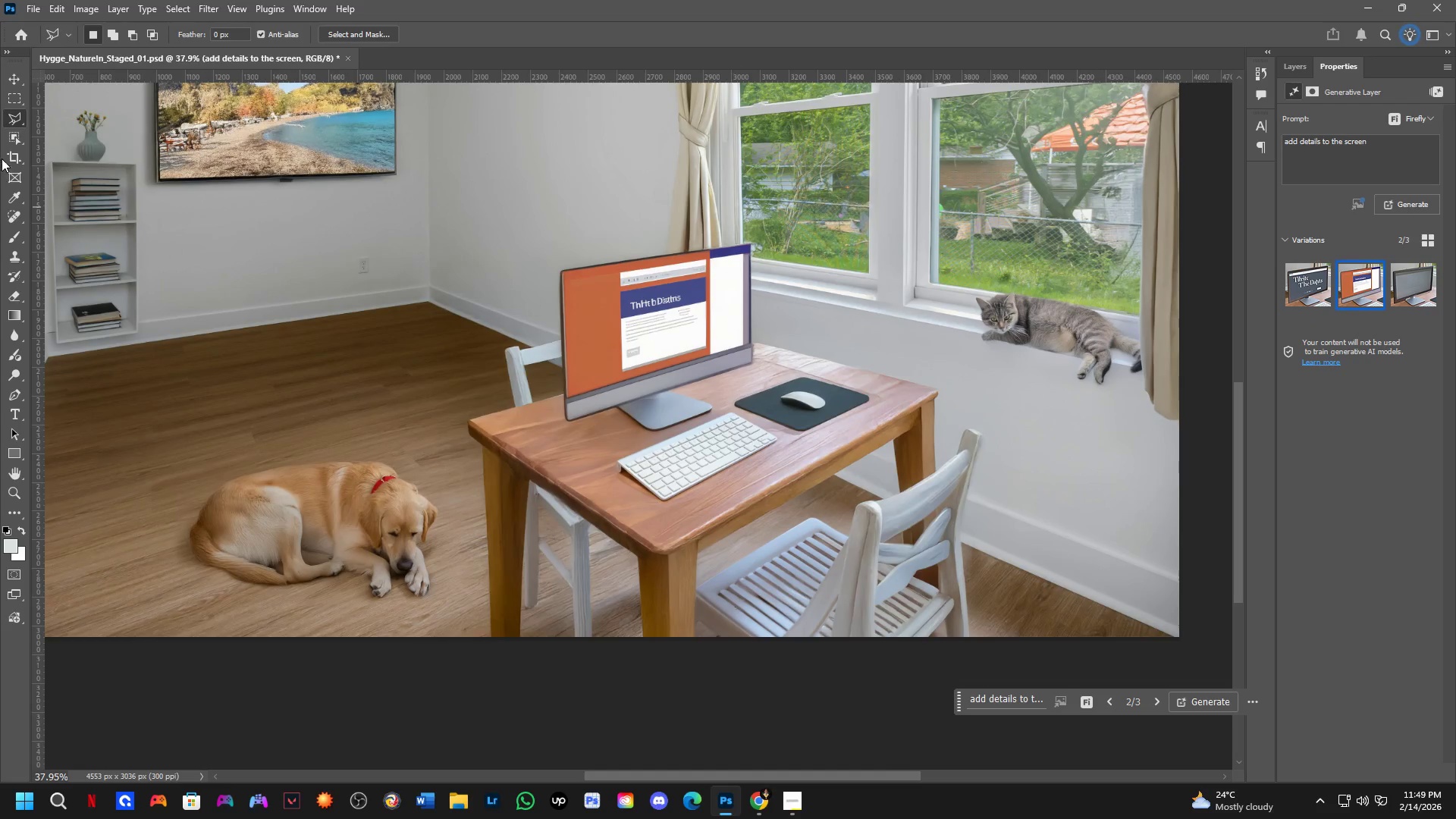 
scroll: coordinate [665, 372], scroll_direction: down, amount: 3.0
 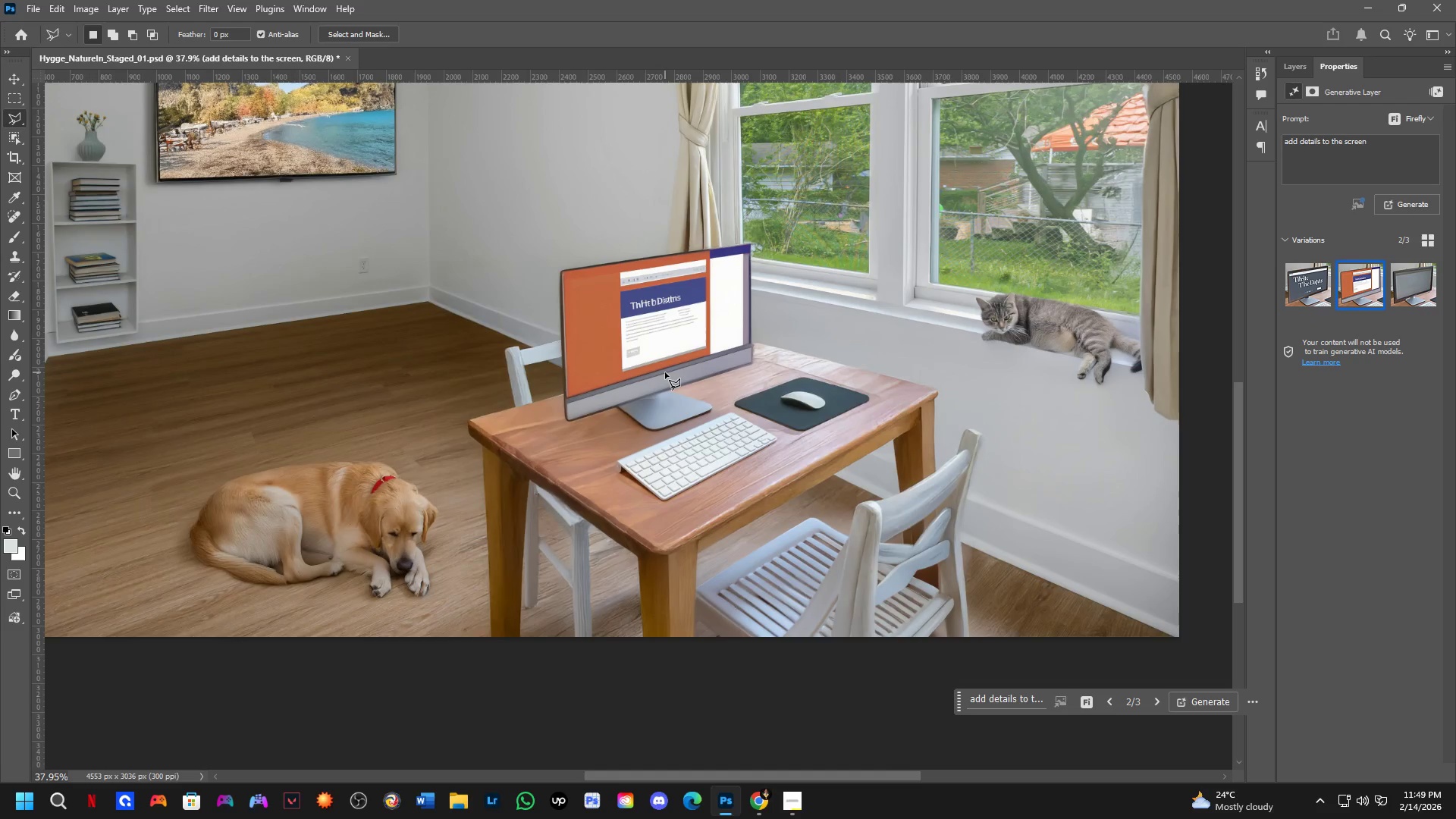 
right_click([23, 121])
 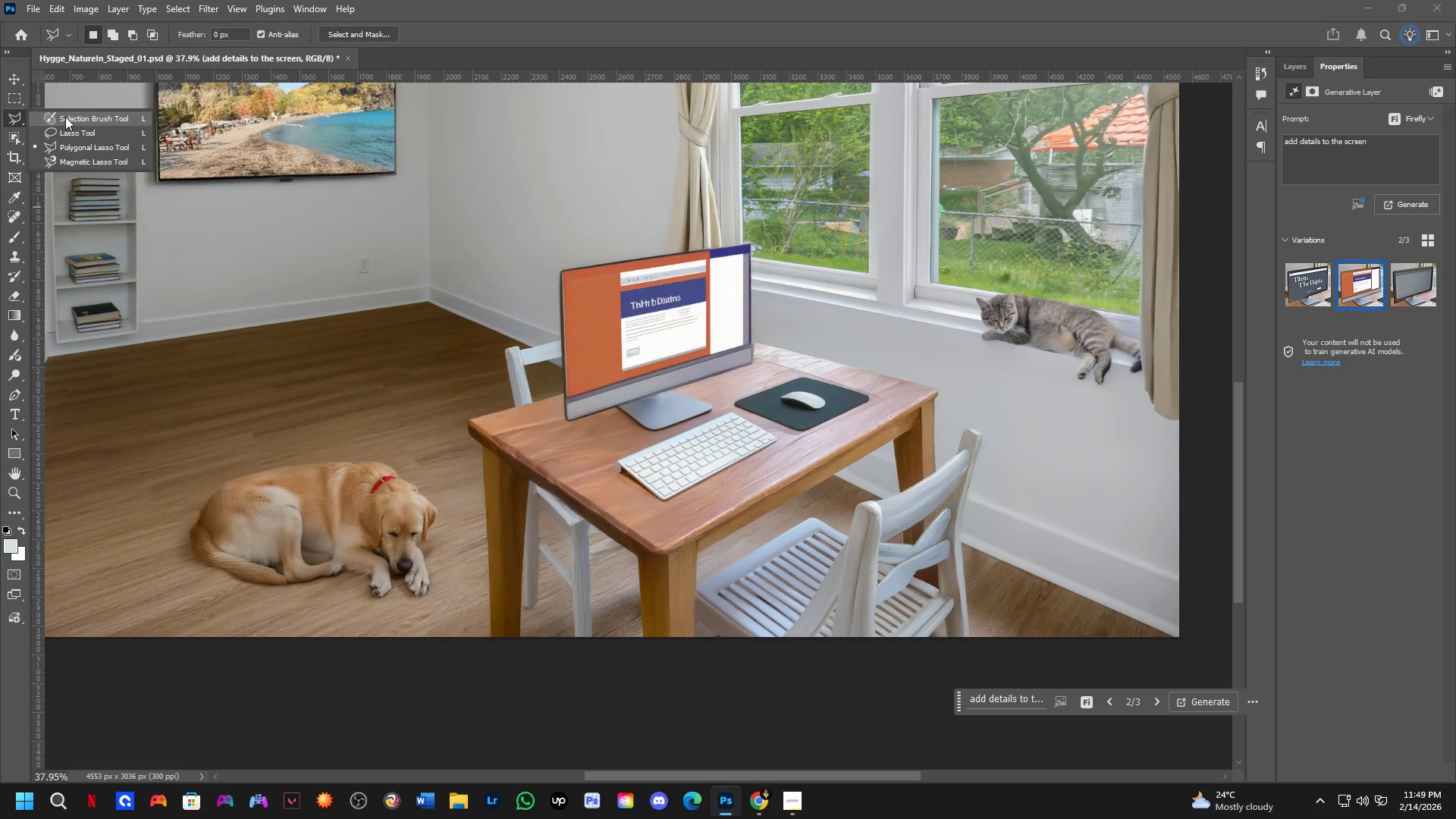 
left_click([69, 131])
 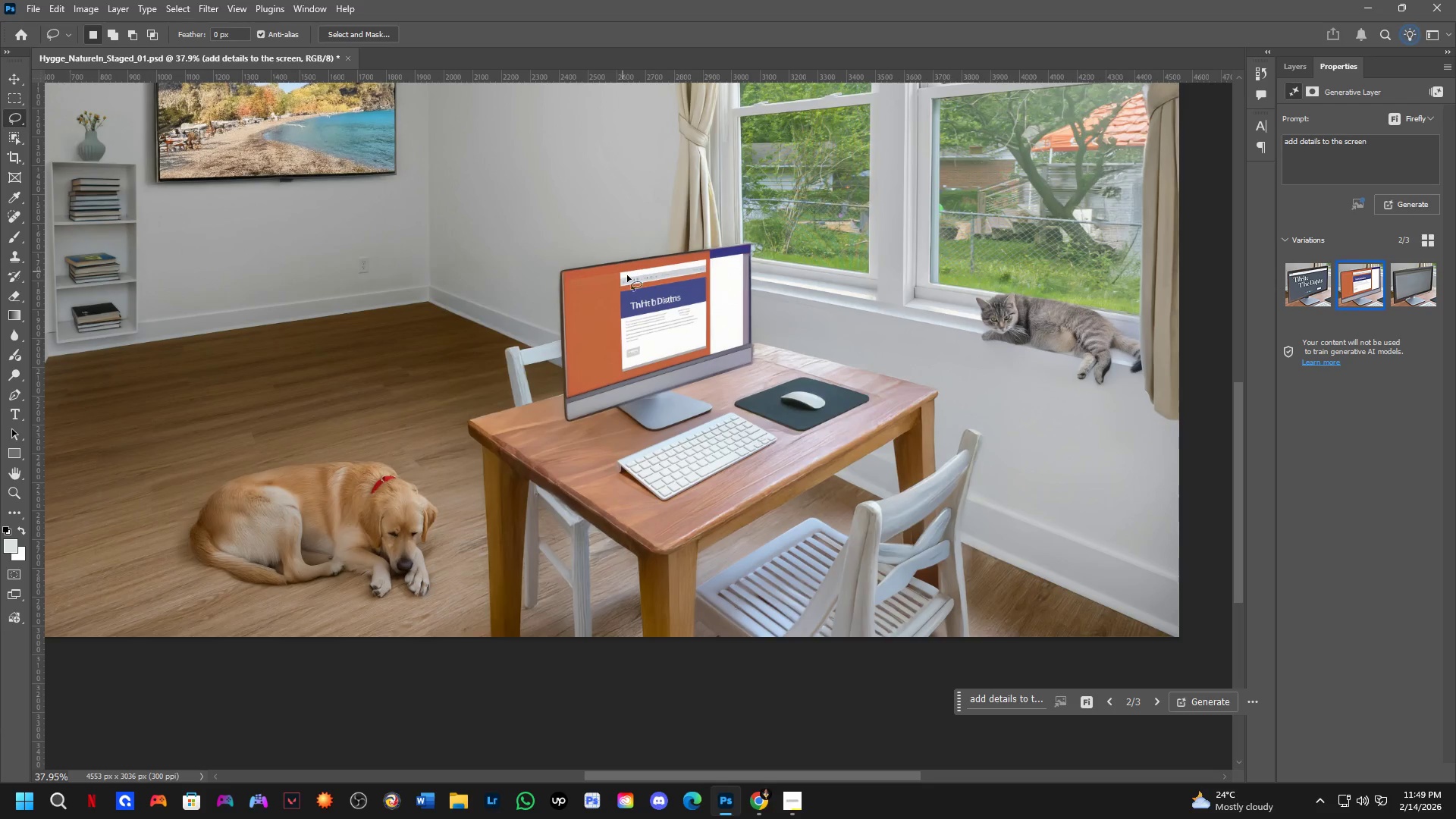 
hold_key(key=Space, duration=0.55)
 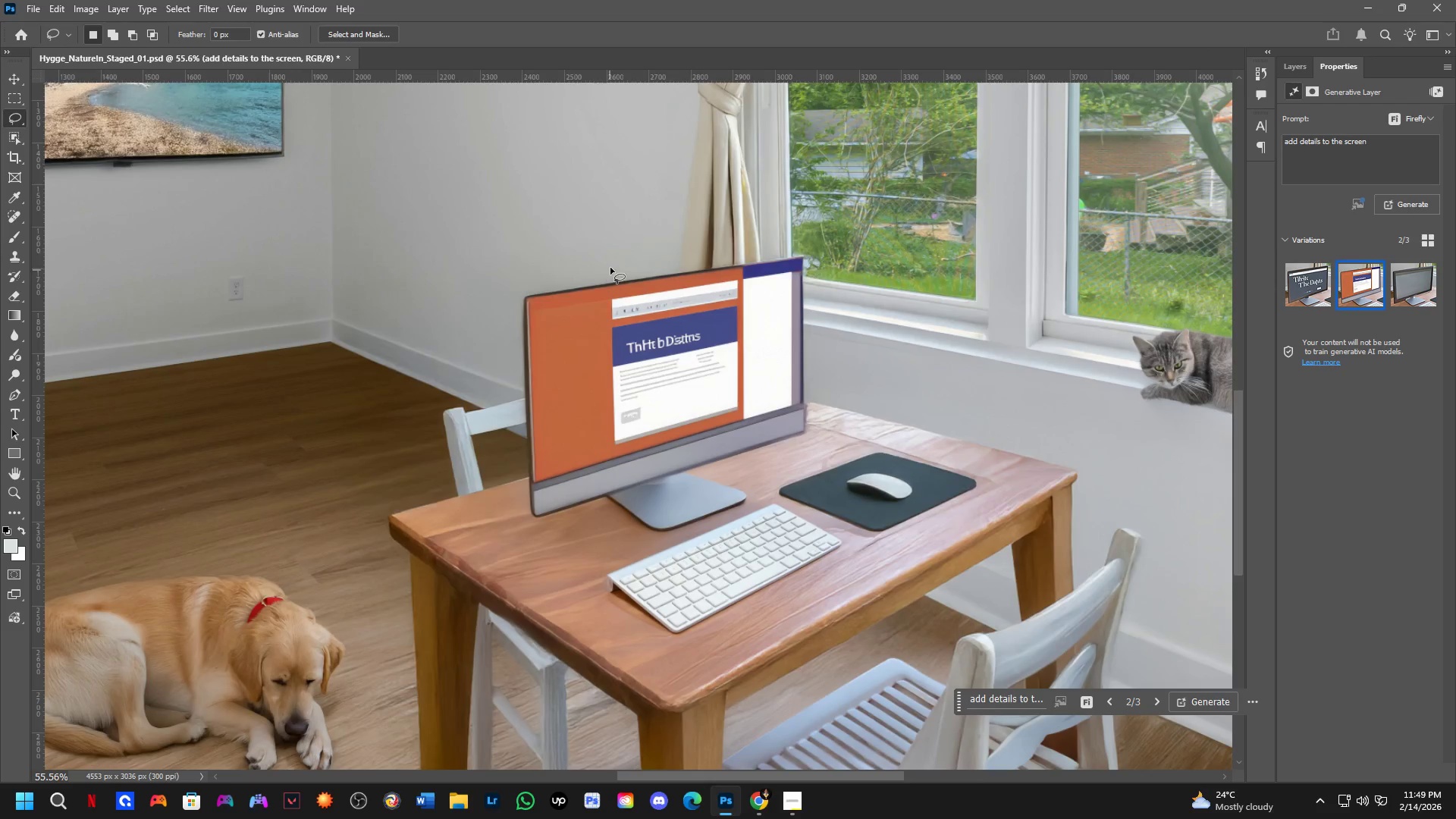 
left_click_drag(start_coordinate=[666, 319], to_coordinate=[657, 337])
 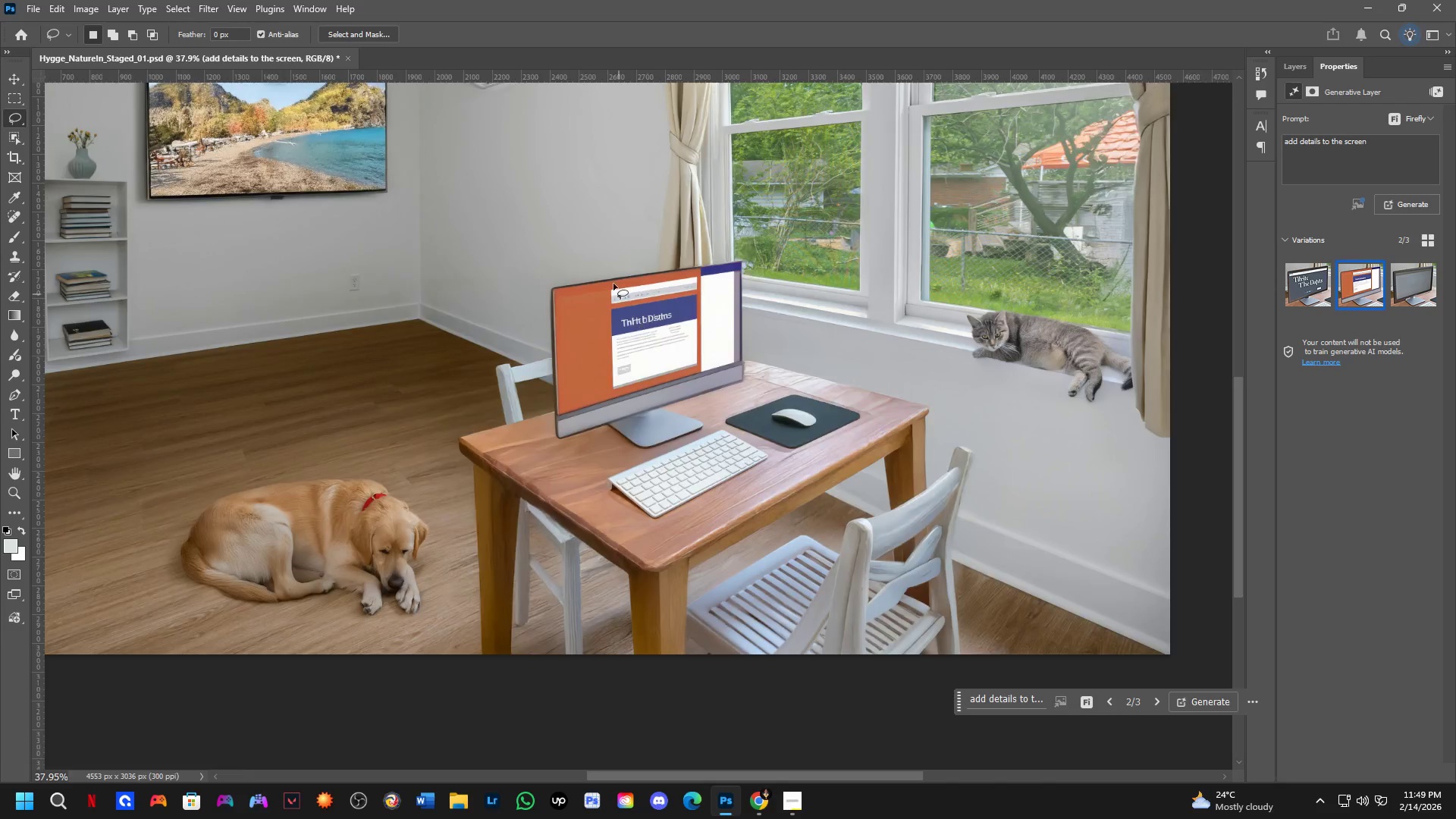 
scroll: coordinate [609, 271], scroll_direction: up, amount: 4.0
 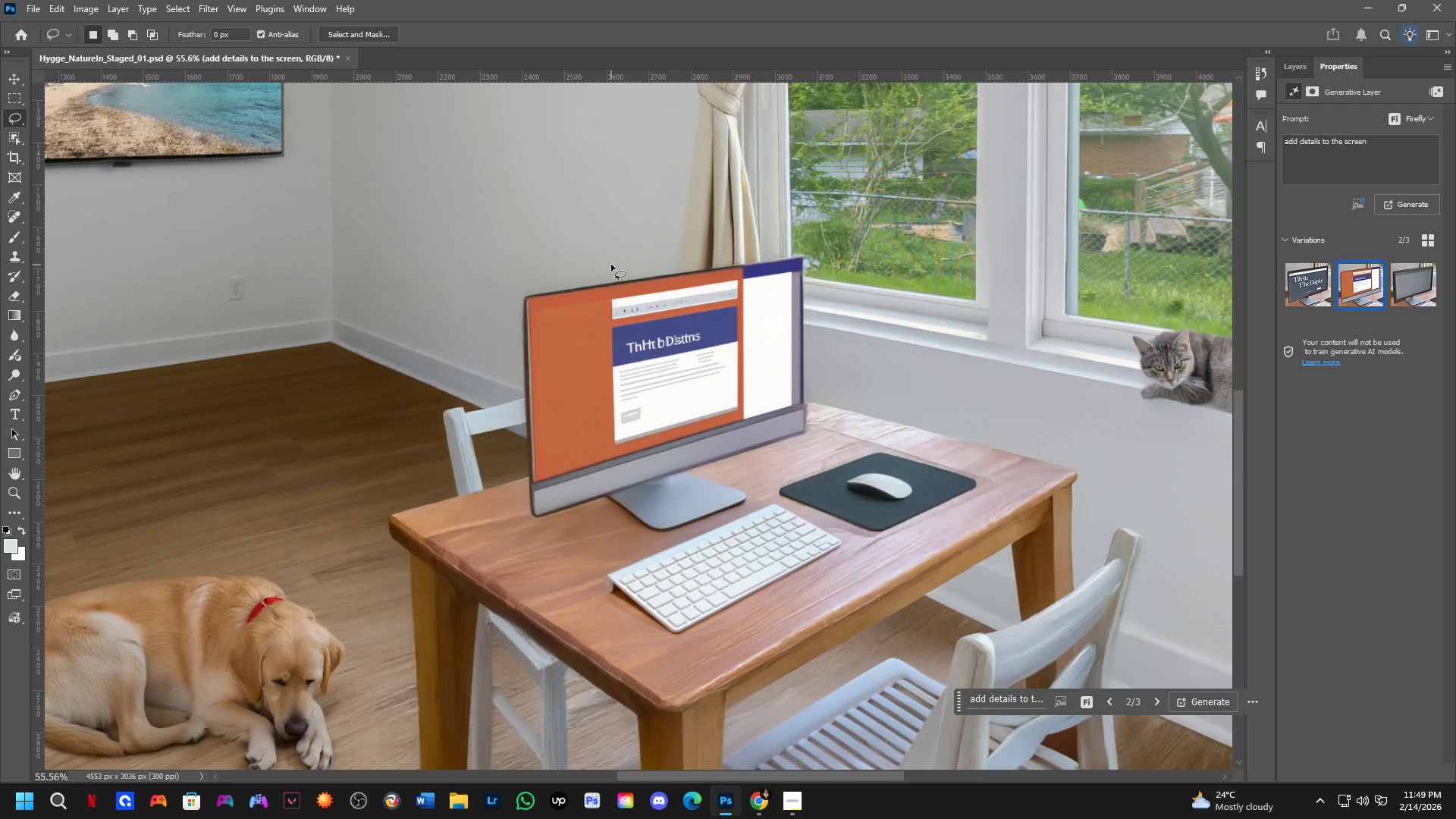 
left_click_drag(start_coordinate=[611, 265], to_coordinate=[804, 242])
 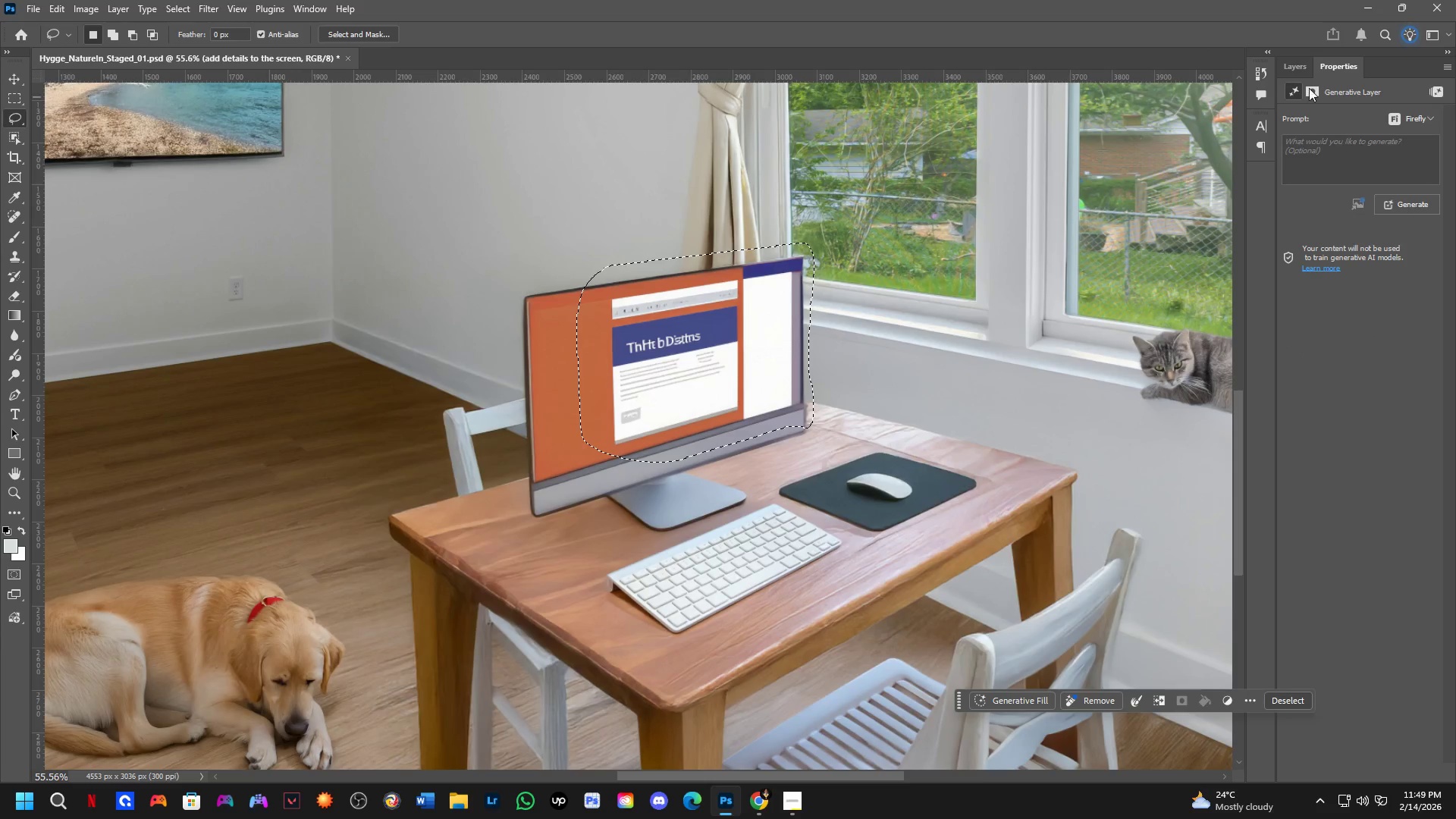 
left_click([1298, 67])
 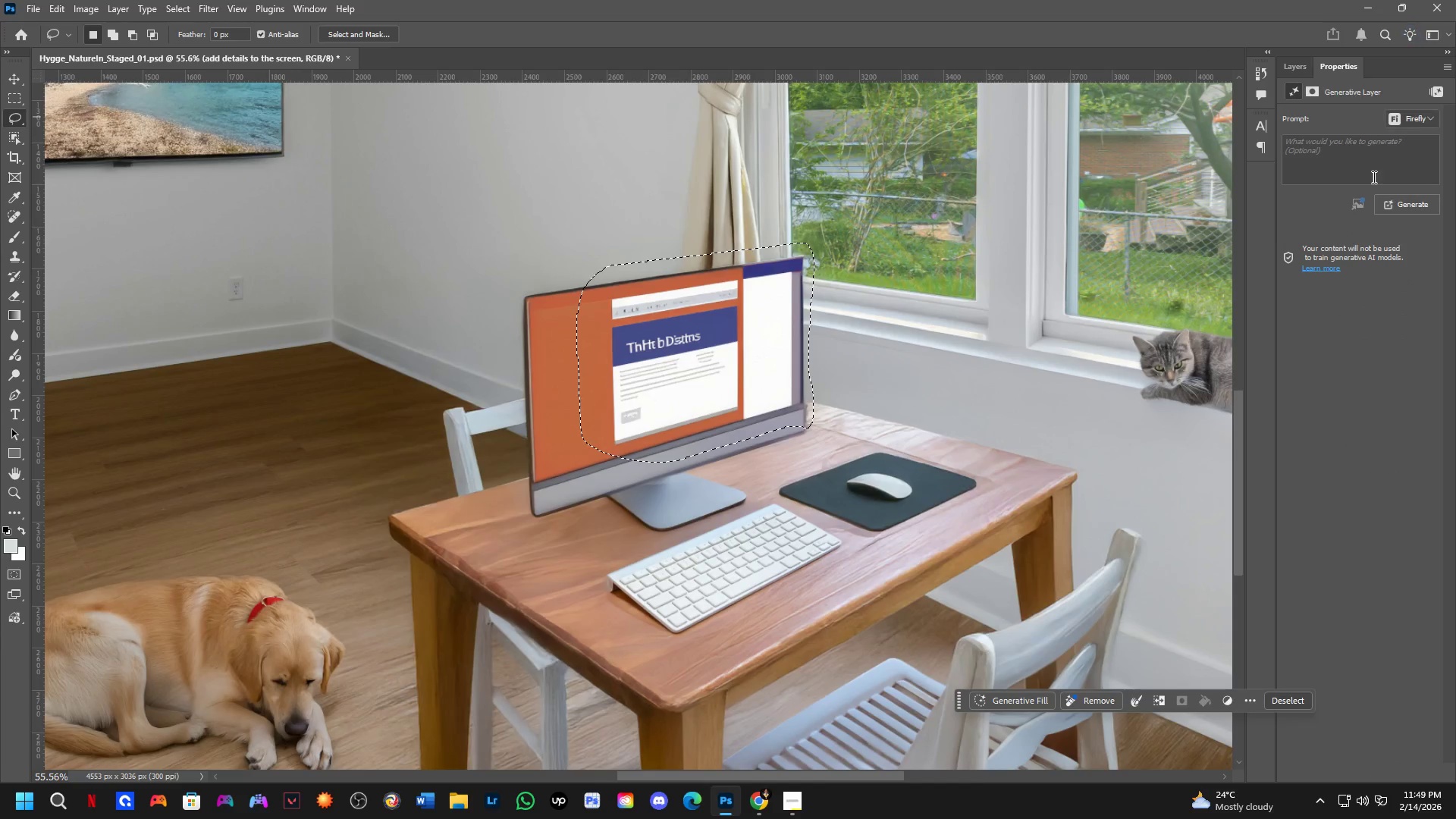 
left_click([1300, 72])
 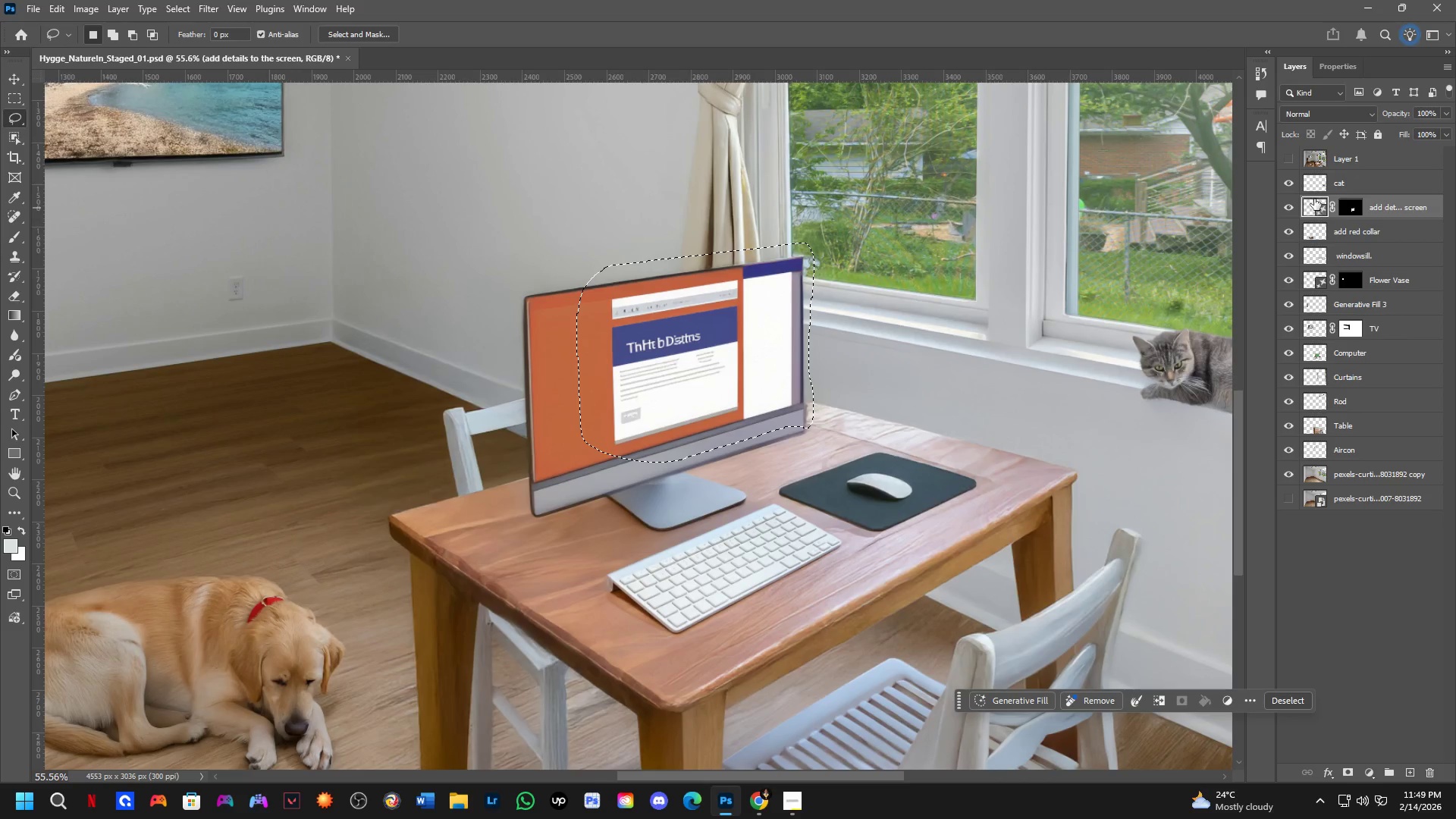 
key(Control+D)
 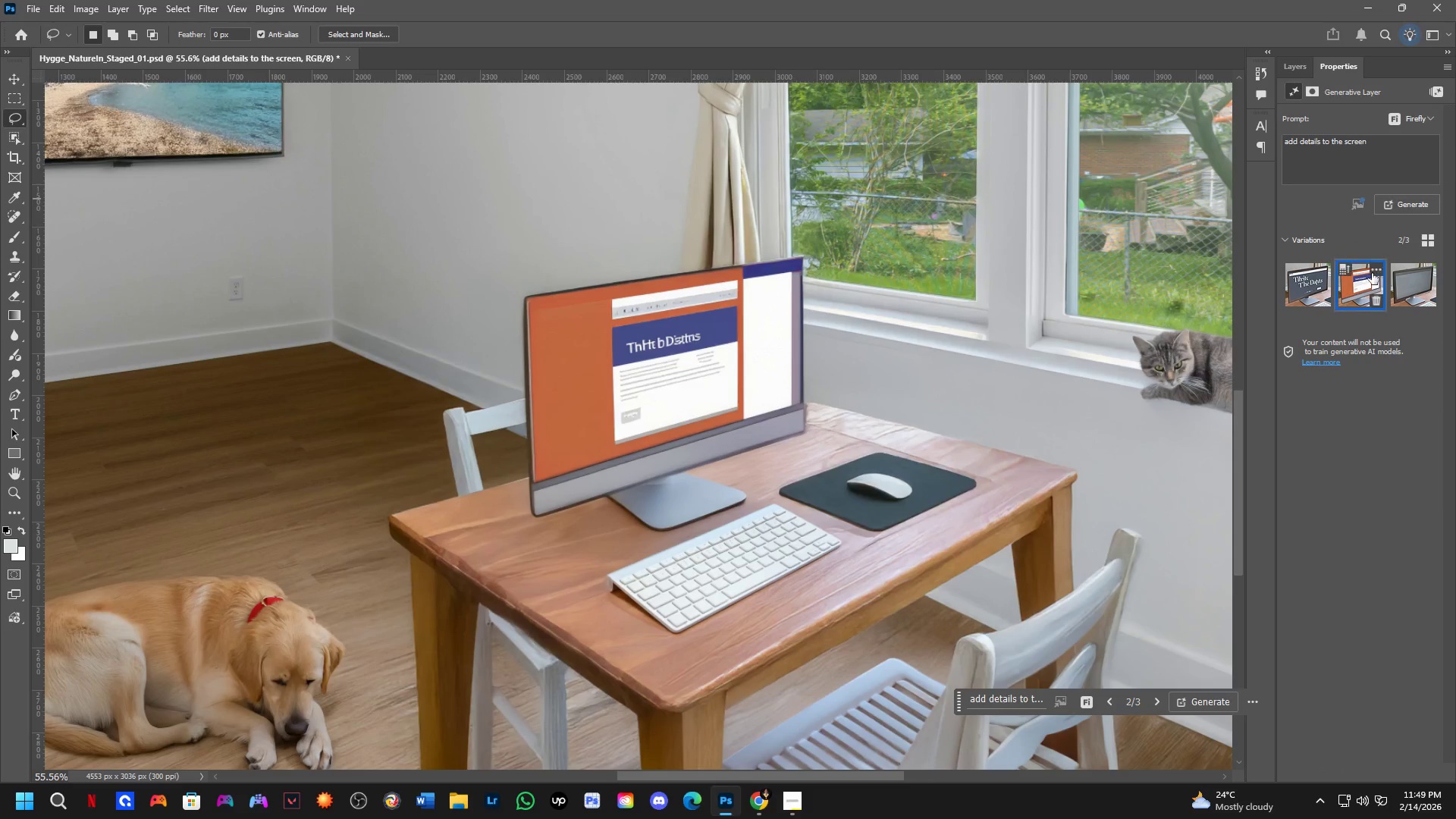 
left_click([1420, 288])
 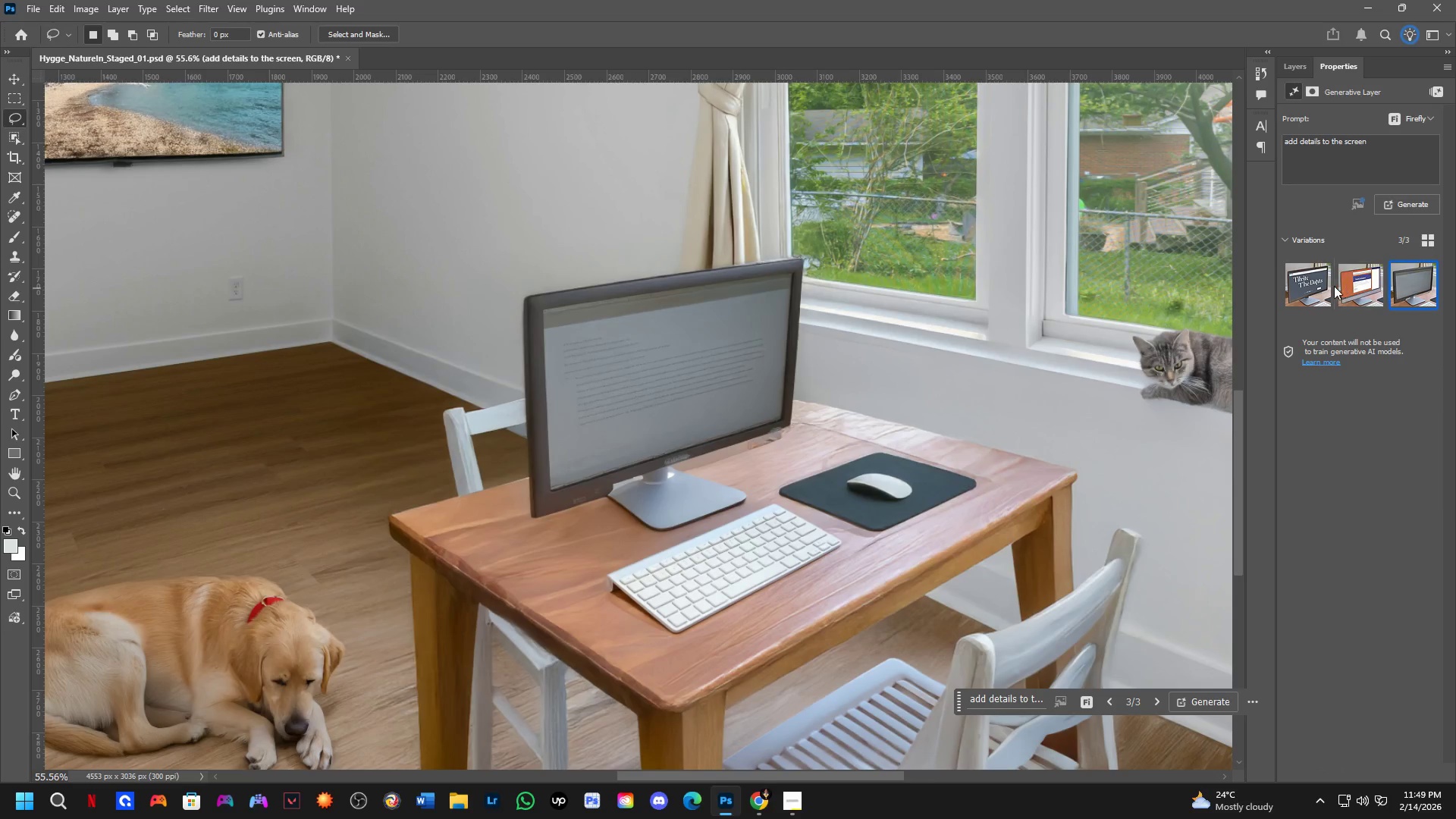 
left_click([1306, 288])
 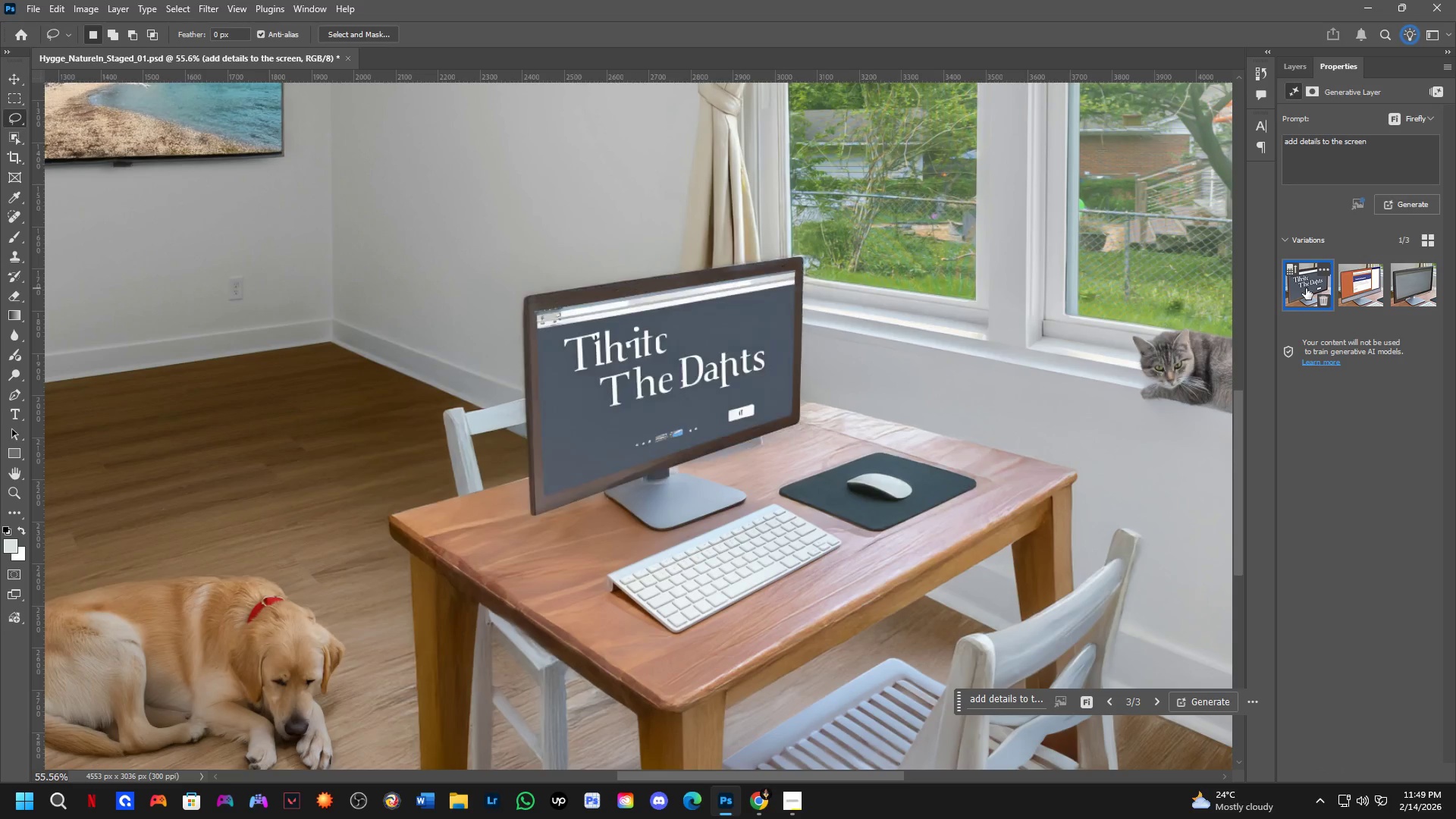 
key(Control+Shift+Z)
 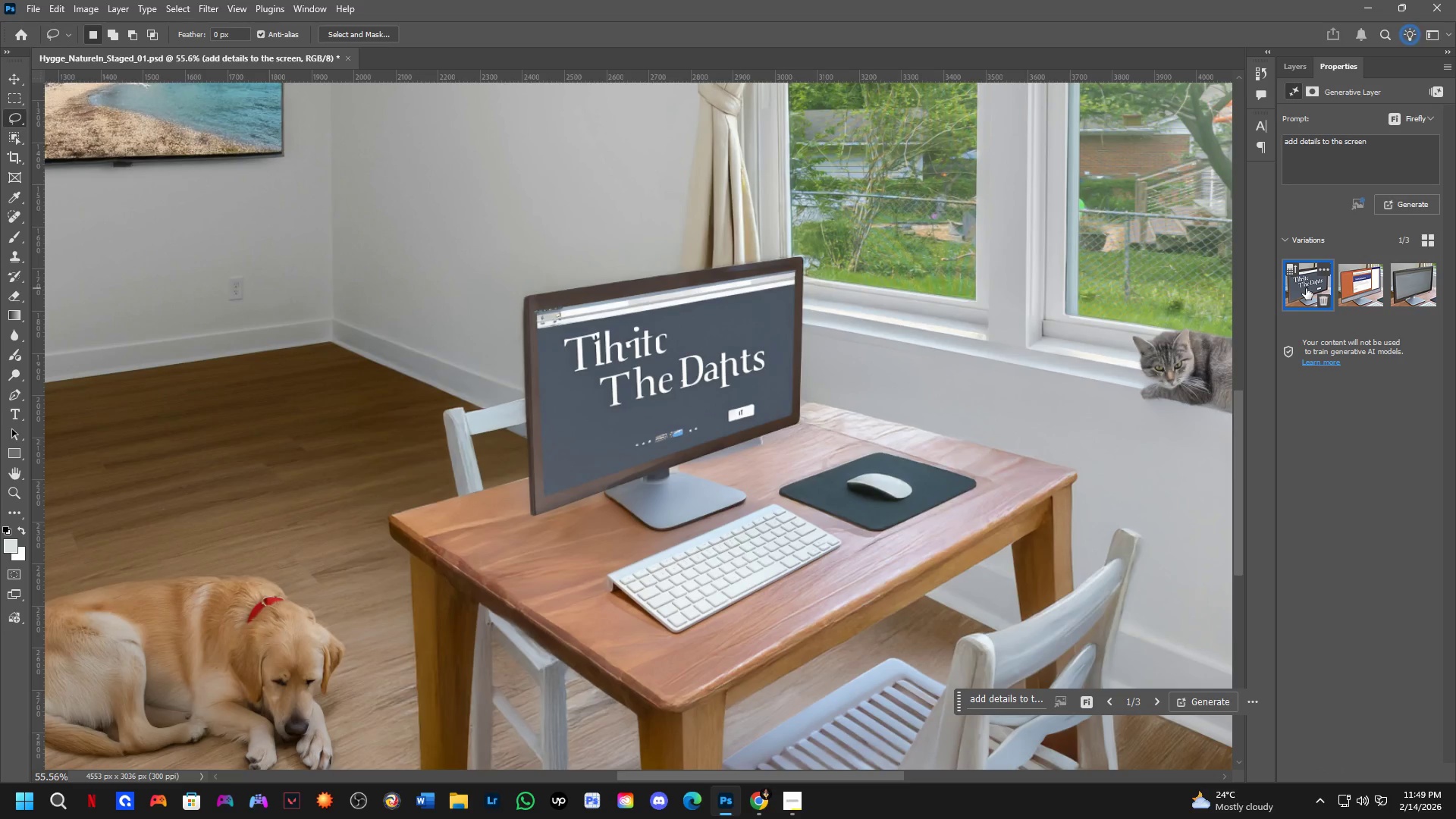 
key(Control+Shift+Z)
 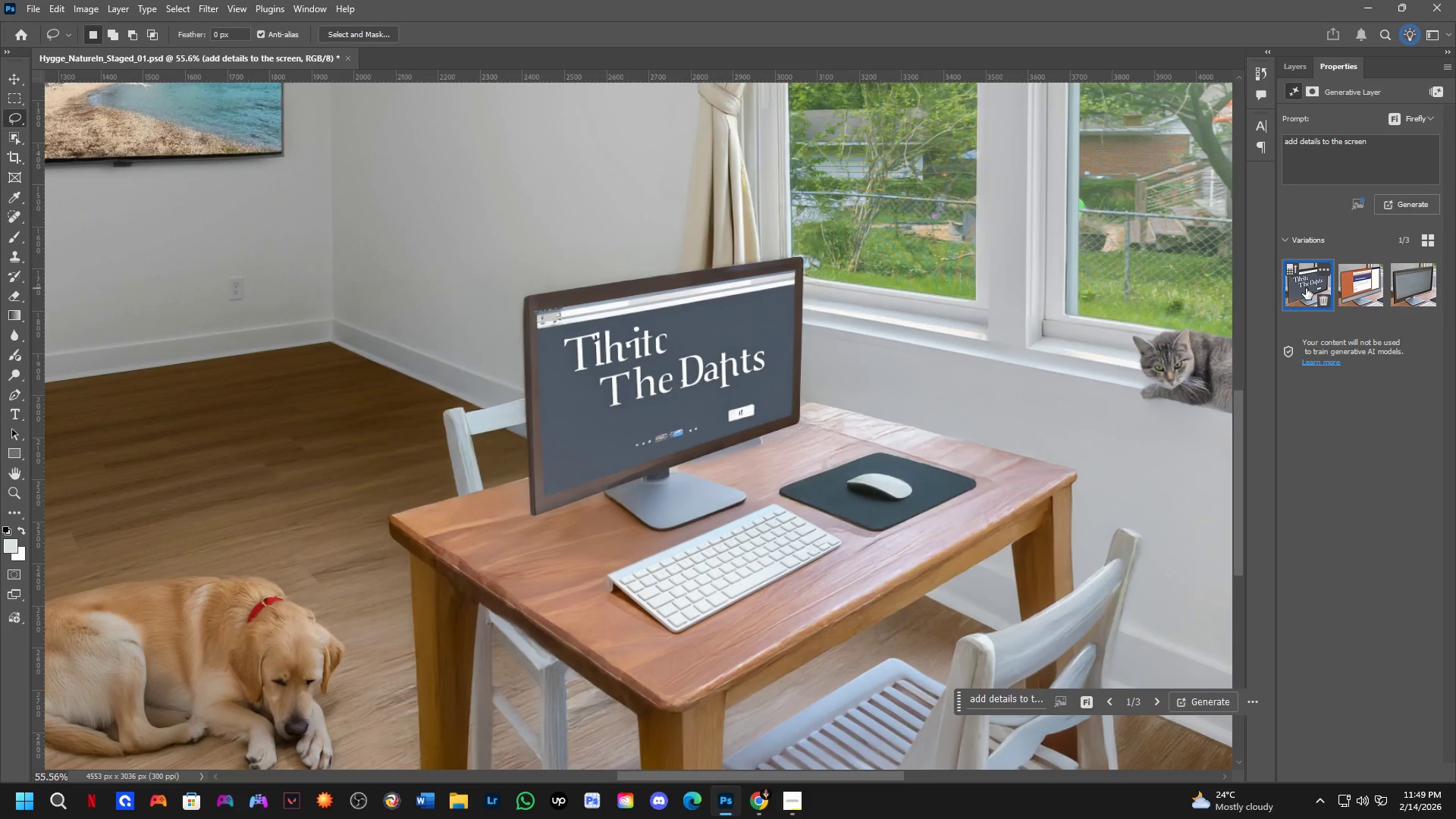 
key(Control+Shift+Z)
 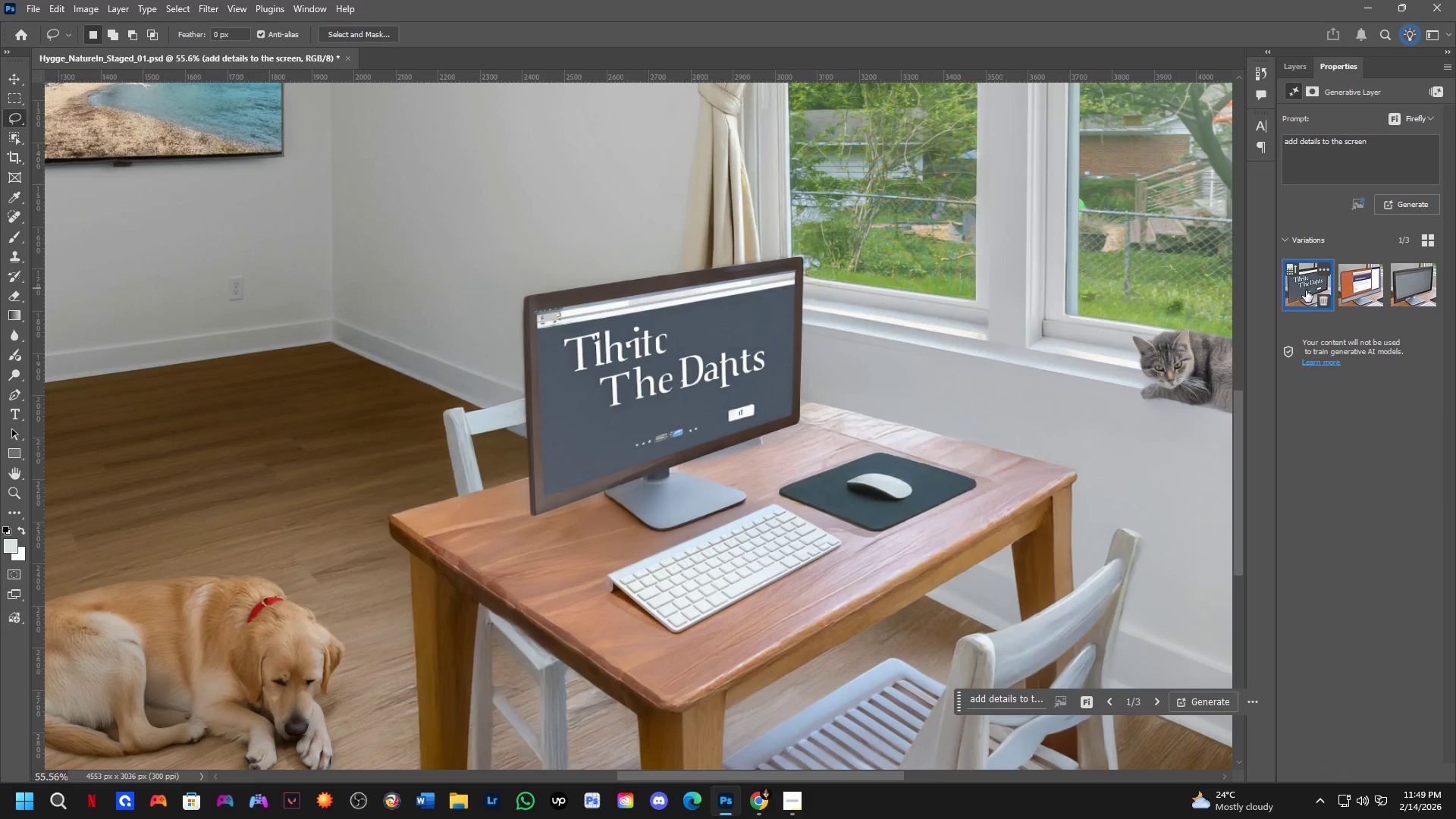 
key(Control+Z)
 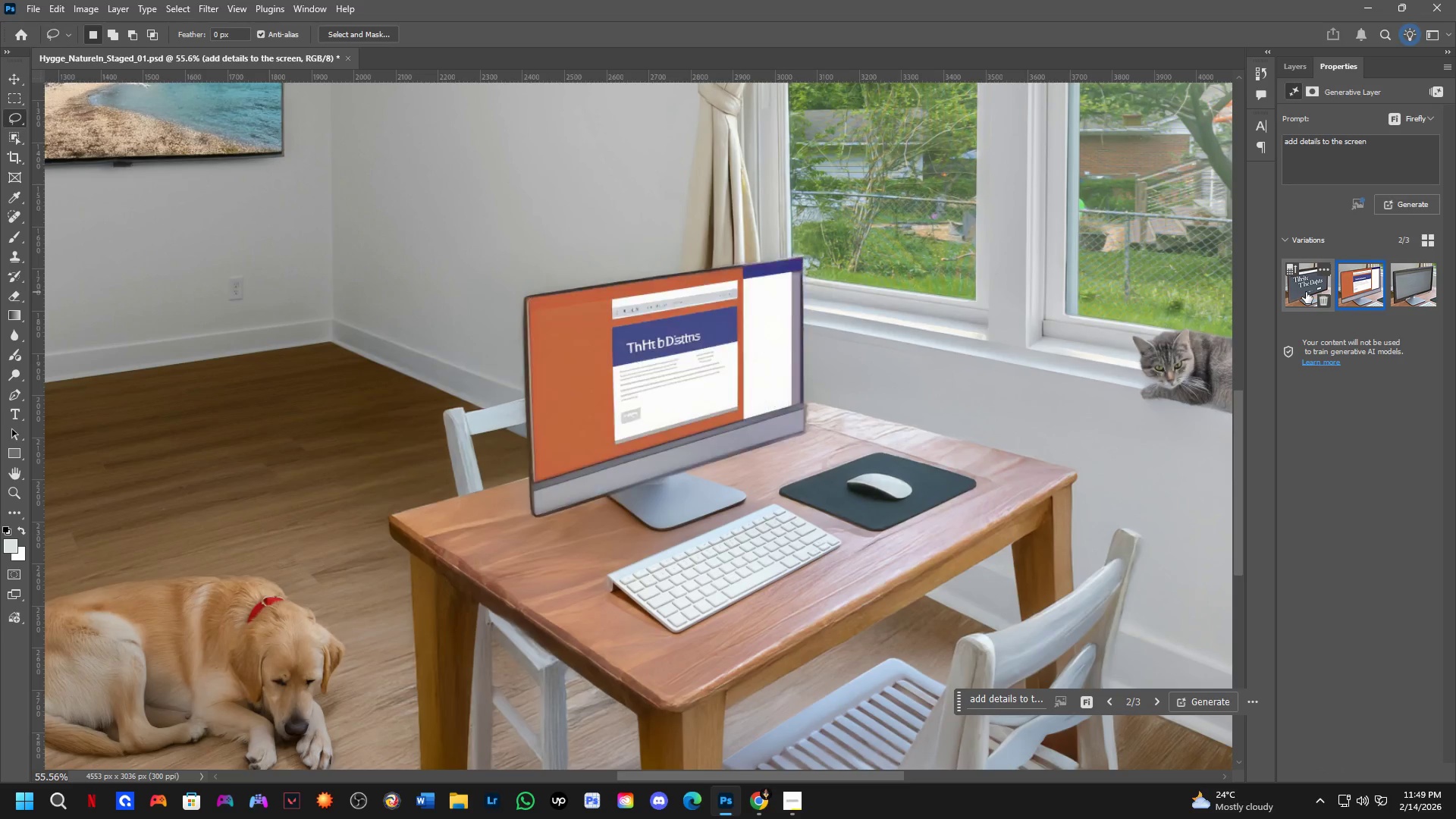 
key(Control+Z)
 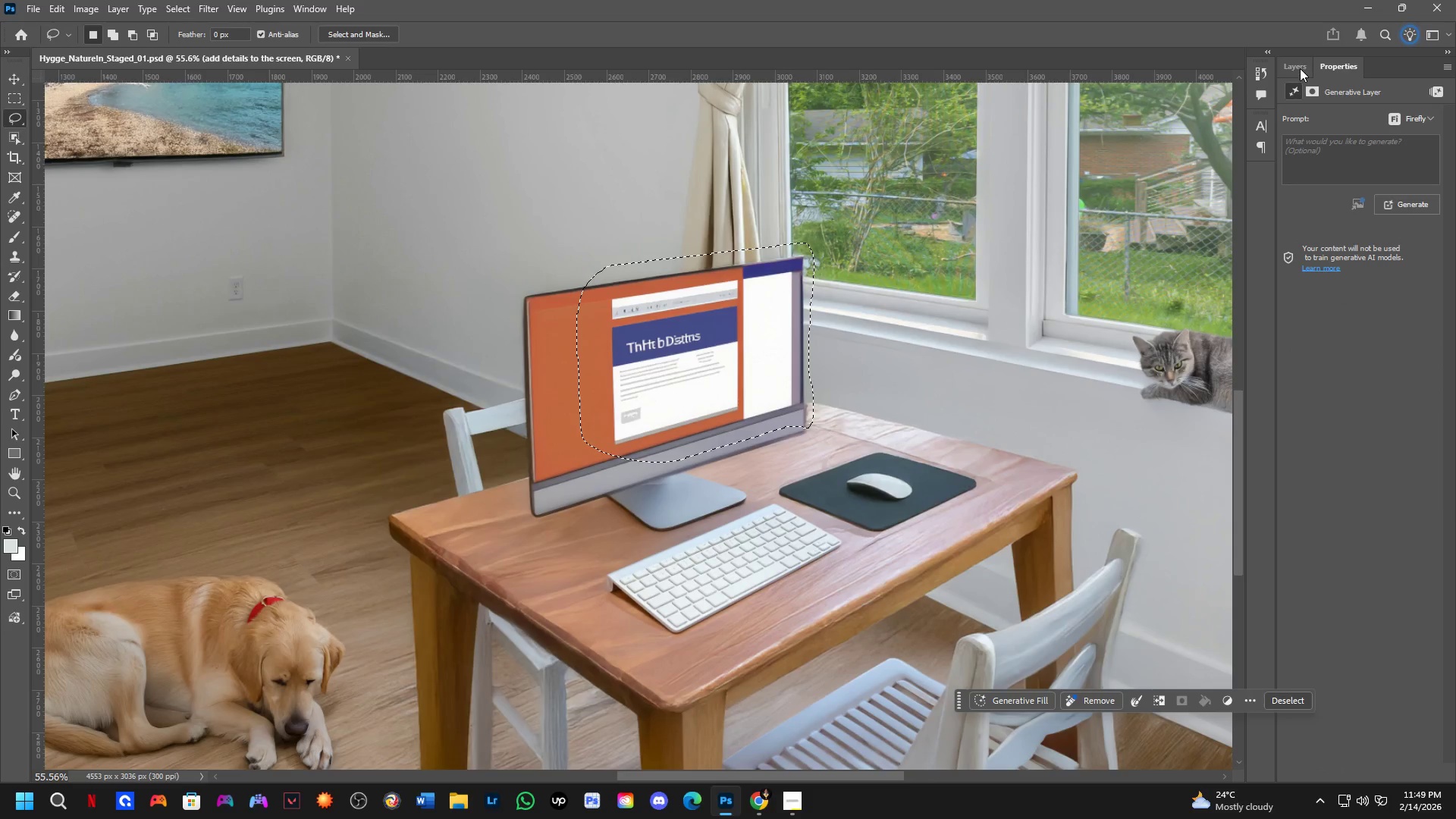 
left_click([1298, 70])
 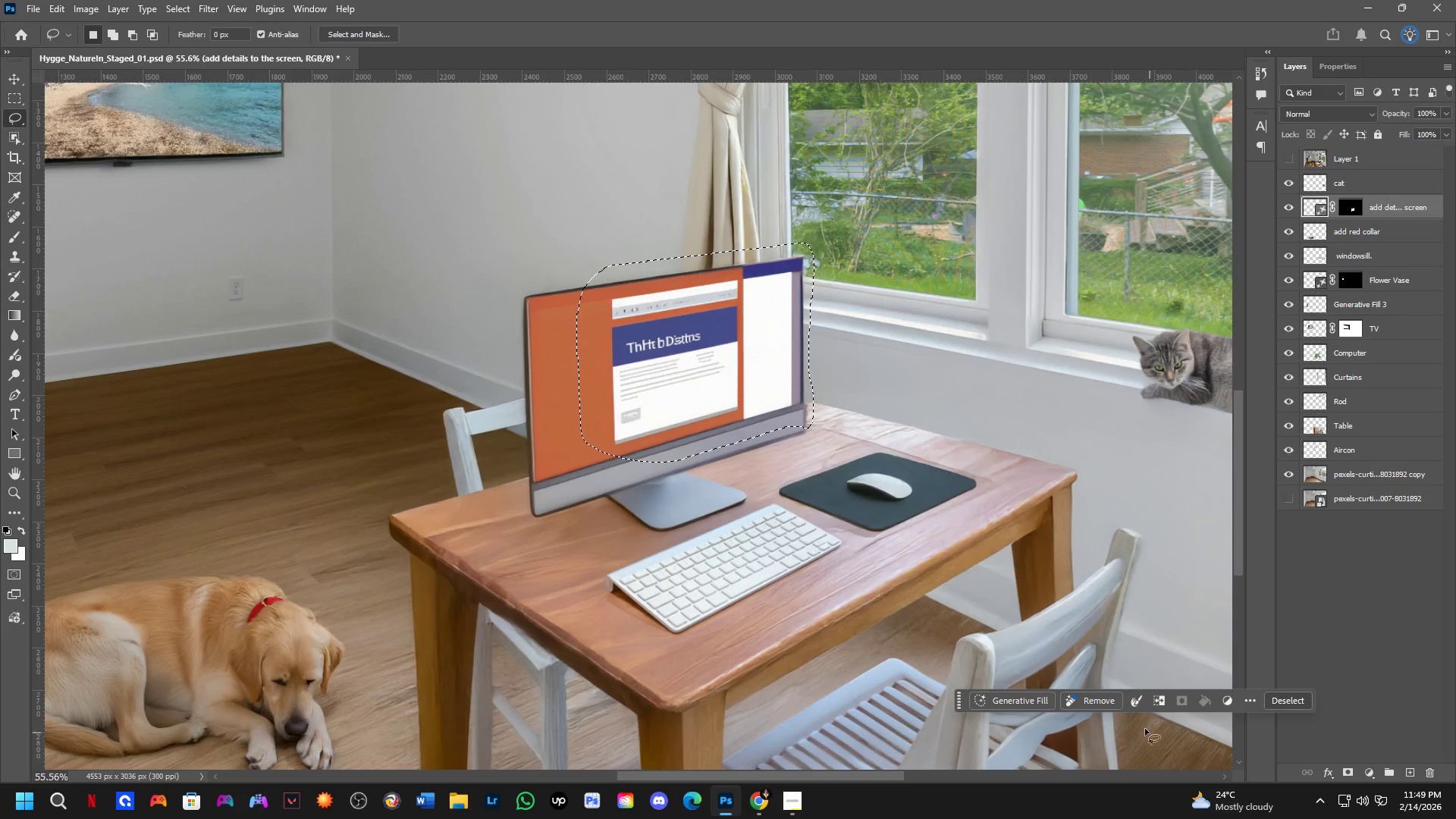 
left_click([1038, 699])
 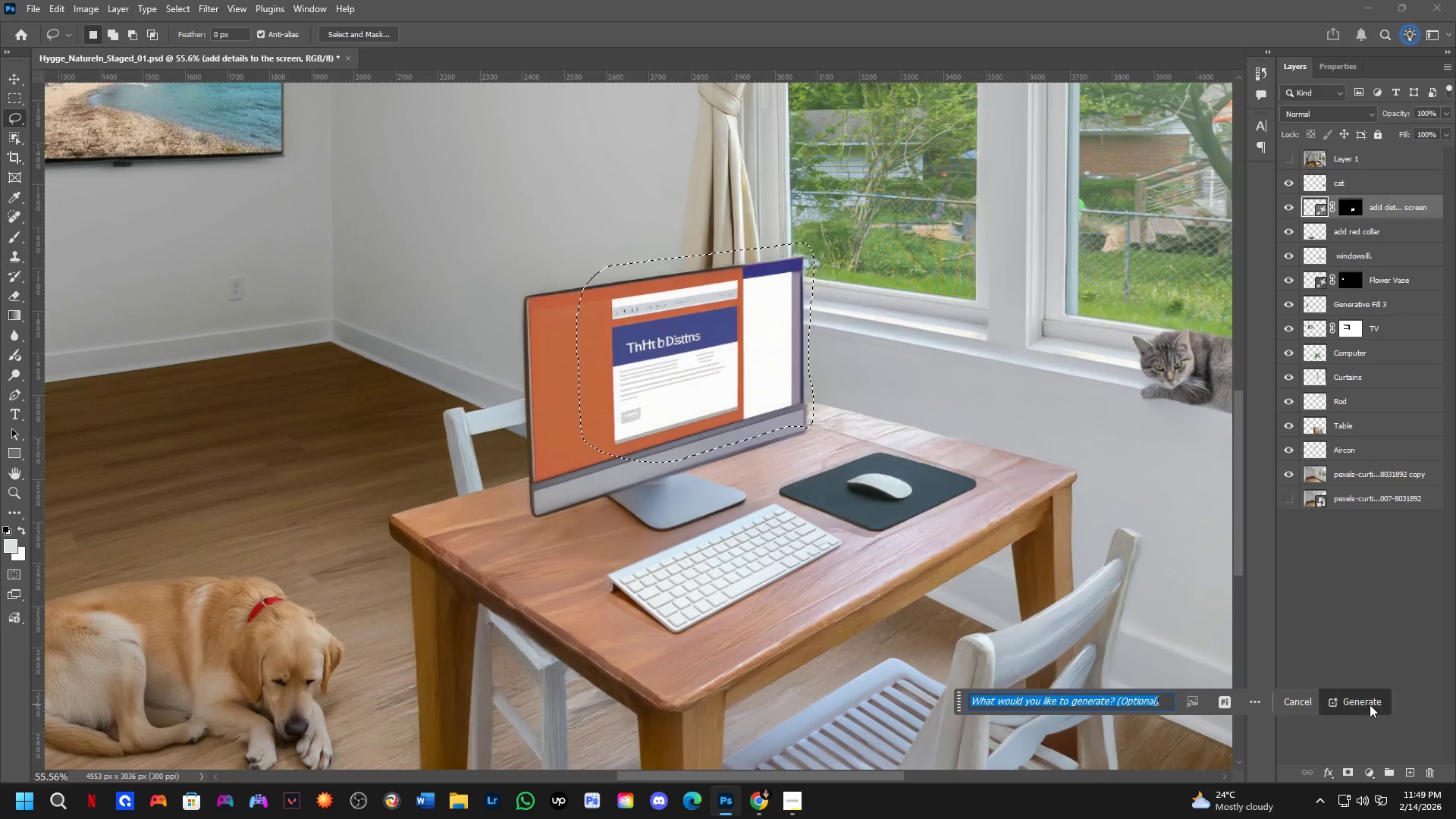 
left_click([1373, 702])
 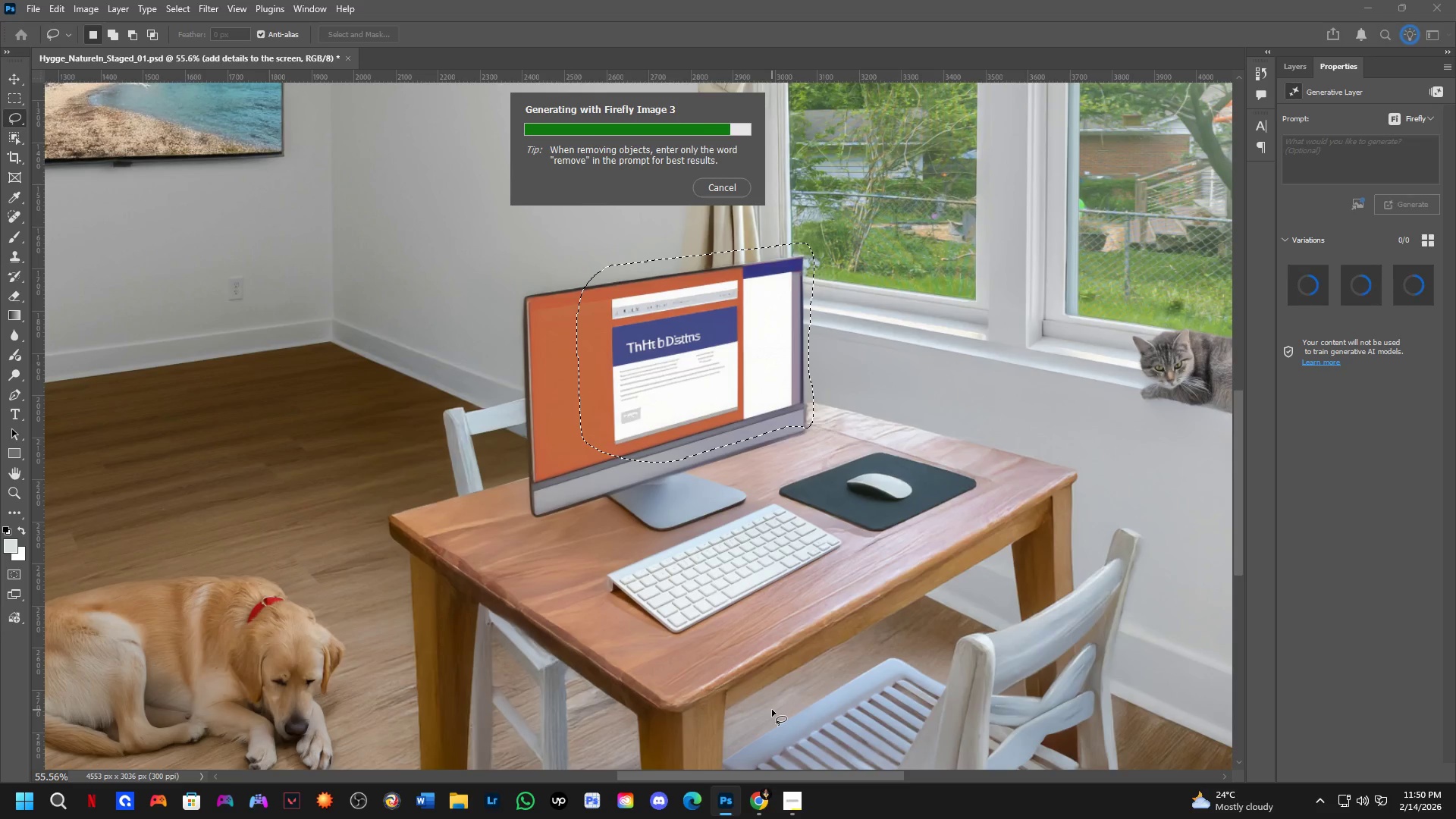 
wait(23.81)
 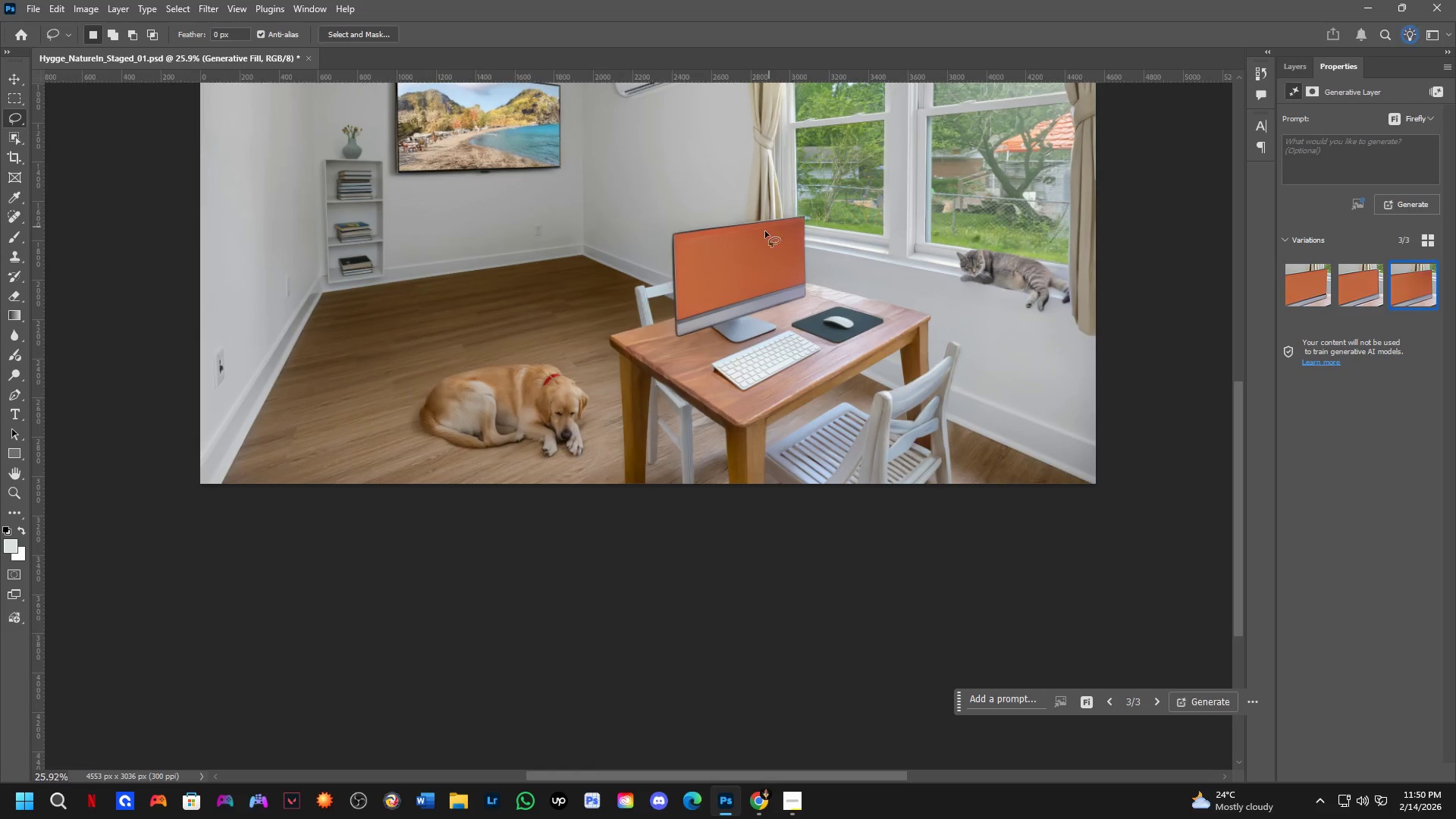 
hold_key(key=Space, duration=0.47)
 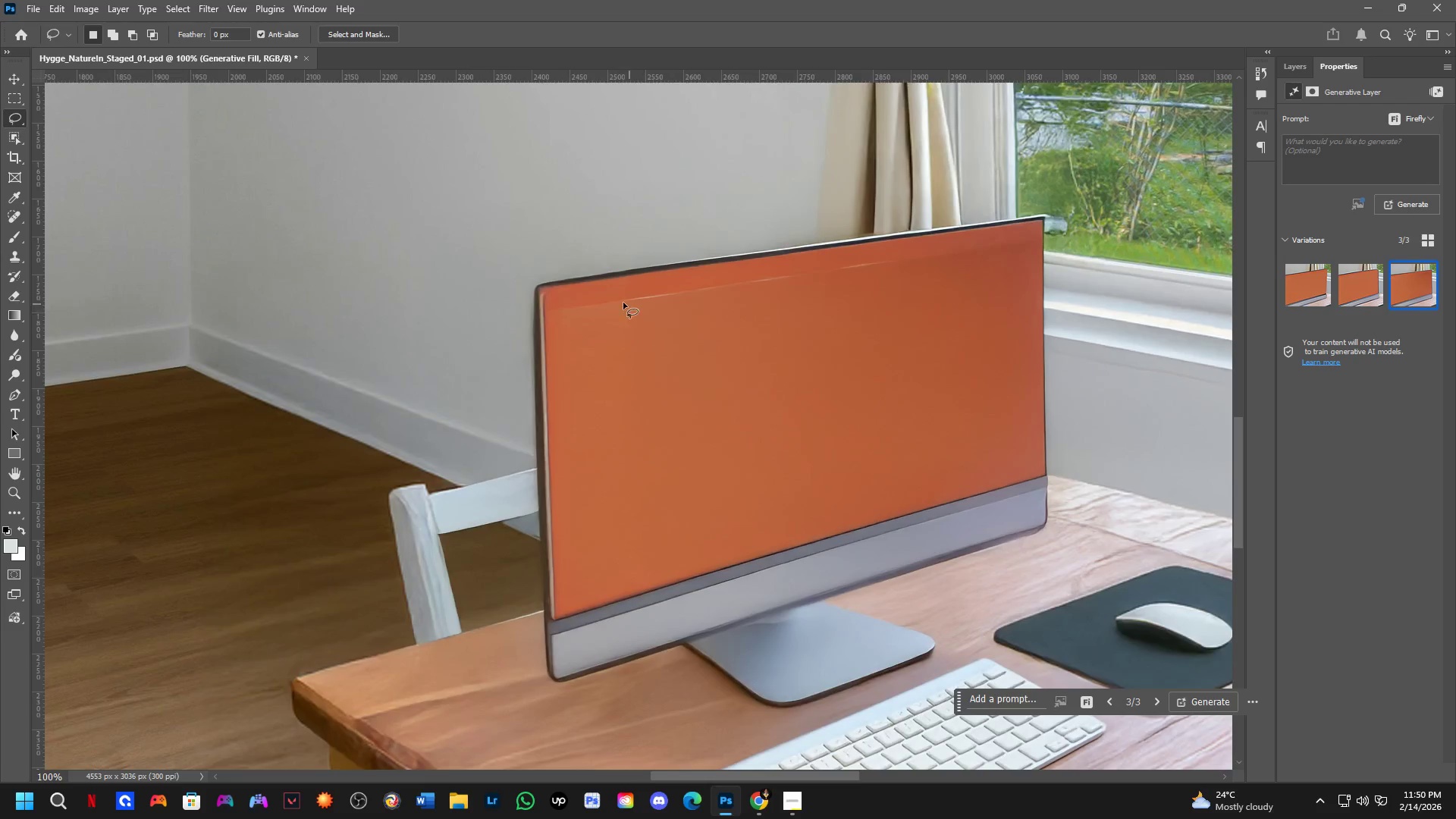 
left_click_drag(start_coordinate=[752, 259], to_coordinate=[748, 345])
 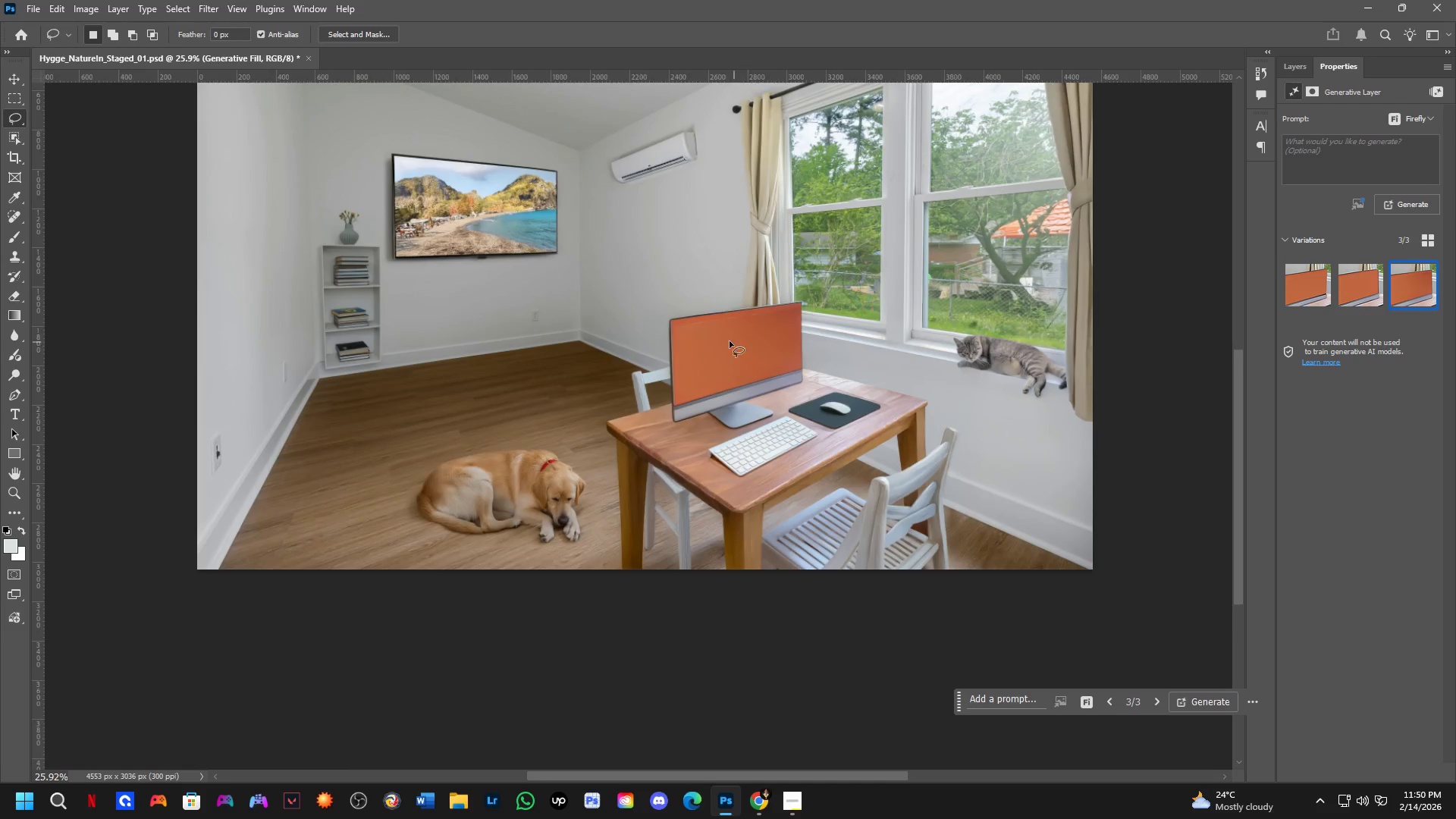 
scroll: coordinate [794, 207], scroll_direction: down, amount: 8.0
 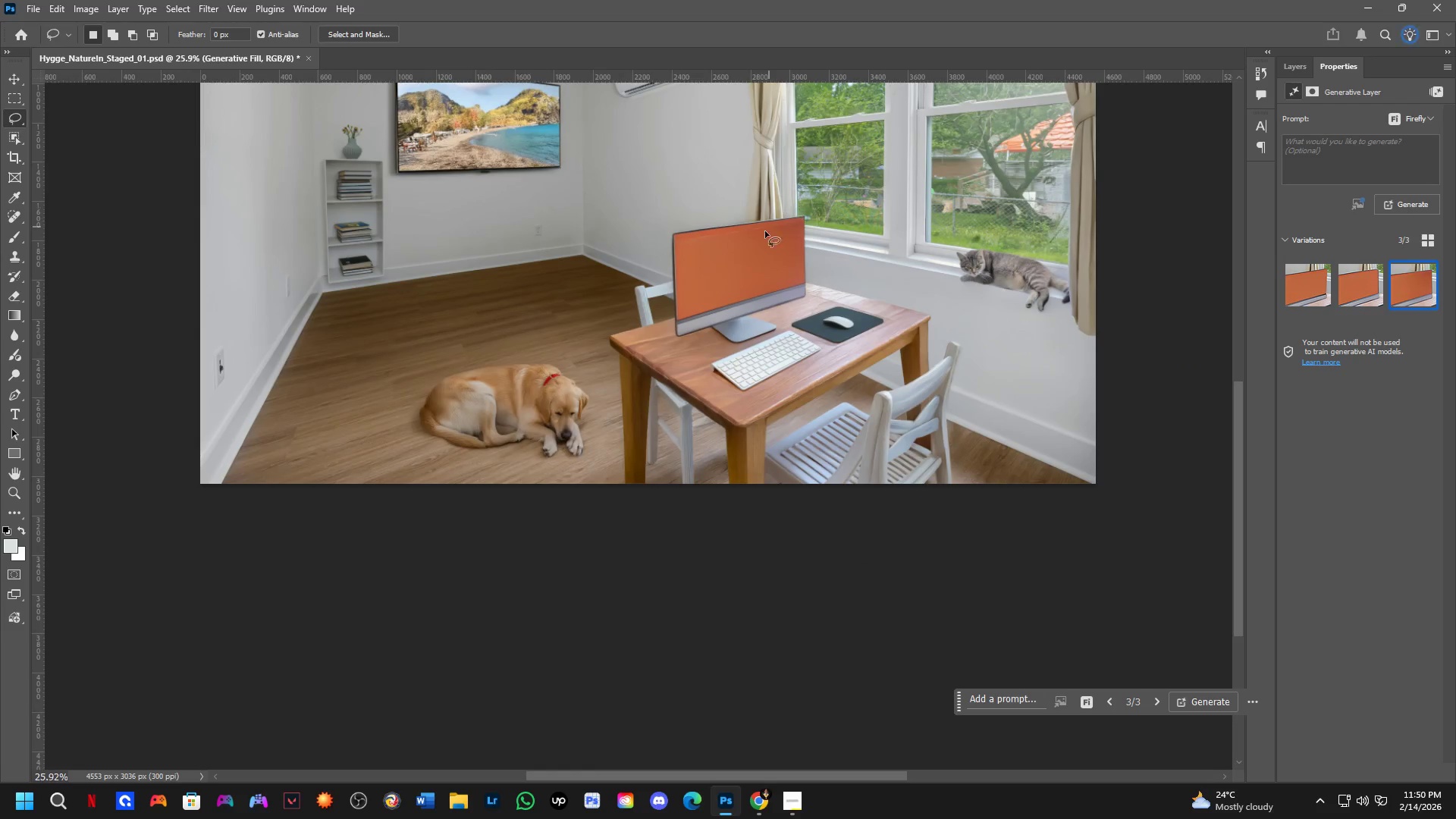 
key(Shift+ShiftLeft)
 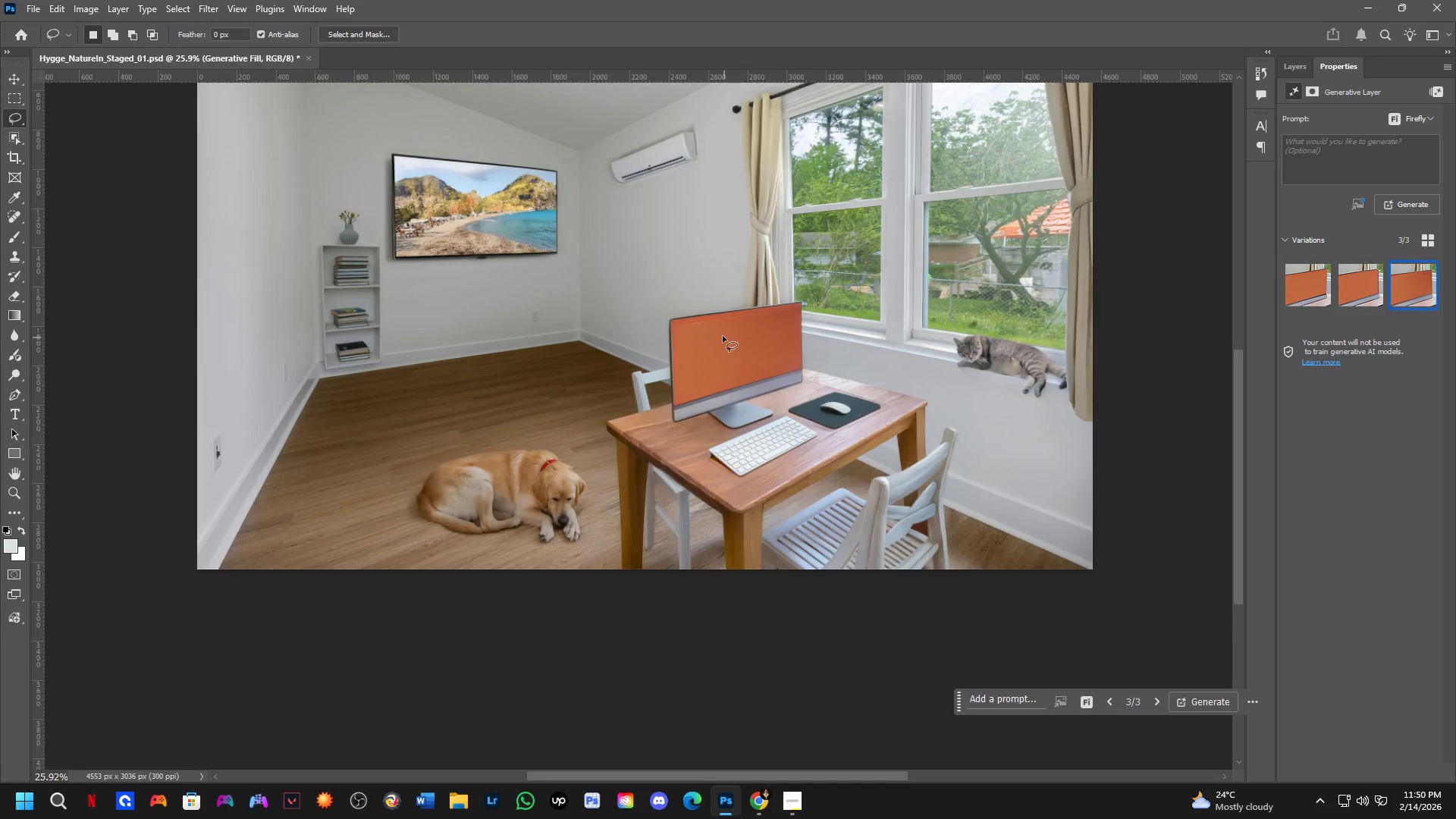 
scroll: coordinate [717, 331], scroll_direction: up, amount: 4.0
 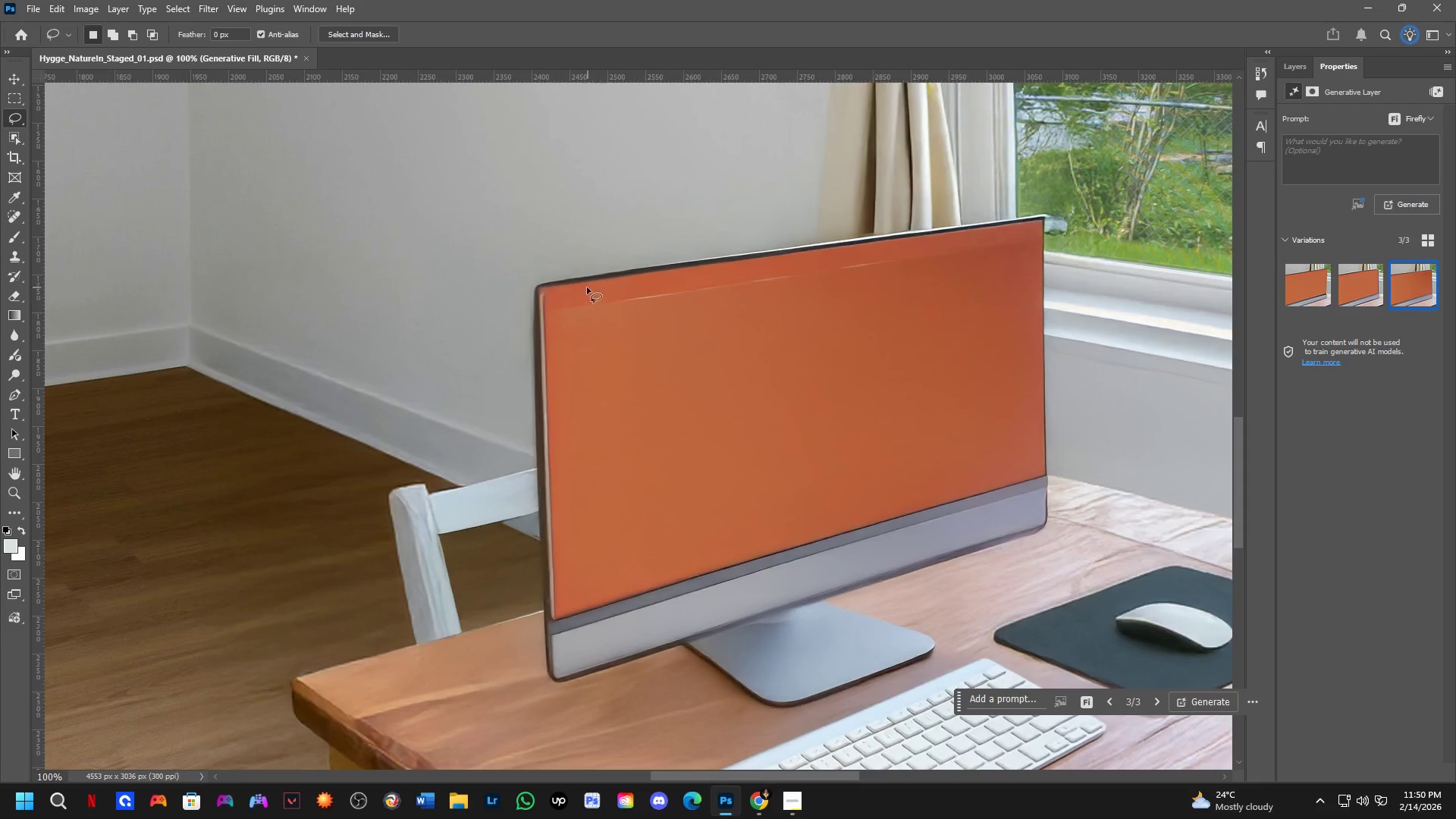 
left_click_drag(start_coordinate=[566, 278], to_coordinate=[1025, 206])
 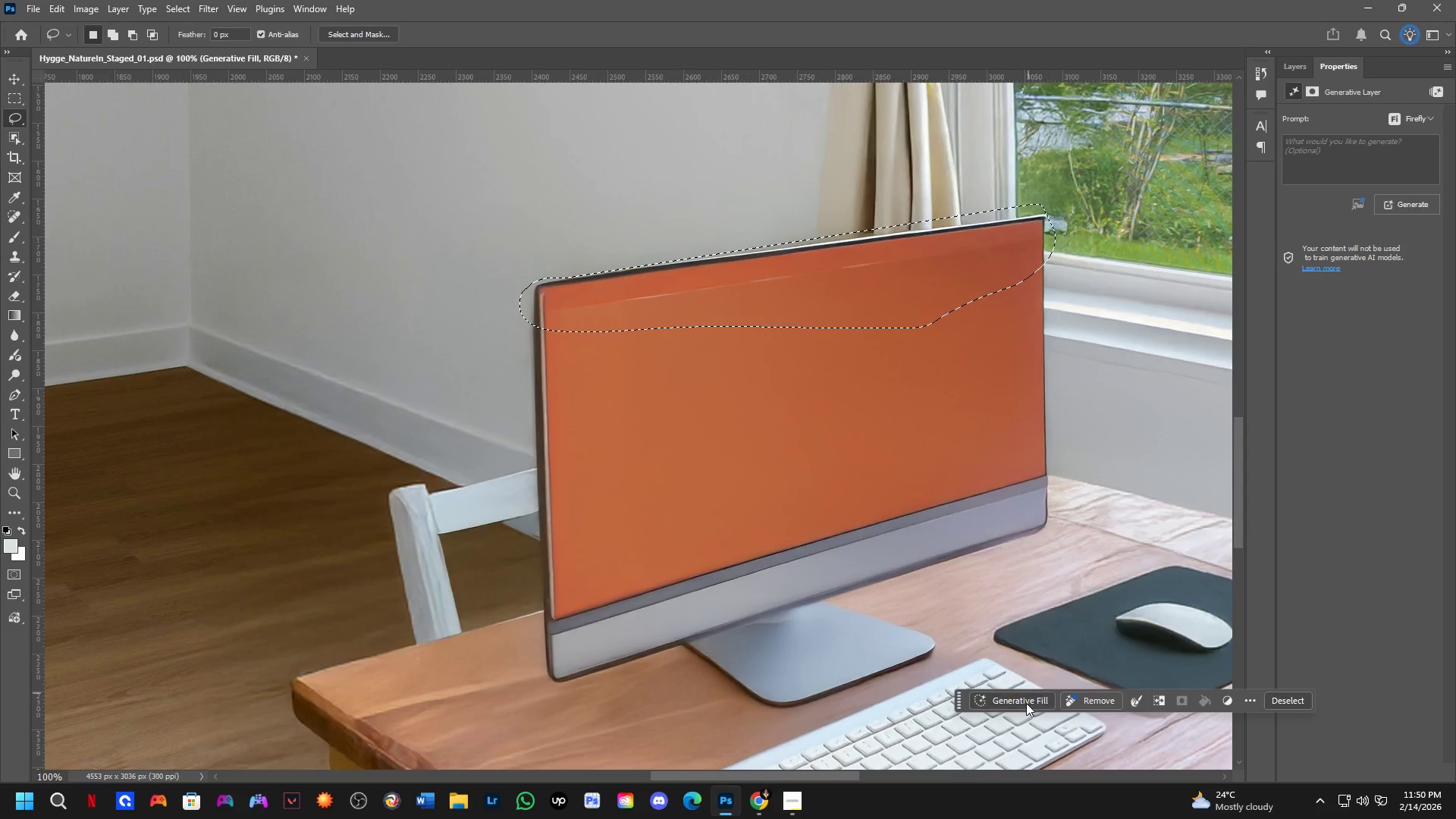 
left_click([1025, 704])
 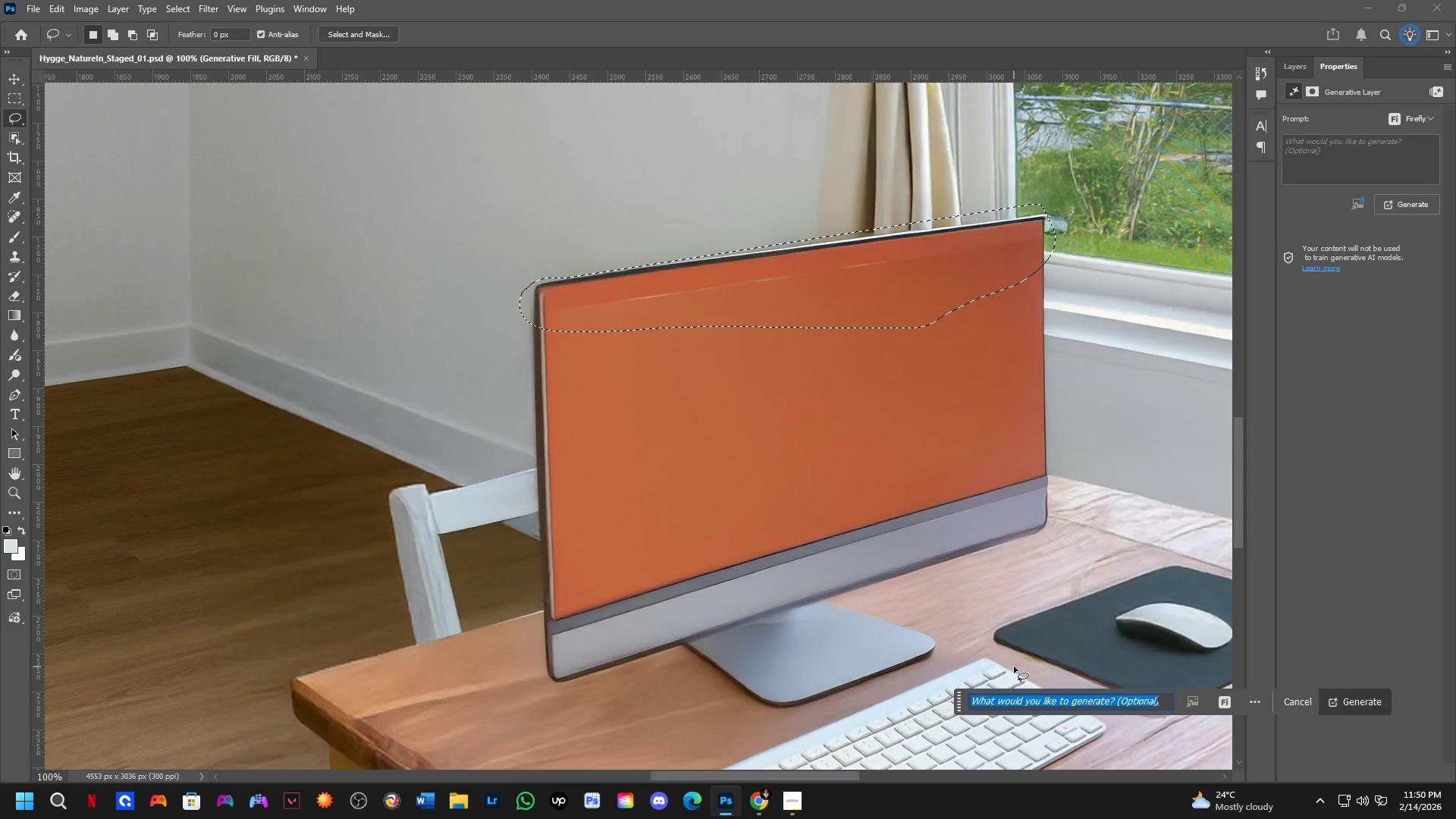 
key(NumpadEnter)
 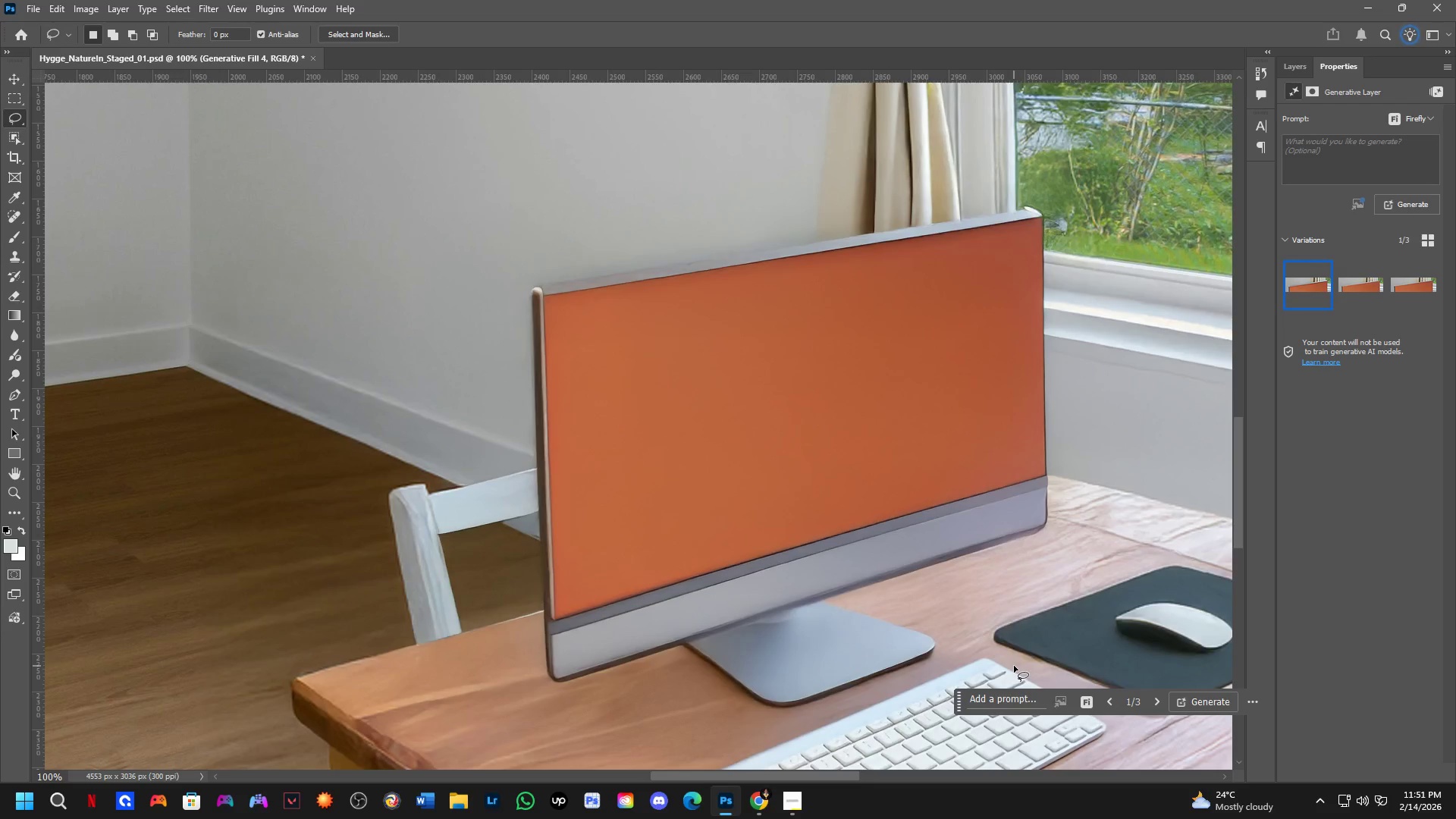 
wait(66.19)
 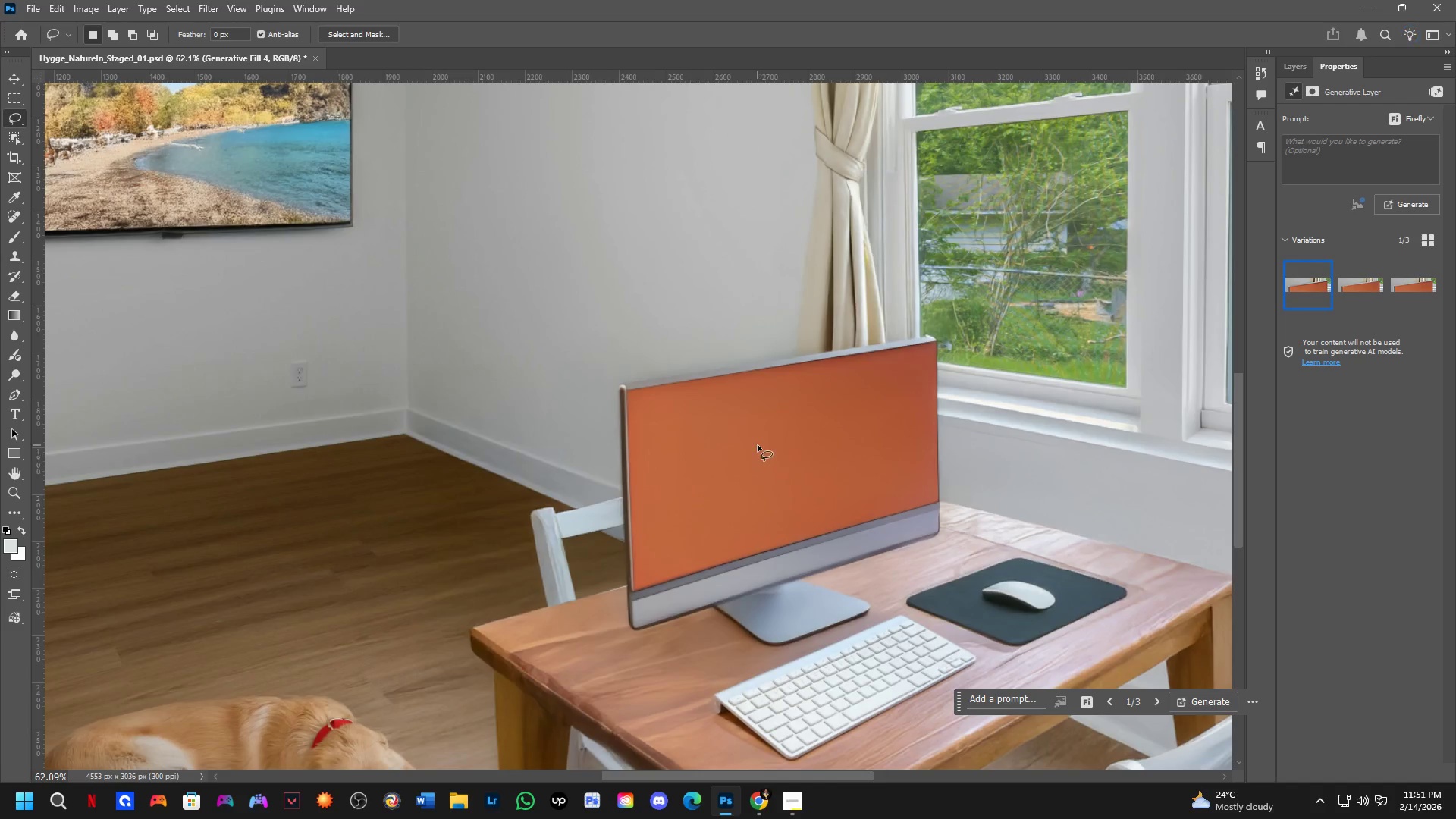 
hold_key(key=Space, duration=0.55)
 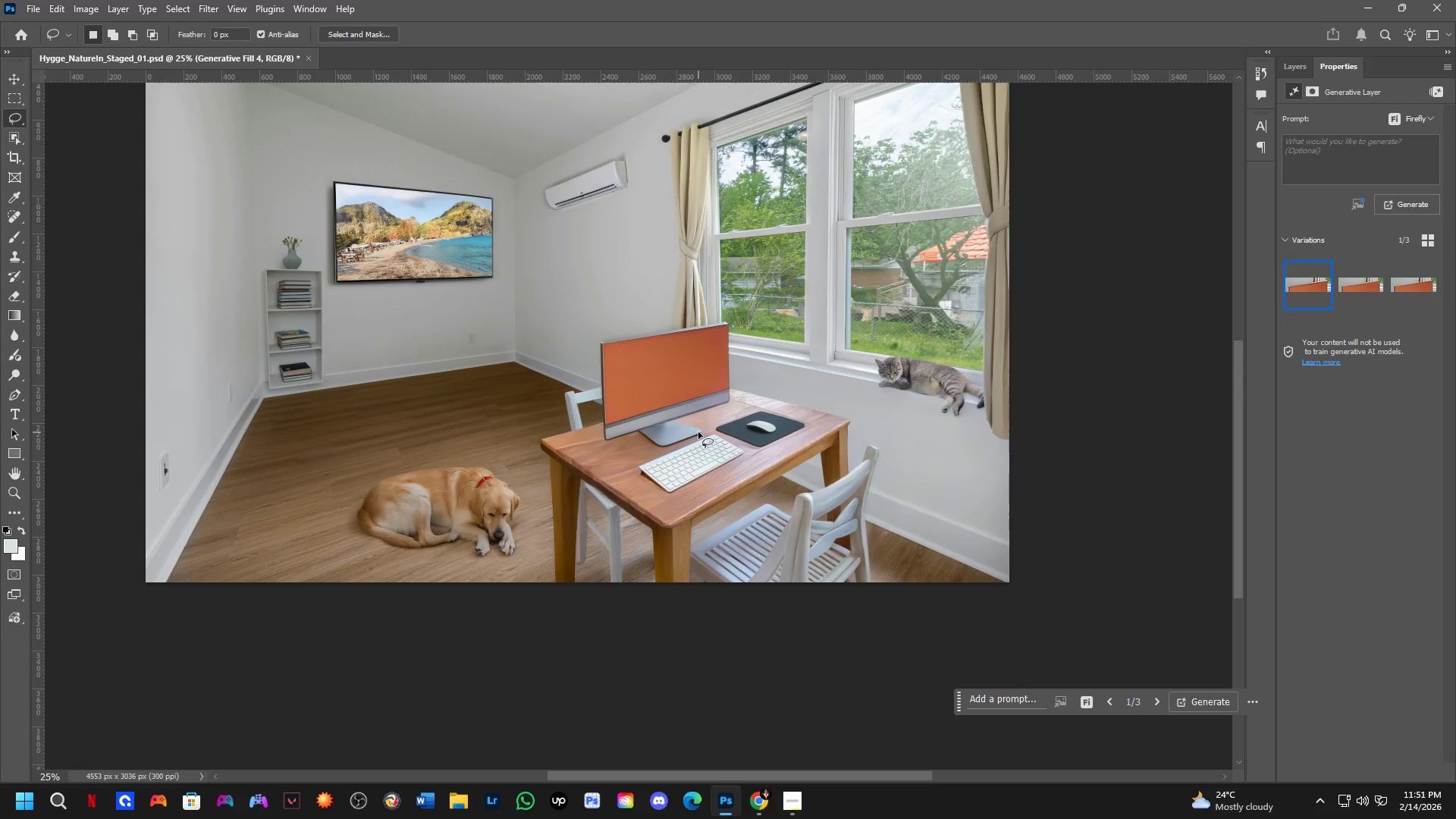 
left_click_drag(start_coordinate=[773, 437], to_coordinate=[663, 362])
 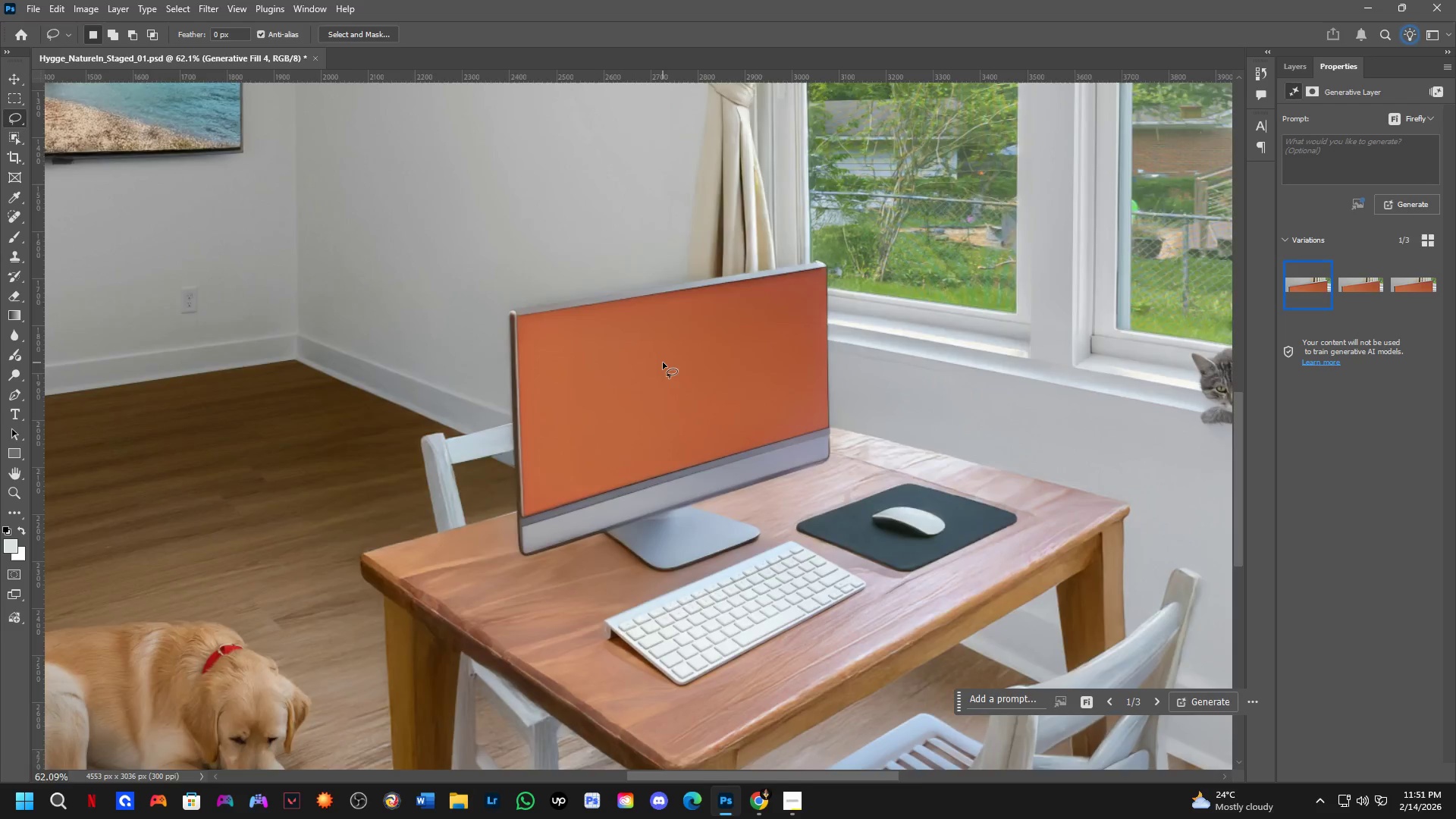 
scroll: coordinate [768, 478], scroll_direction: down, amount: 5.0
 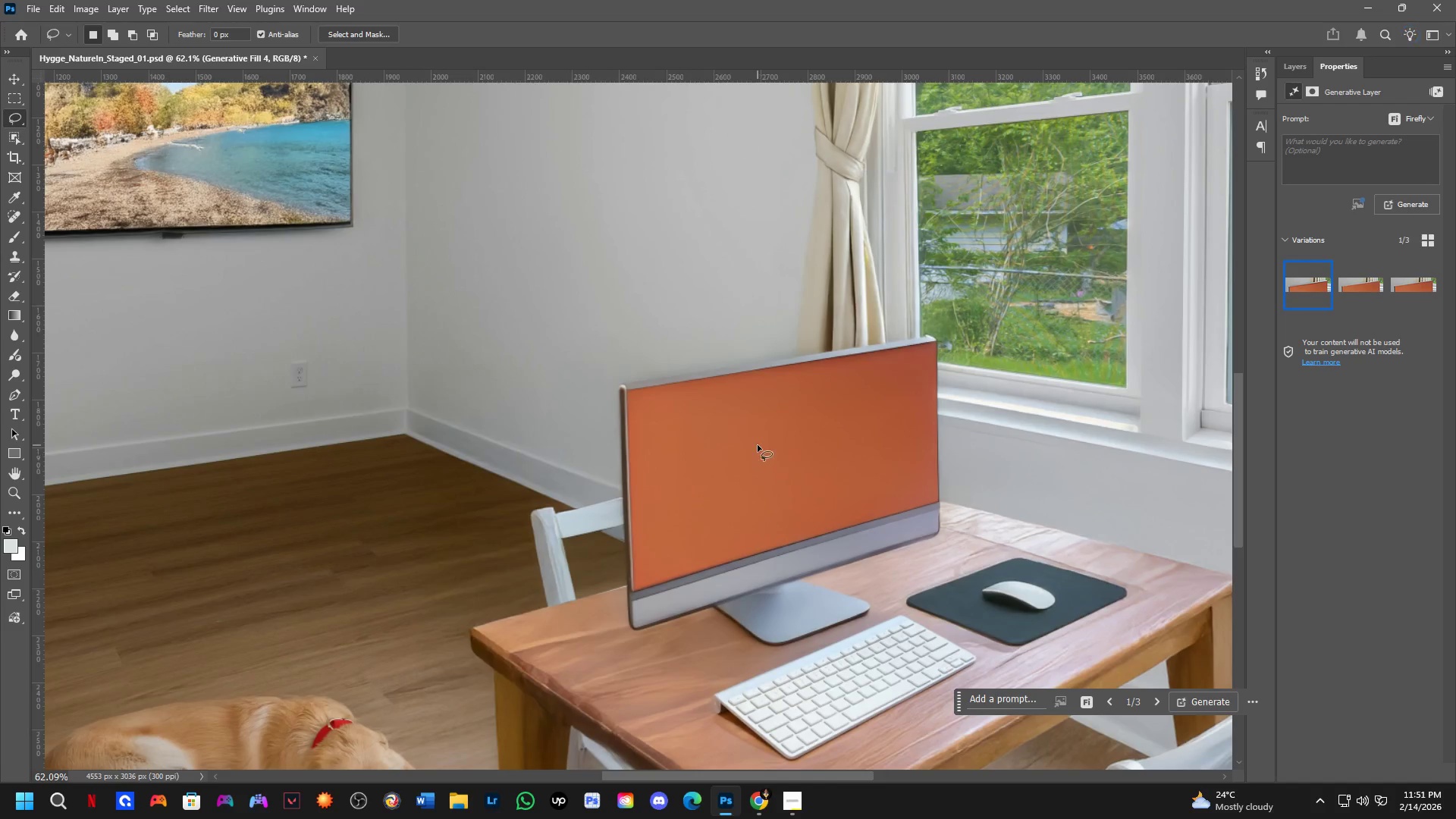 
key(Shift+ShiftLeft)
 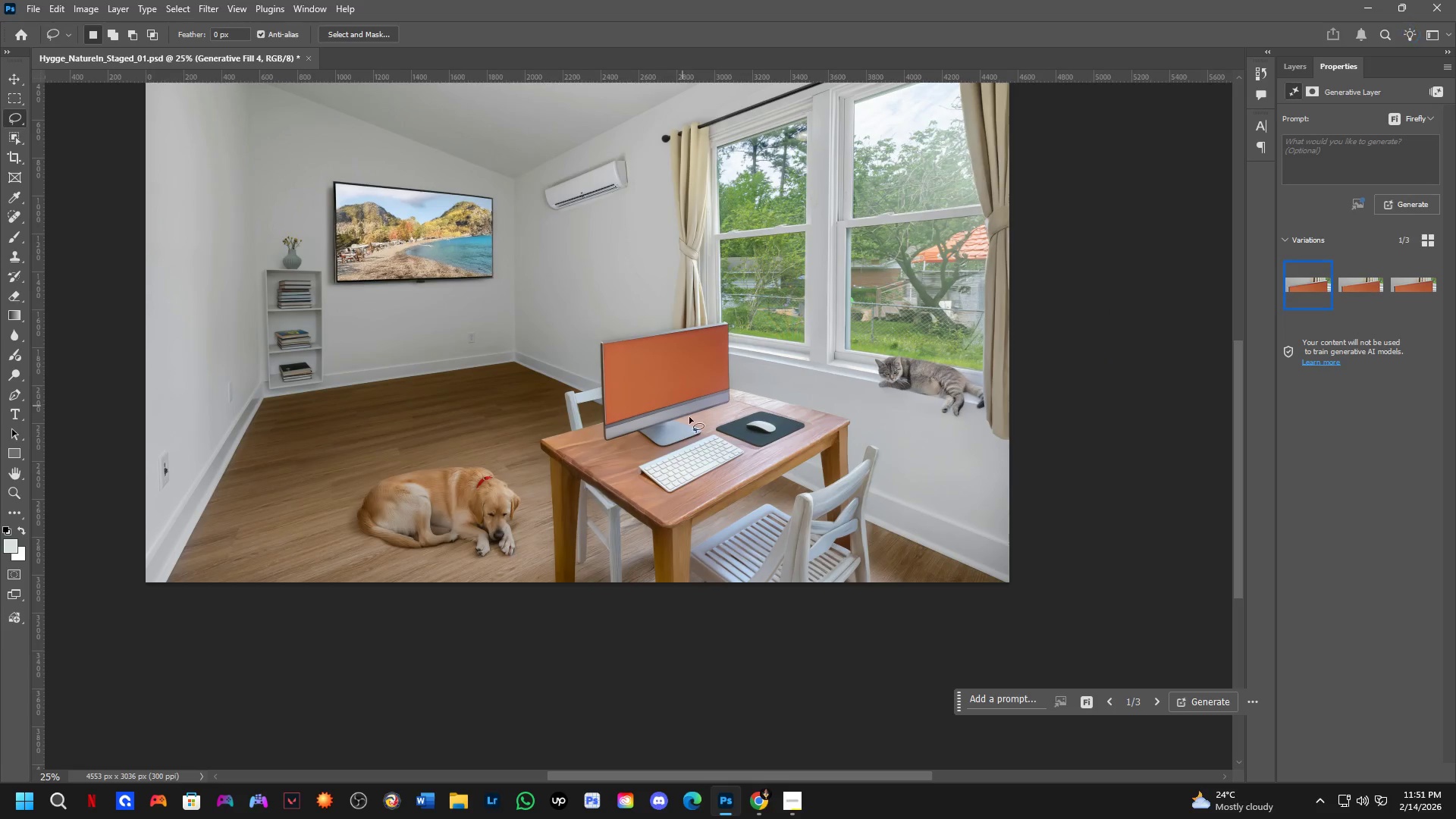 
hold_key(key=Space, duration=0.36)
 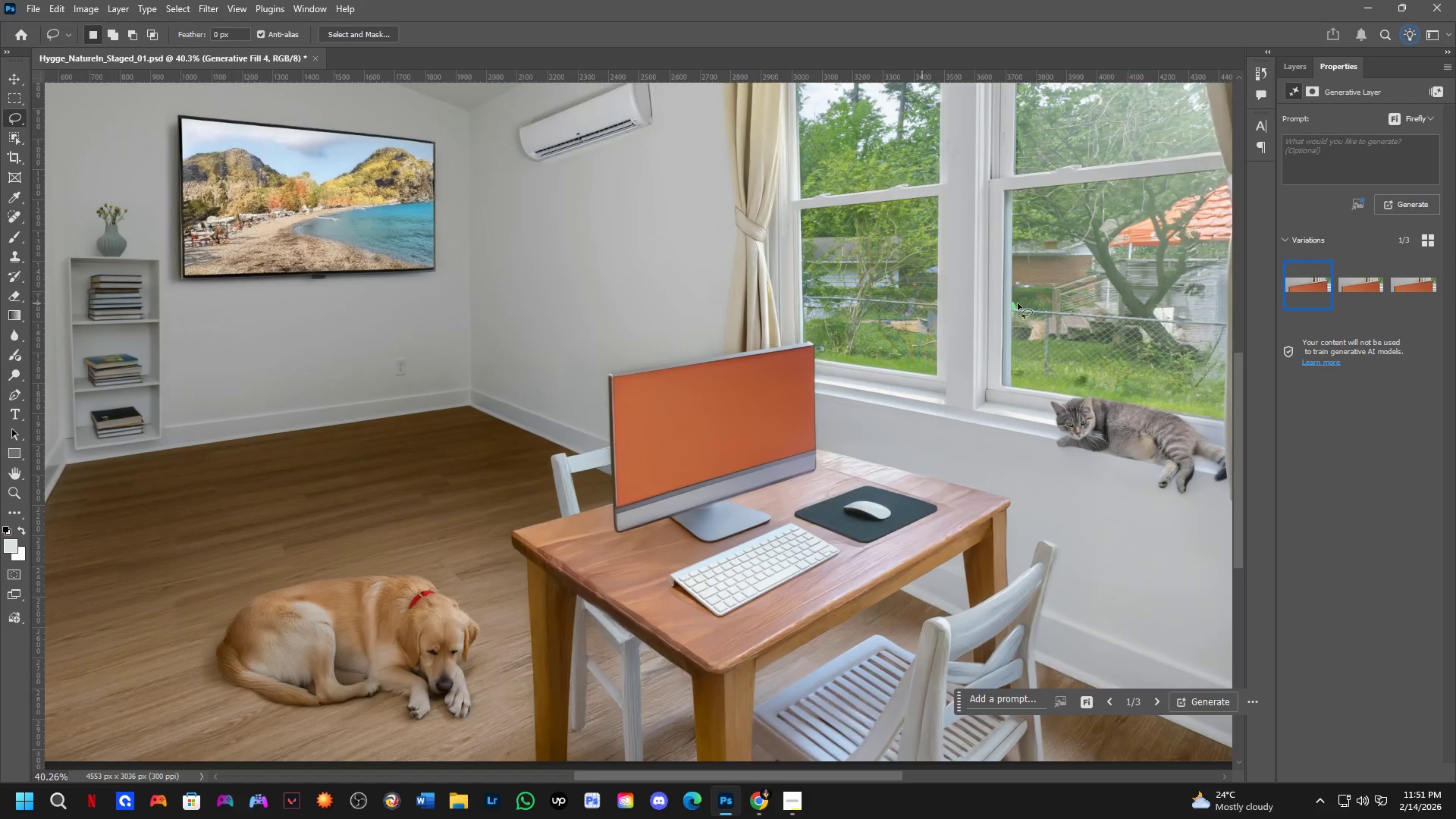 
left_click_drag(start_coordinate=[699, 433], to_coordinate=[699, 447])
 